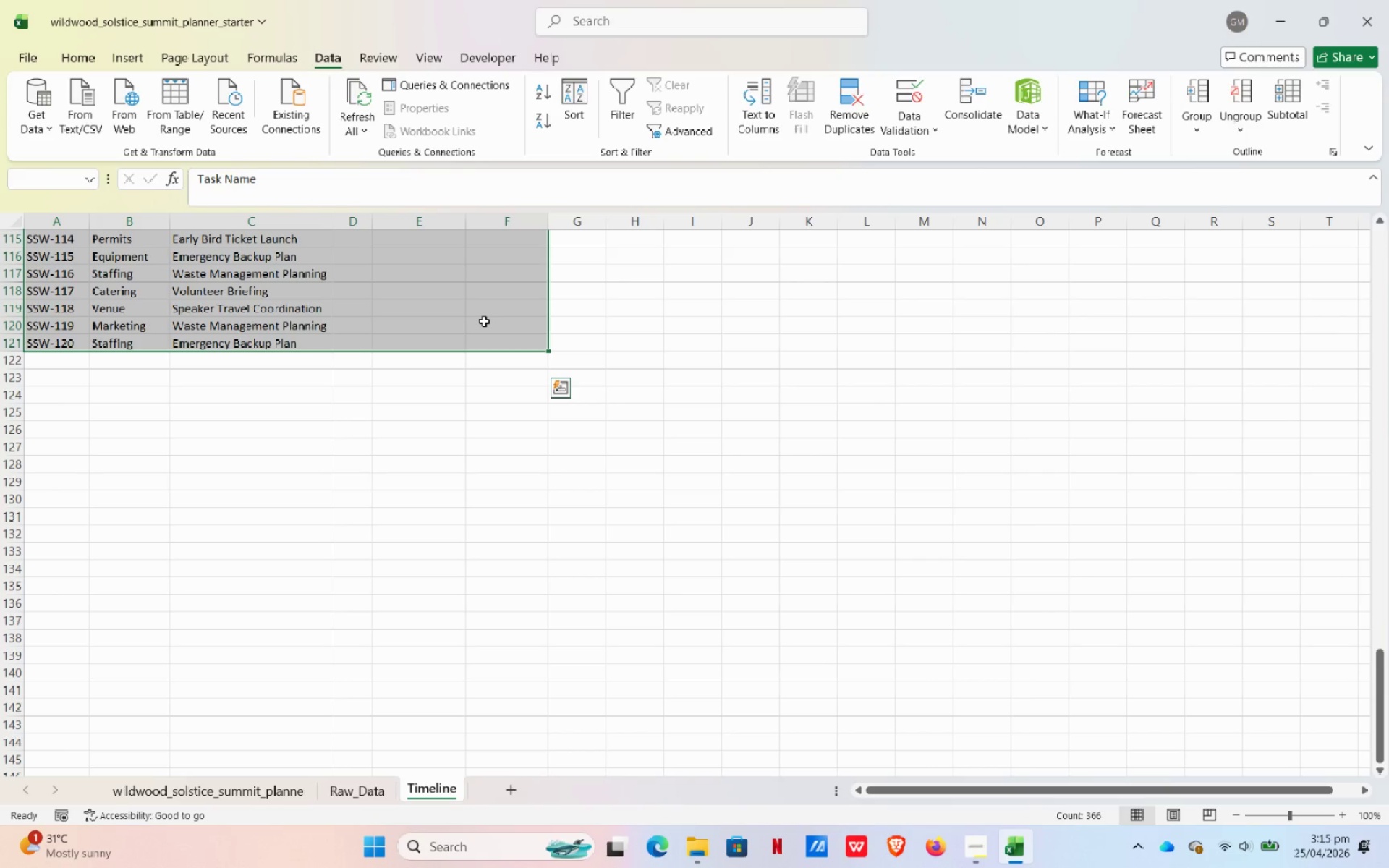 
key(Control+T)
 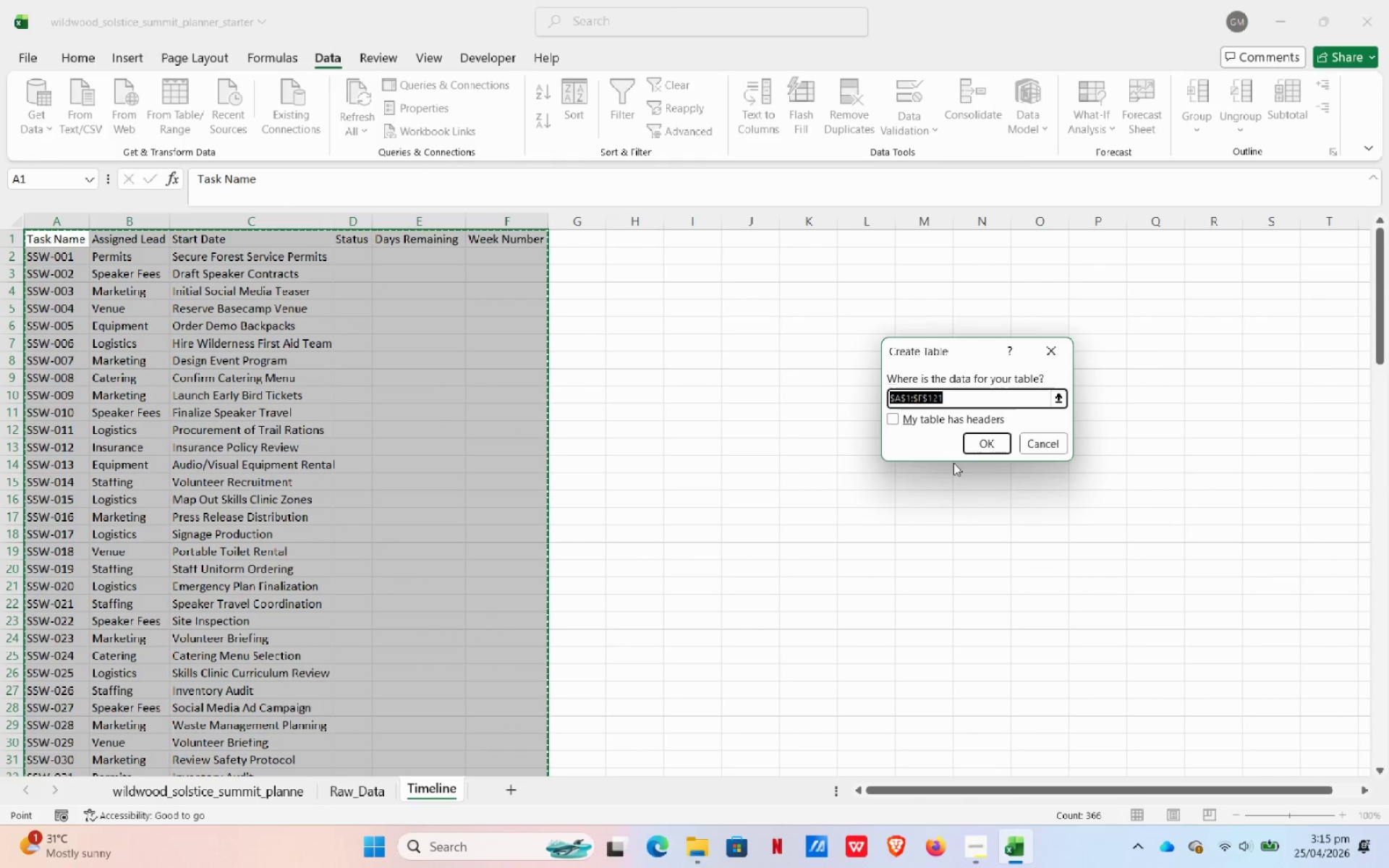 
left_click([987, 446])
 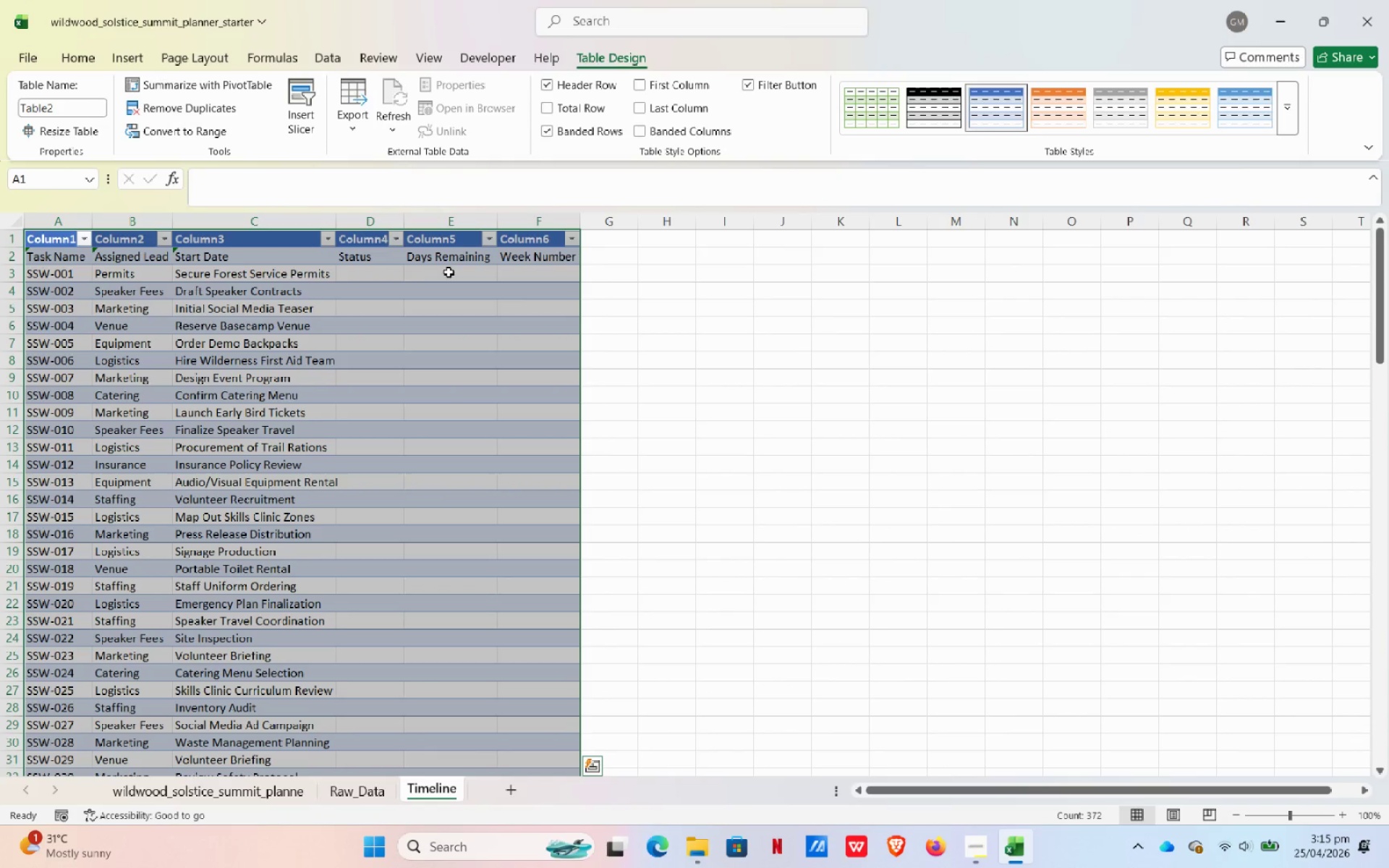 
left_click([425, 270])
 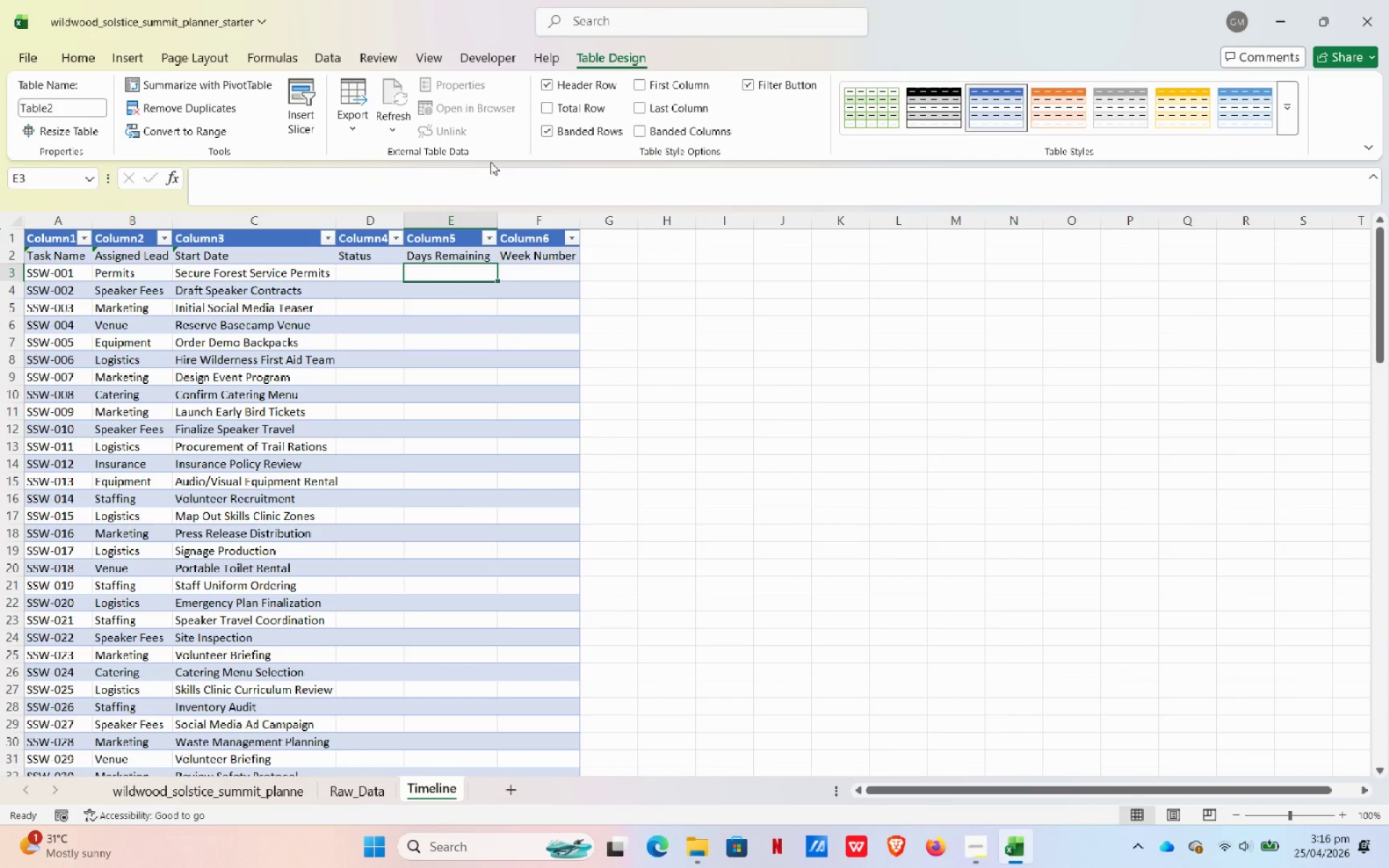 
wait(7.92)
 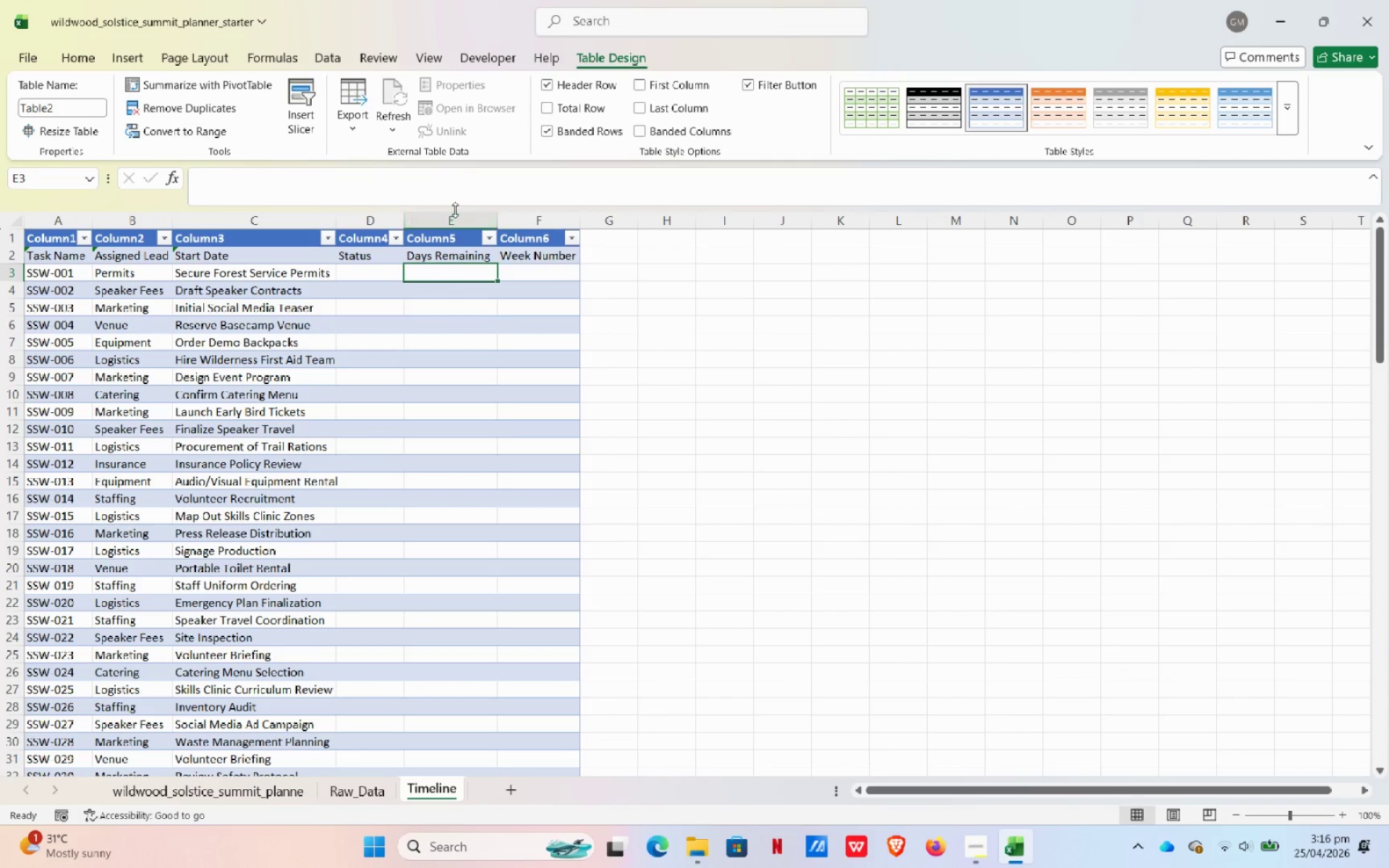 
key(Equal)
 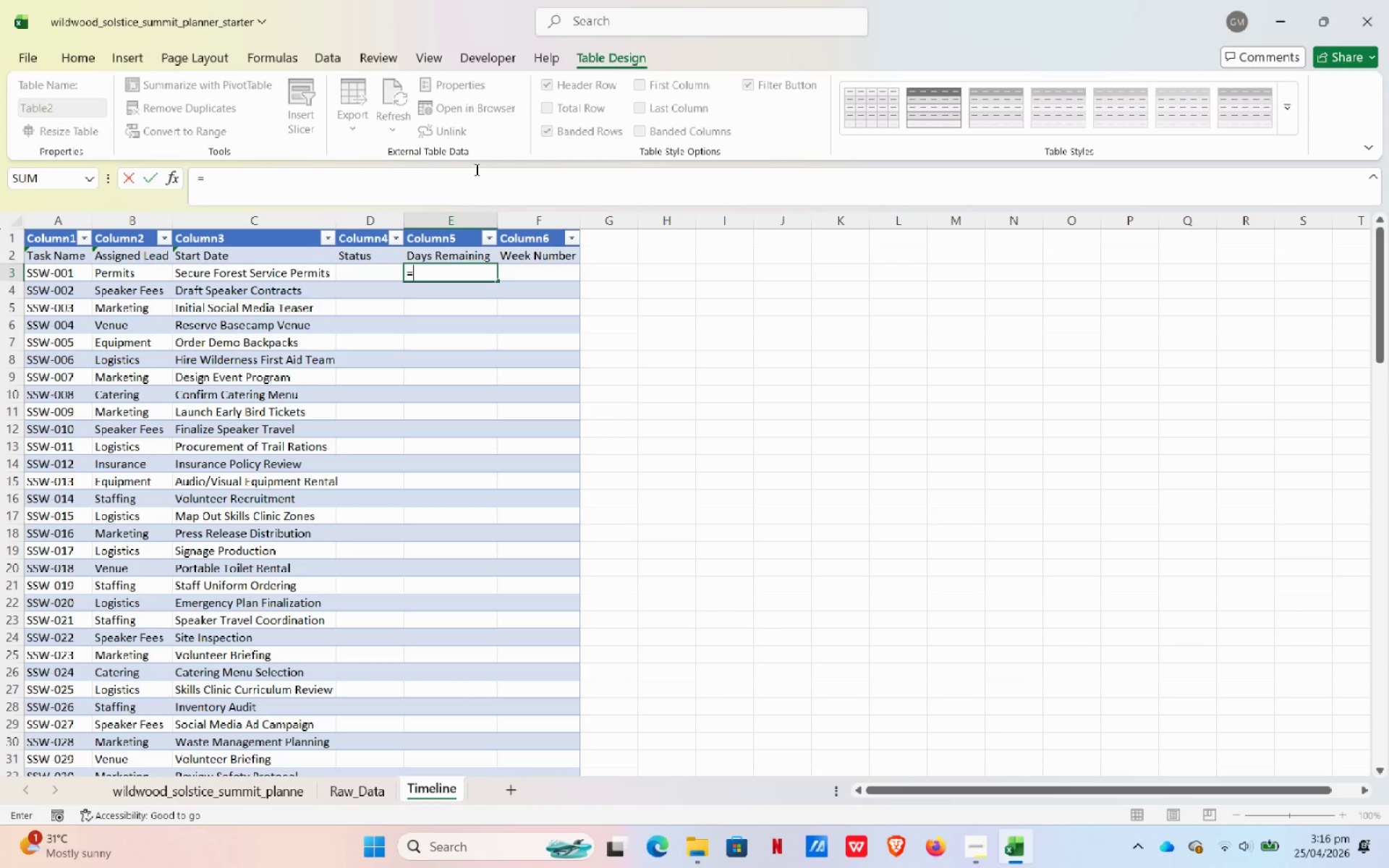 
type([@[sT)
key(Backspace)
key(Backspace)
type(a)
key(Backspace)
type(Start Date]]-T)
key(Backspace)
type(TODAY())
key(NumpadEnter)
 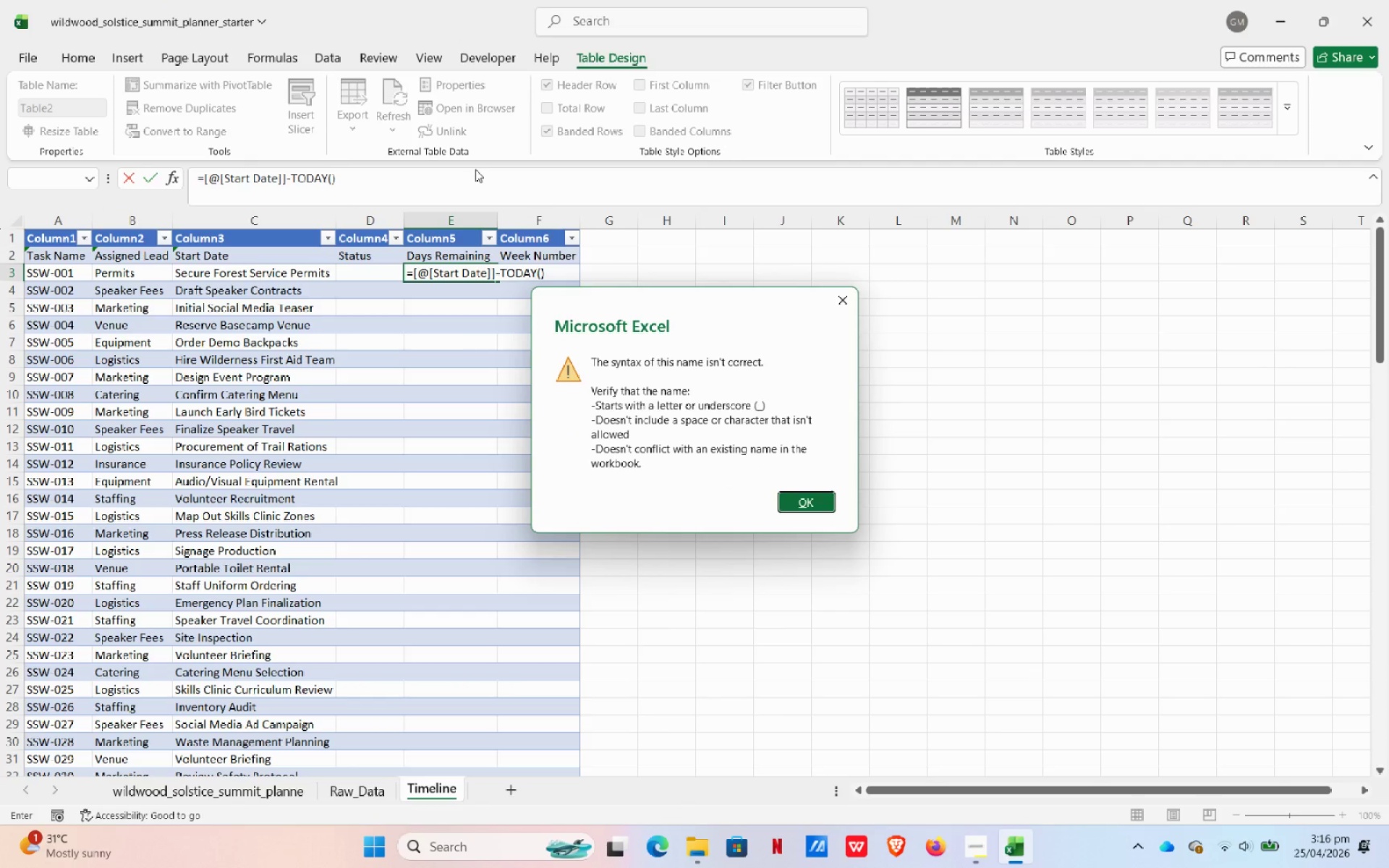 
wait(5.88)
 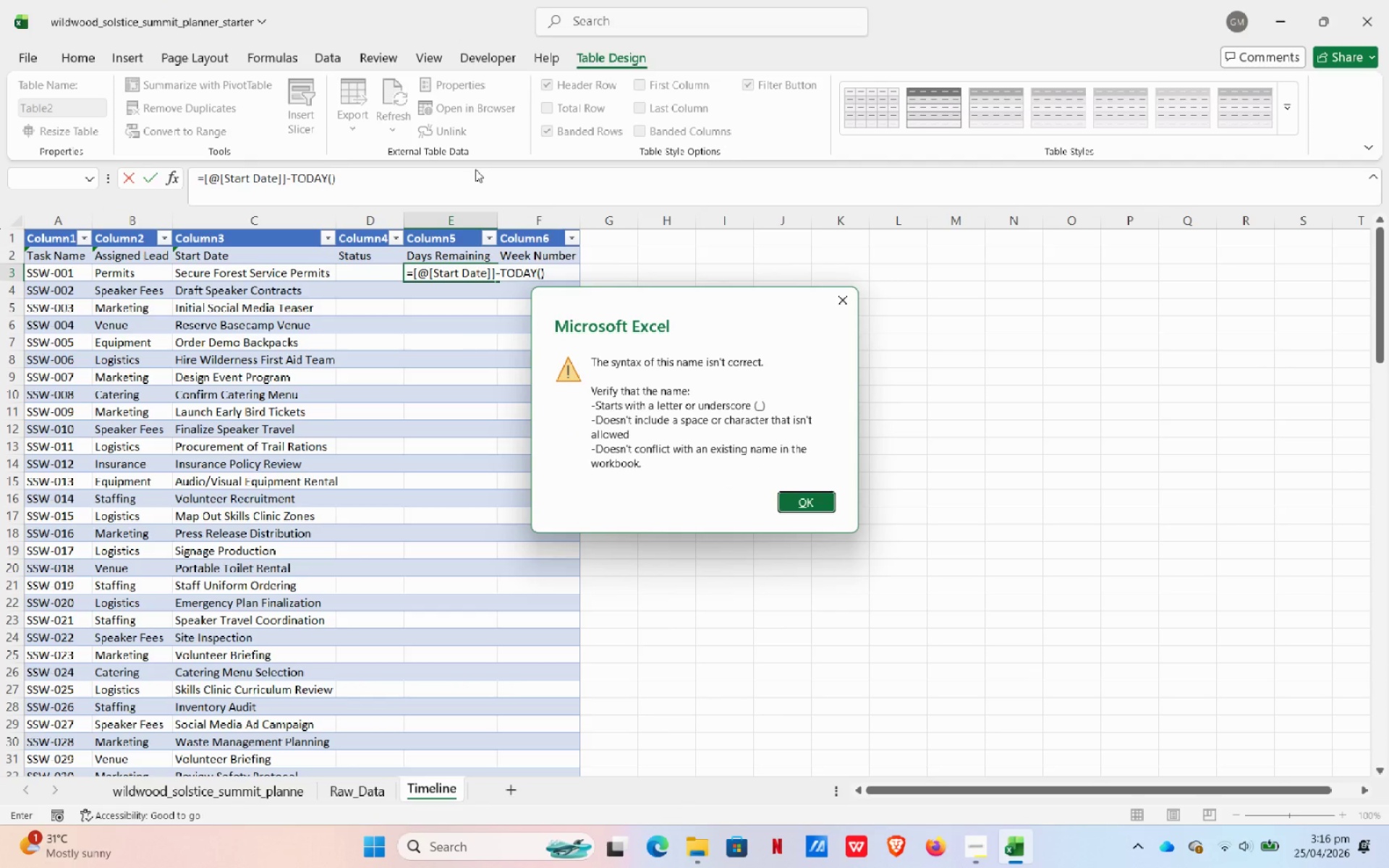 
key(NumpadEnter)
 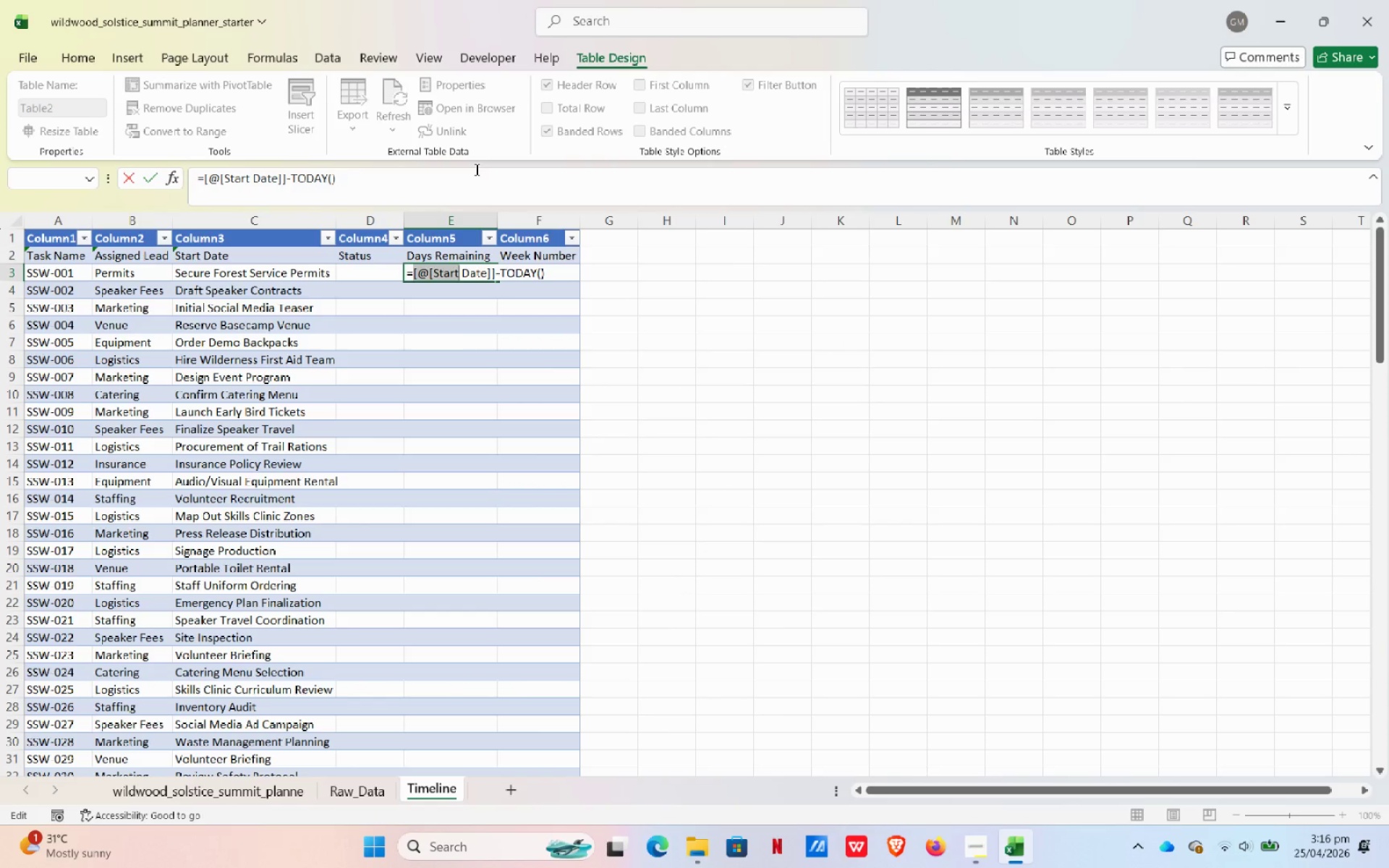 
key(NumpadEnter)
 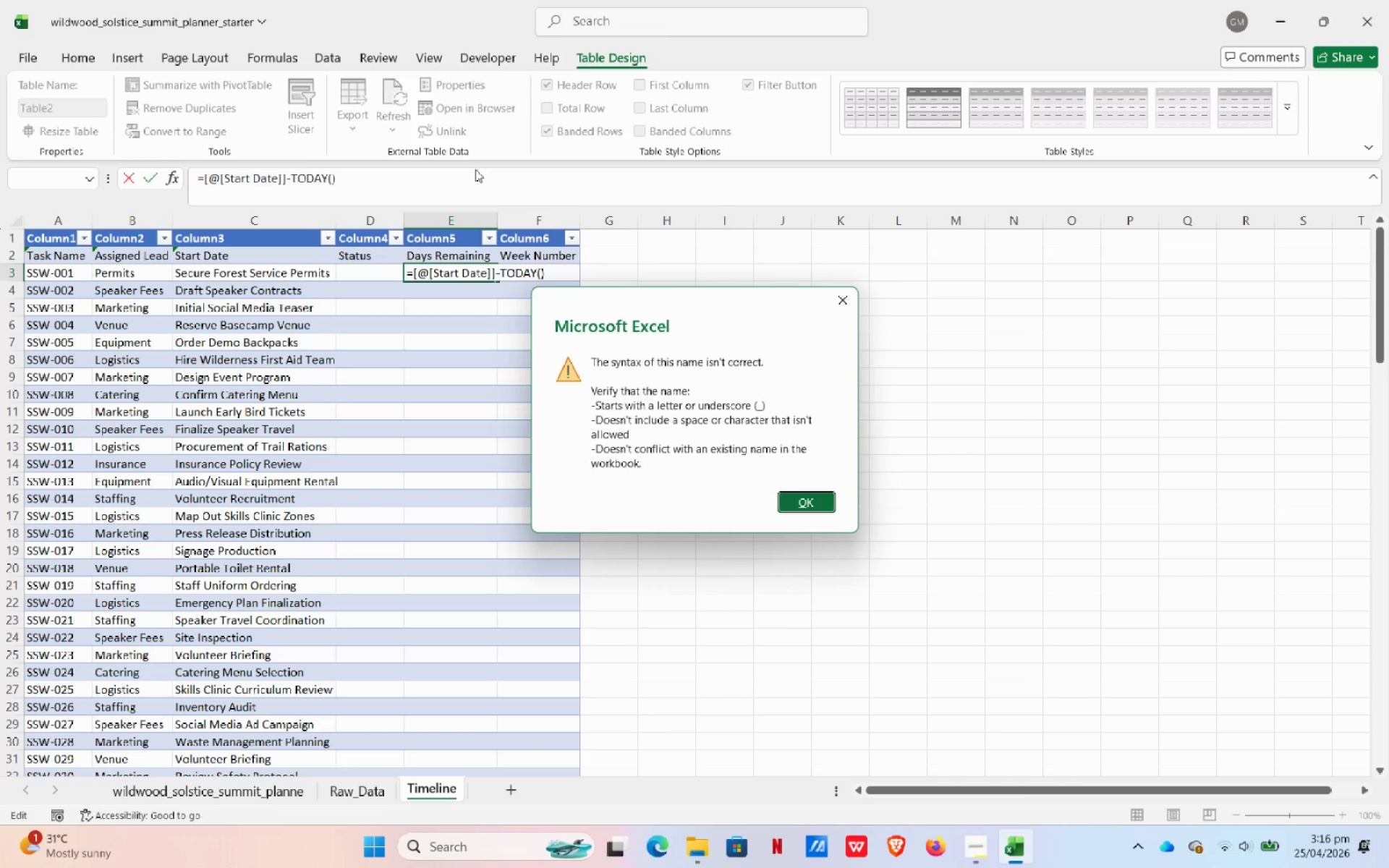 
key(NumpadEnter)
 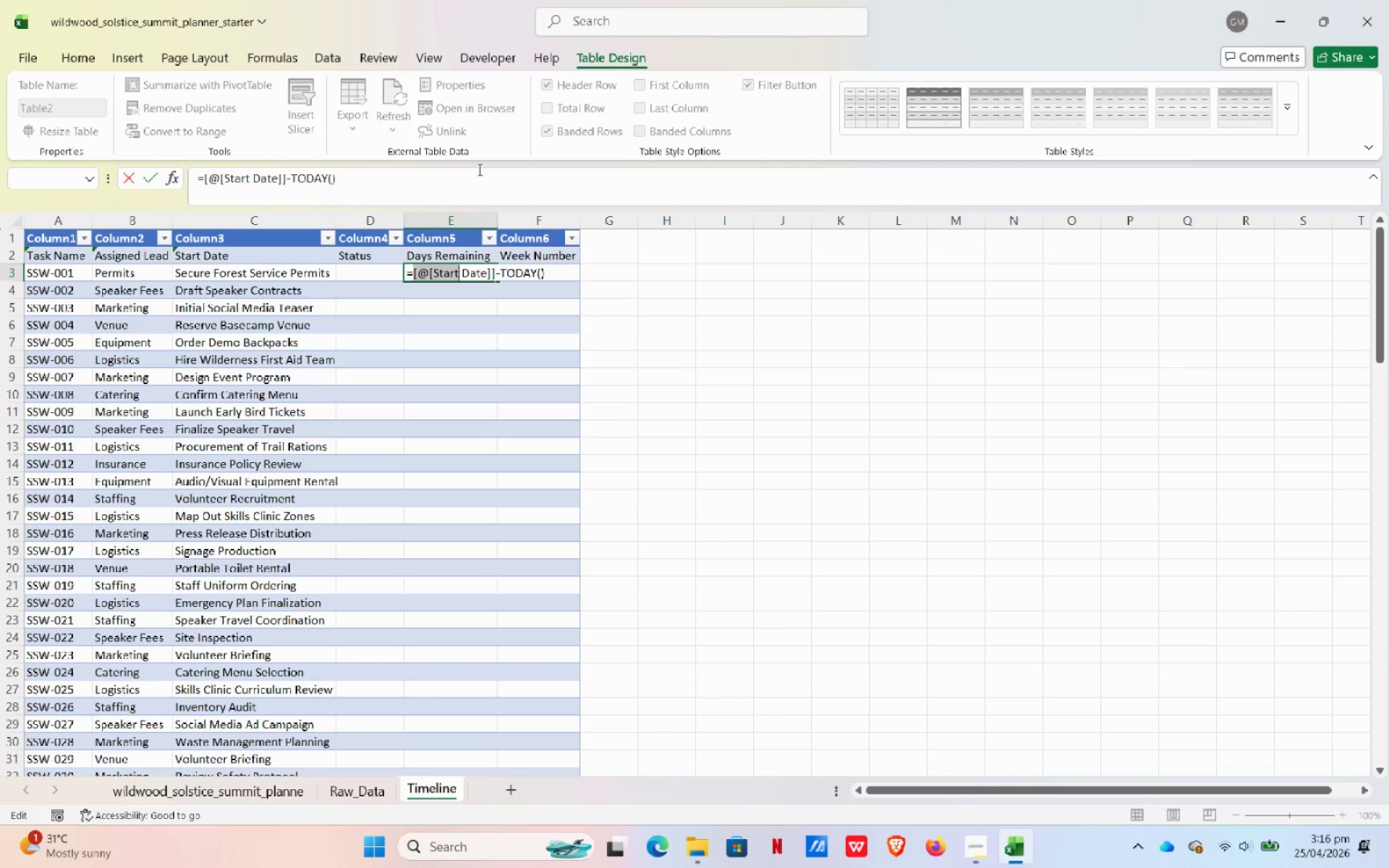 
wait(26.11)
 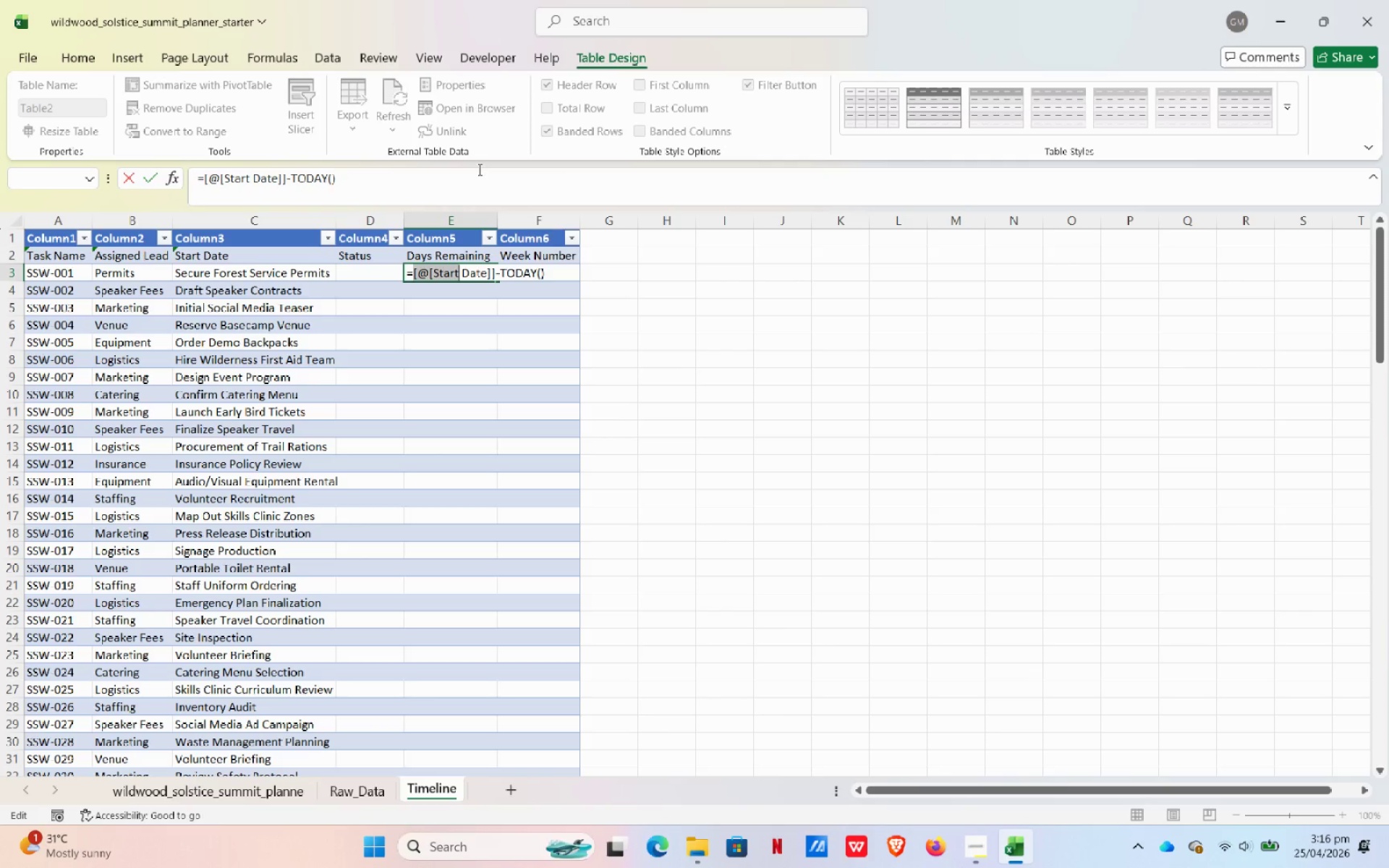 
left_click_drag(start_coordinate=[368, 189], to_coordinate=[136, 198])
 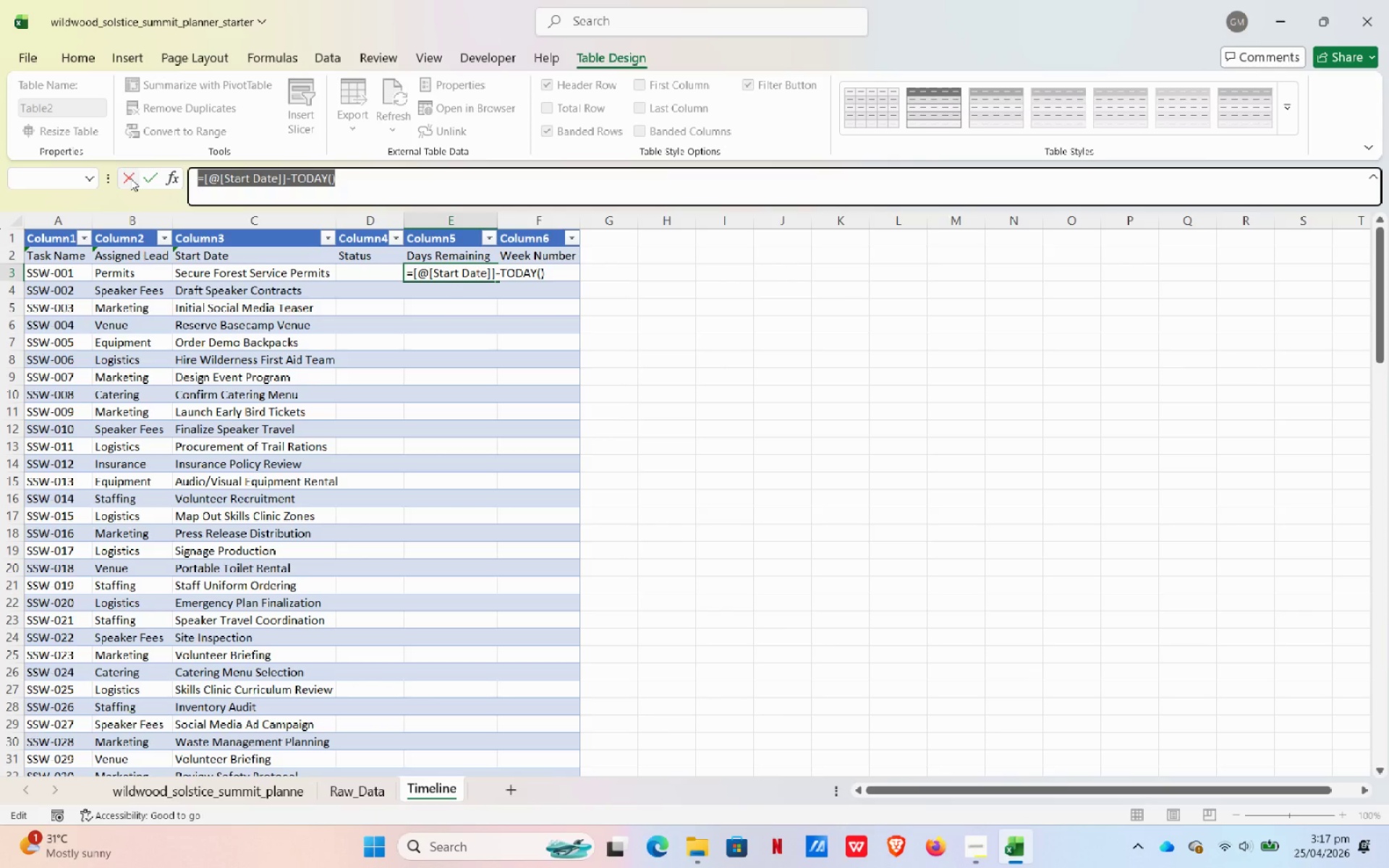 
key(Equal)
 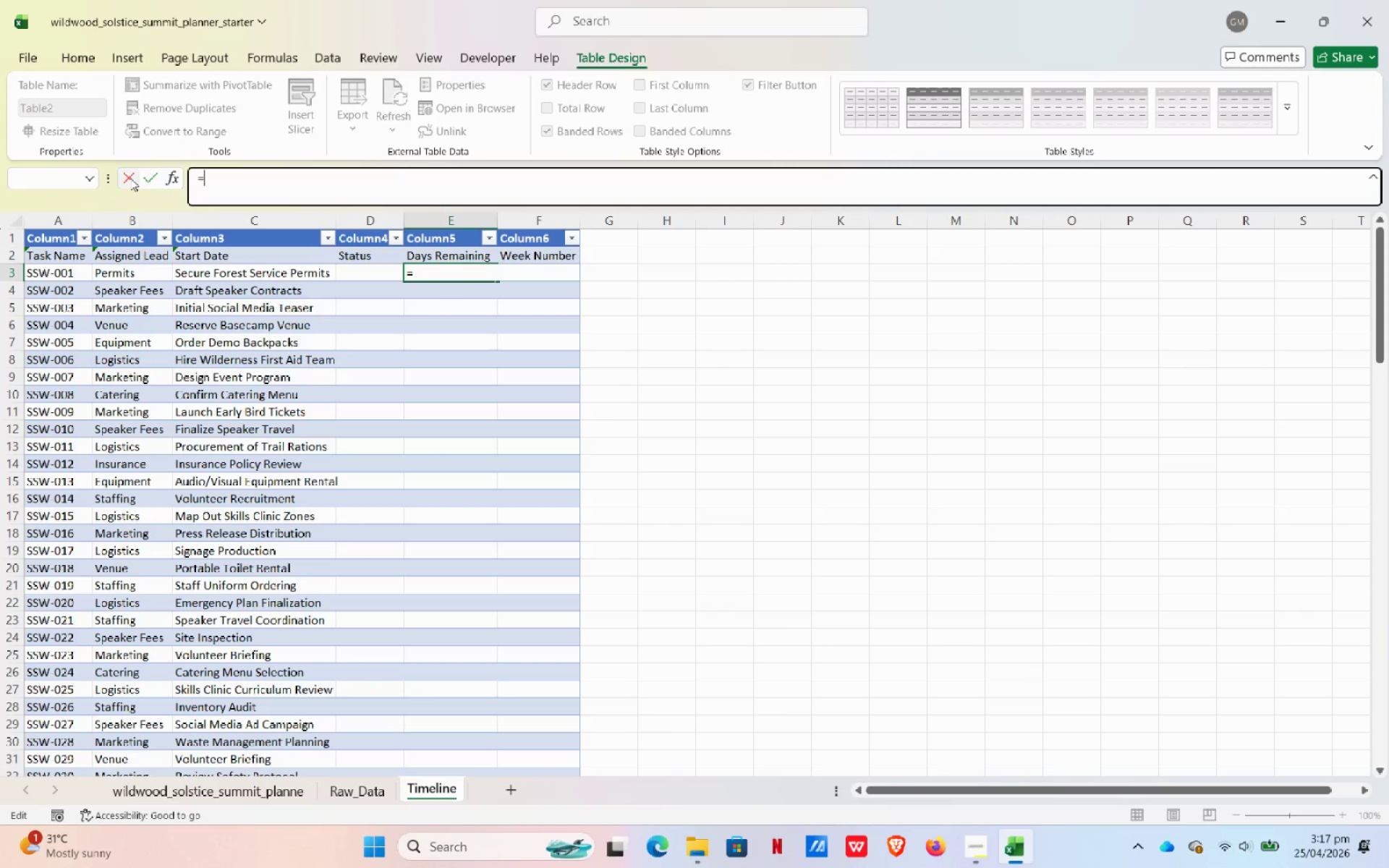 
type([@[Start Ddat)
key(Backspace)
key(Backspace)
key(Backspace)
type(ate]]-TOT)
key(Backspace)
type(DAY())
key(NumpadEnter)
key(NumpadEnter)
 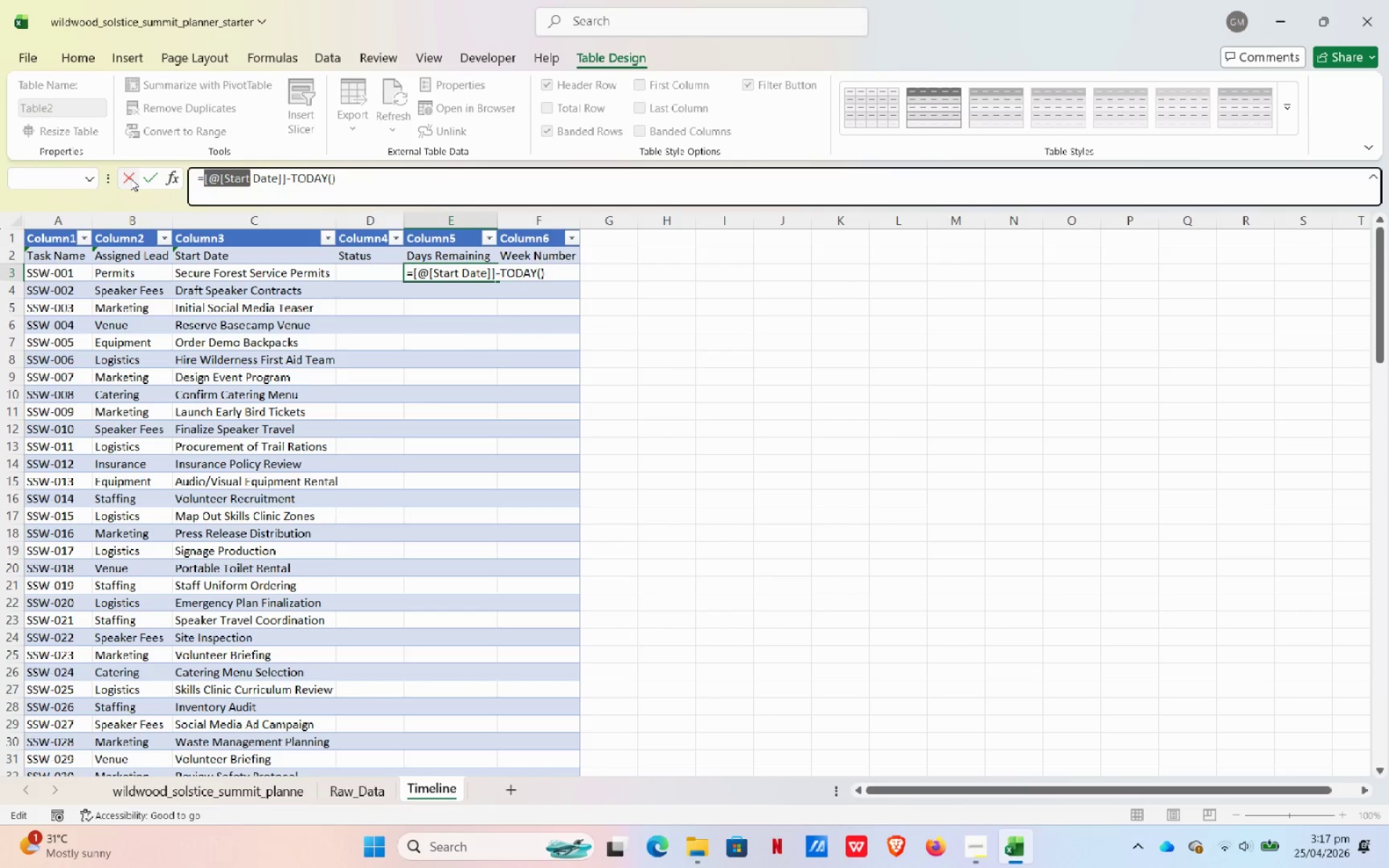 
wait(32.14)
 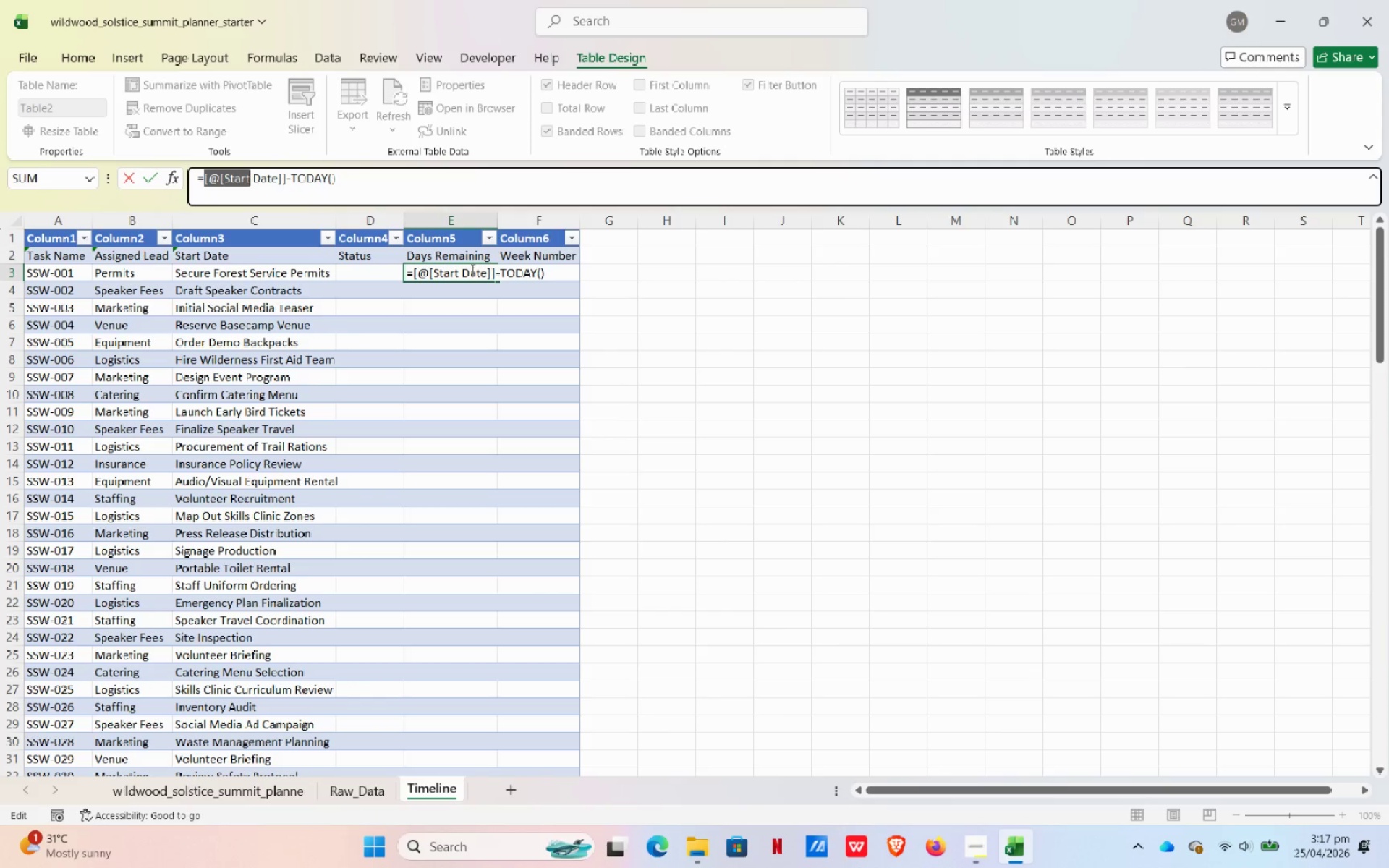 
key(Escape)
 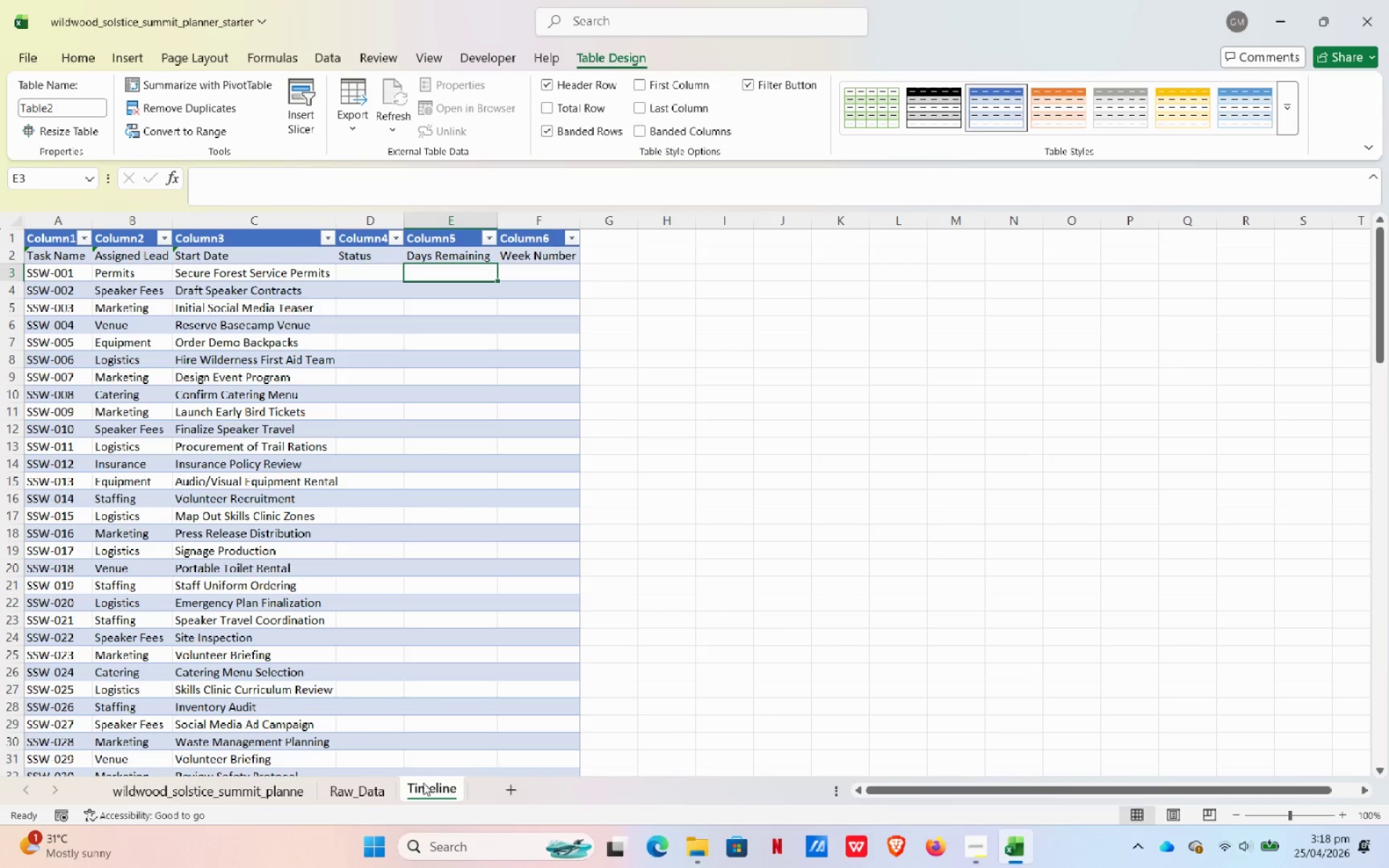 
left_click([379, 795])
 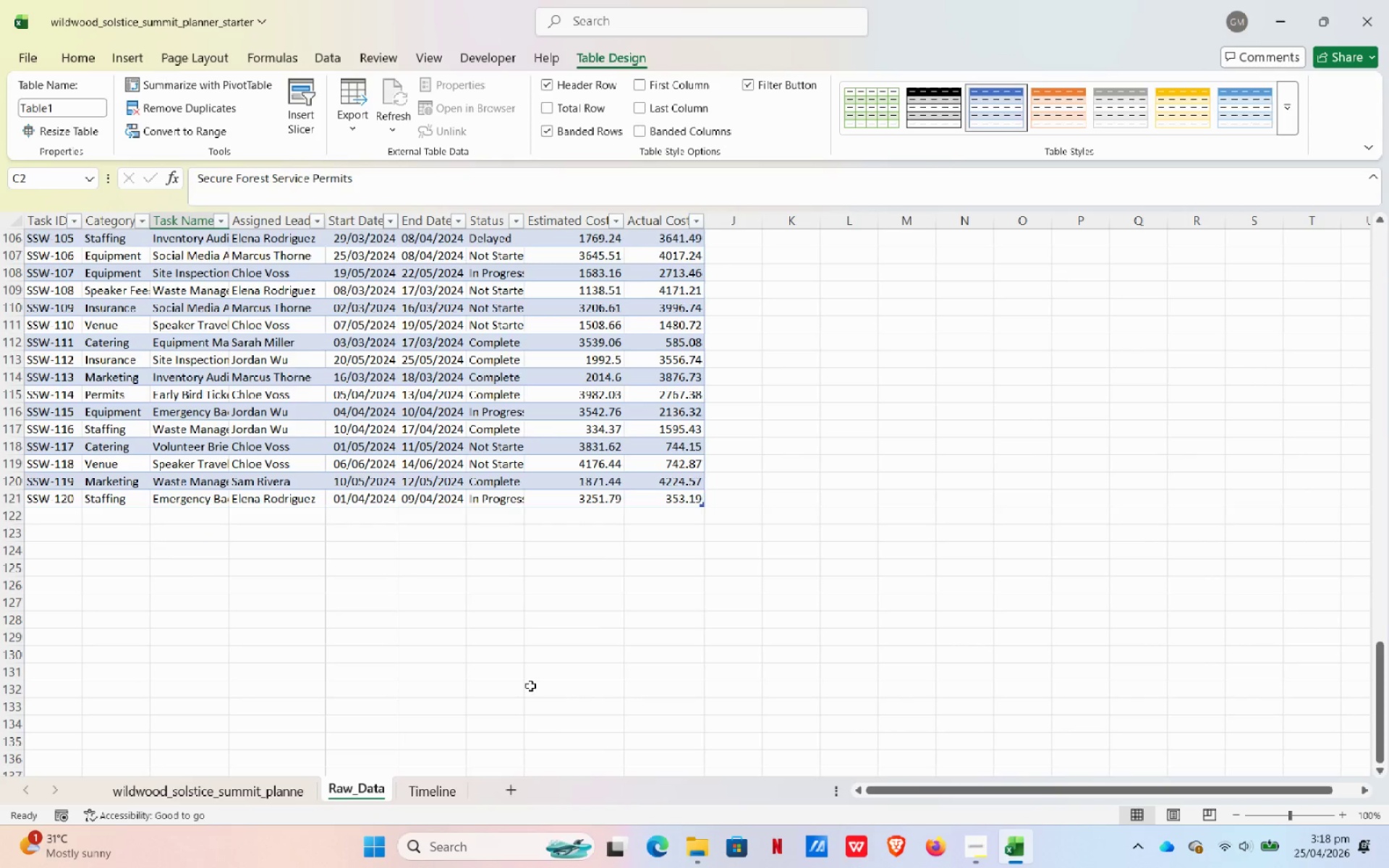 
scroll: coordinate [1388, 583], scroll_direction: up, amount: 36.0
 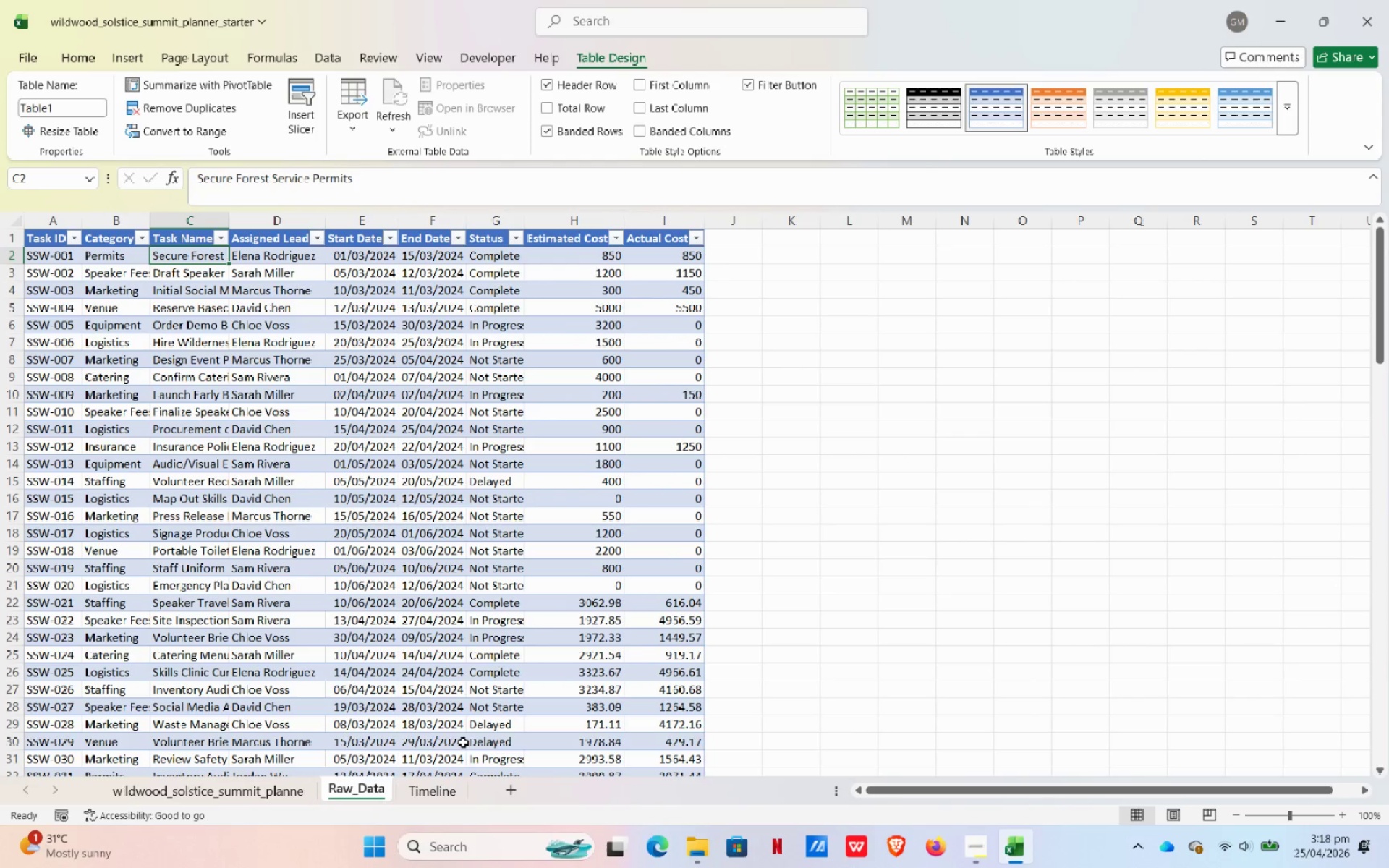 
left_click([409, 791])
 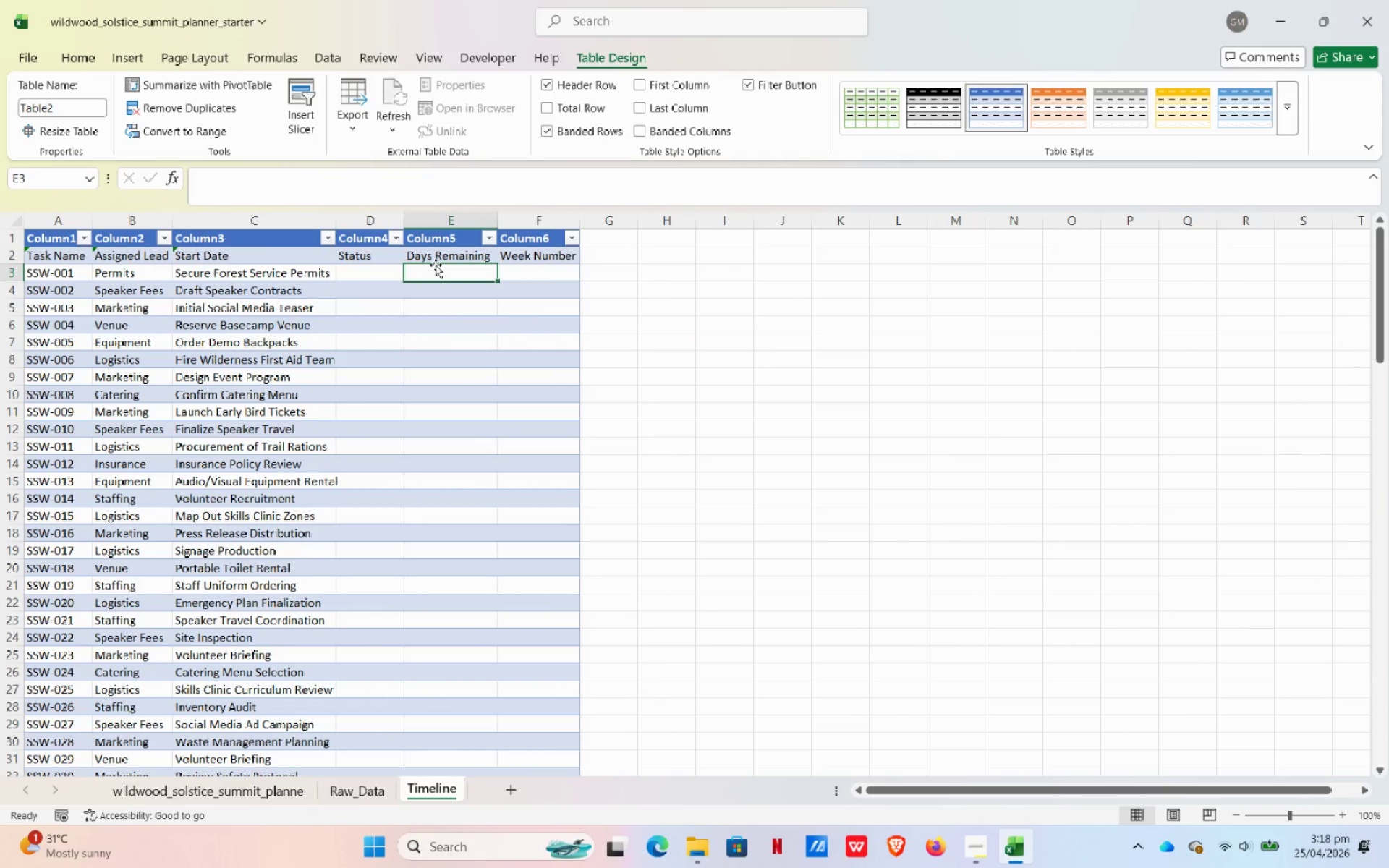 
type(=9)
key(Backspace)
type(()
key(Backspace)
type({@)
key(Backspace)
key(Backspace)
key(Backspace)
type(=[@[sTA)
key(Backspace)
key(Backspace)
key(Backspace)
type(s\)
key(Backspace)
key(Backspace)
type(Sy)
key(Backspace)
type(tart Date))
key(Backspace)
type(]]-TODAY())
key(NumpadEnter)
key(NumpadEnter)
key(NumpadEnter)
 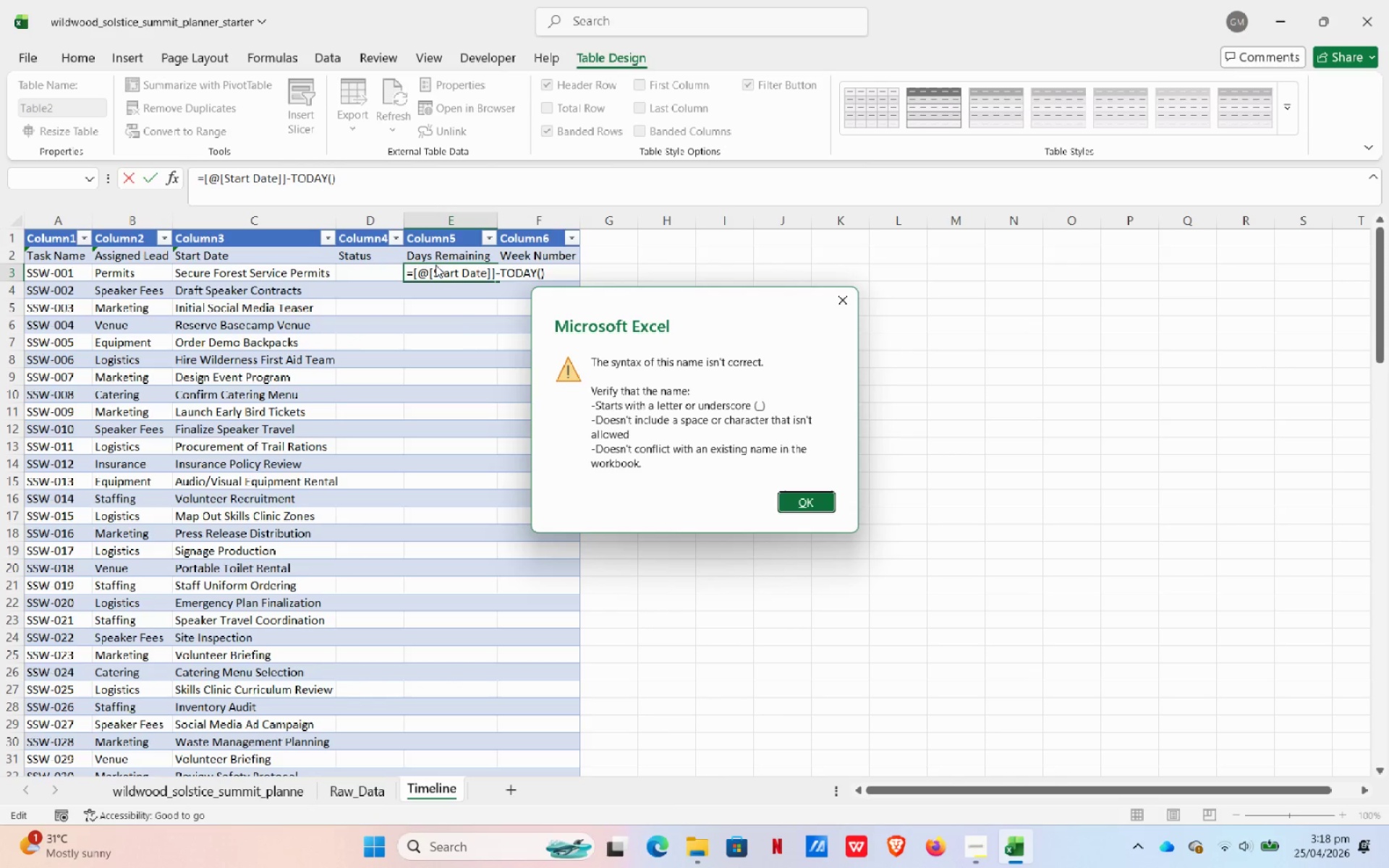 
wait(15.36)
 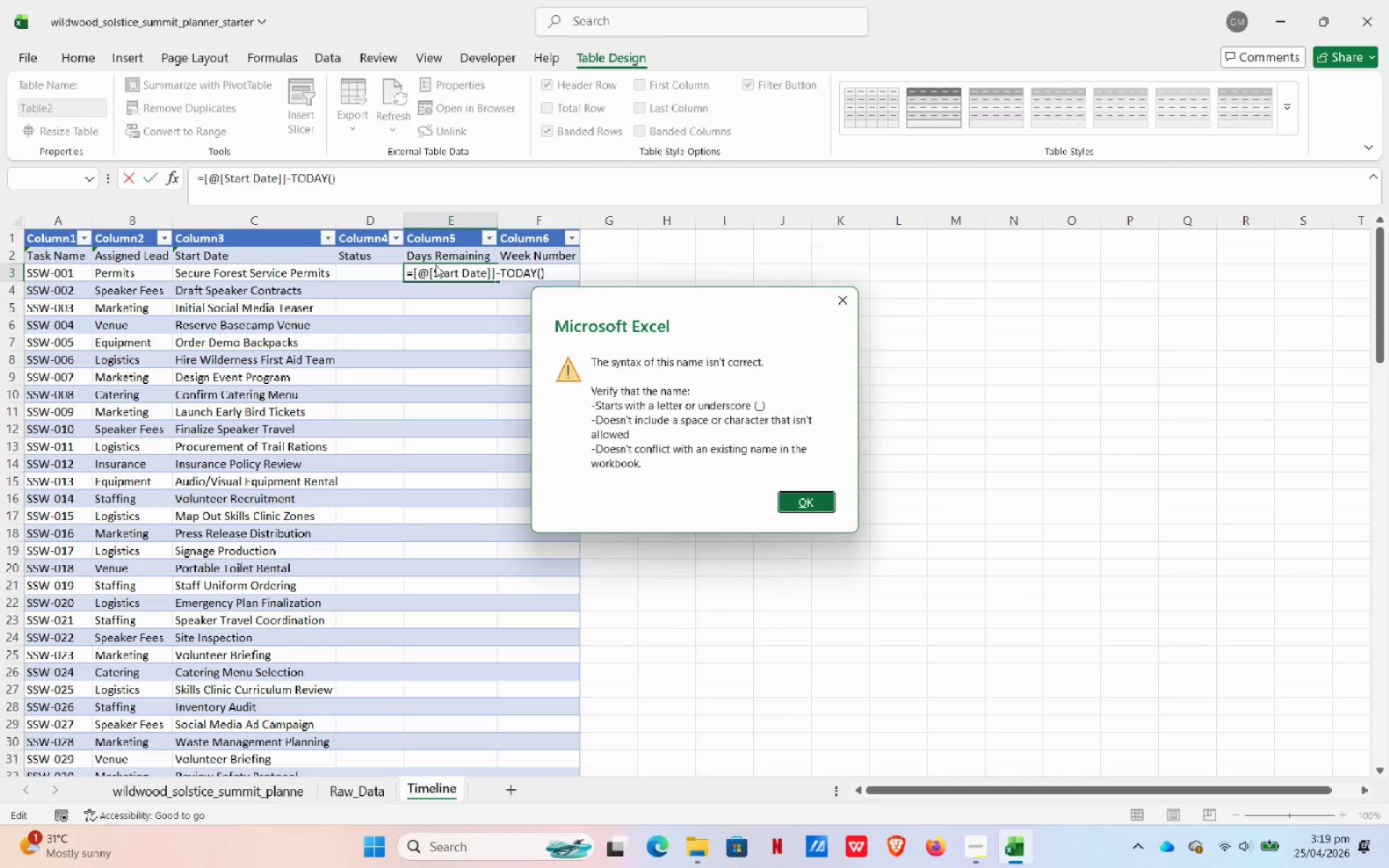 
key(Backspace)
 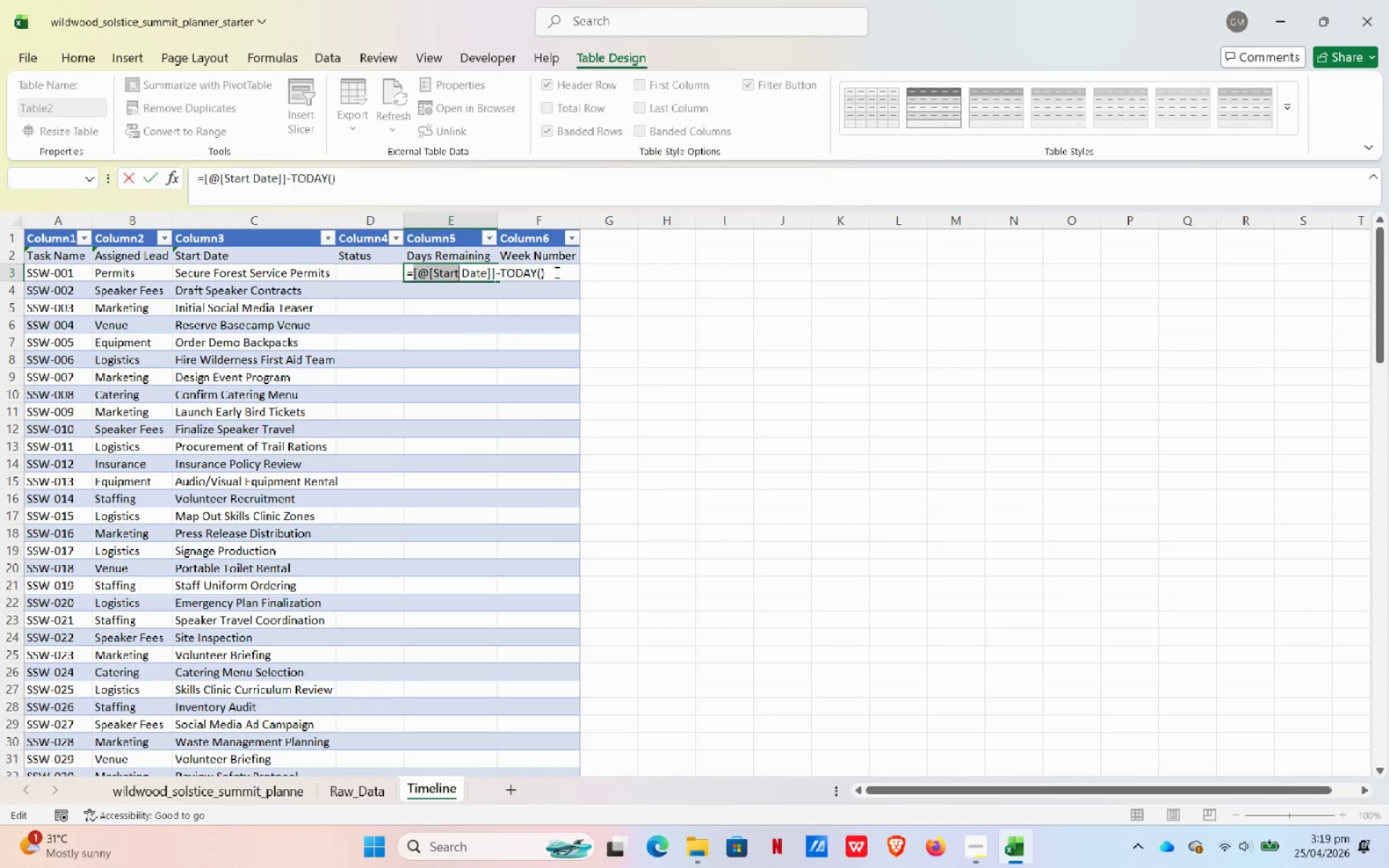 
left_click_drag(start_coordinate=[386, 187], to_coordinate=[88, 169])
 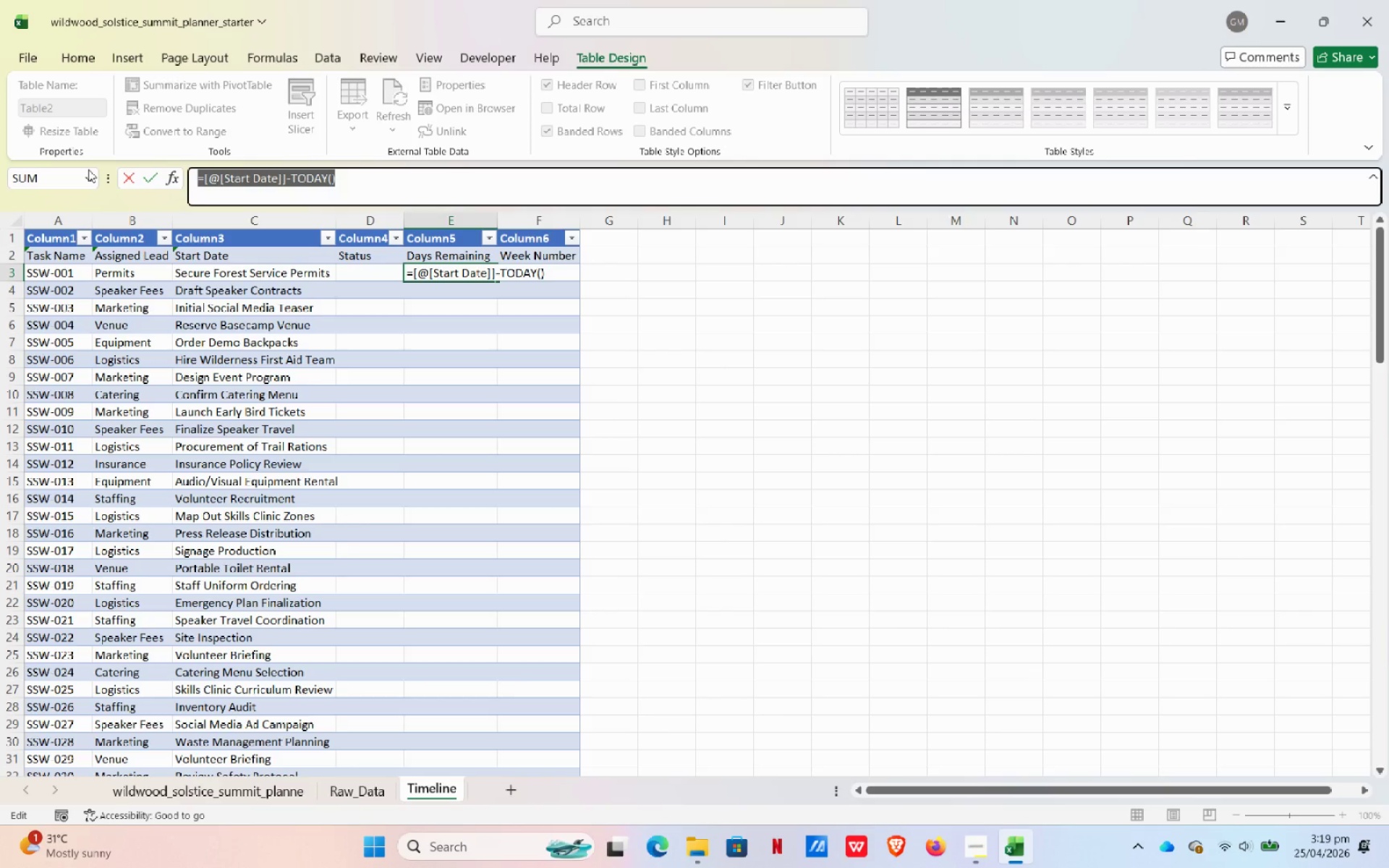 
type(=C2-TODAY())
key(NumpadEnter)
 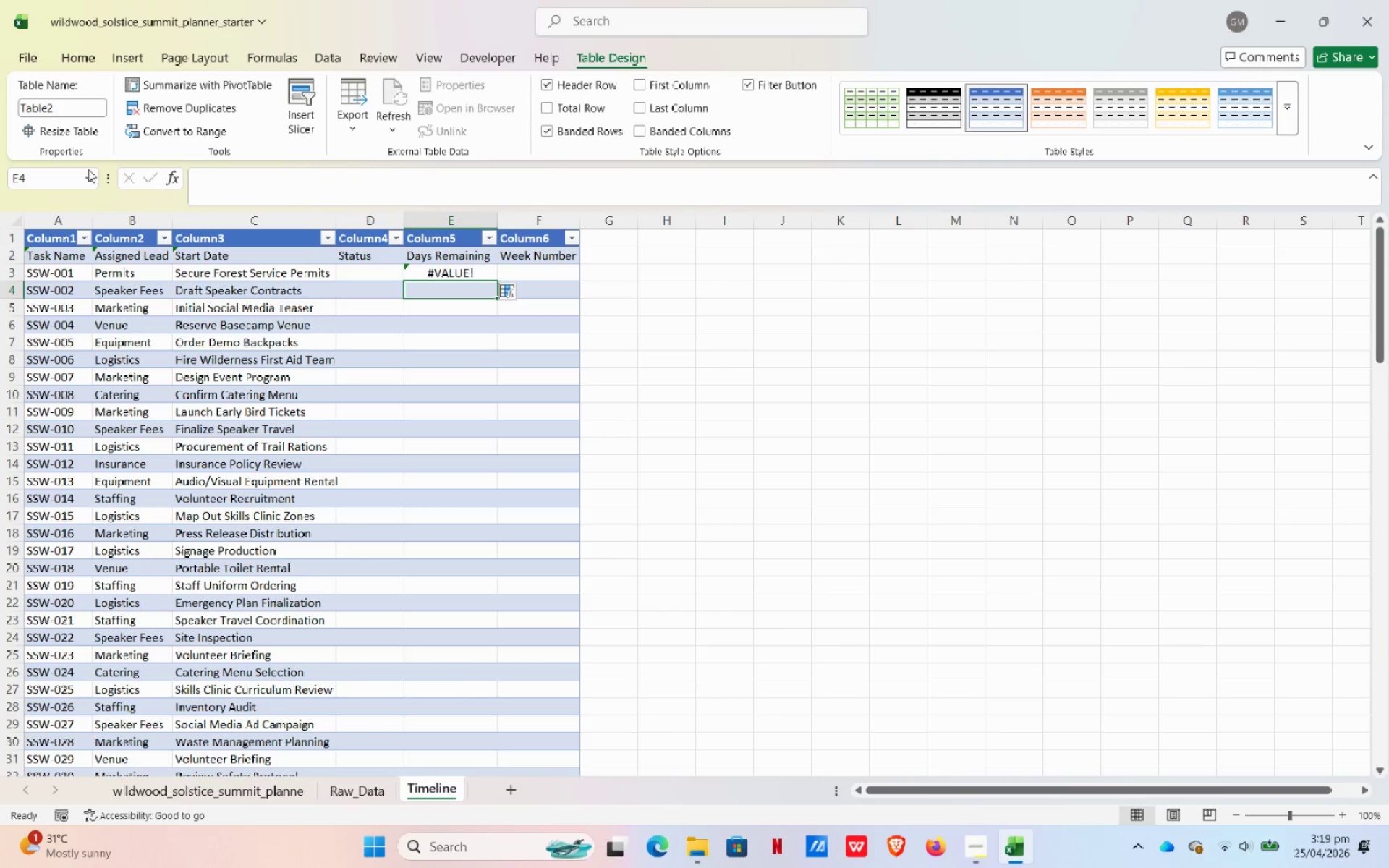 
wait(12.98)
 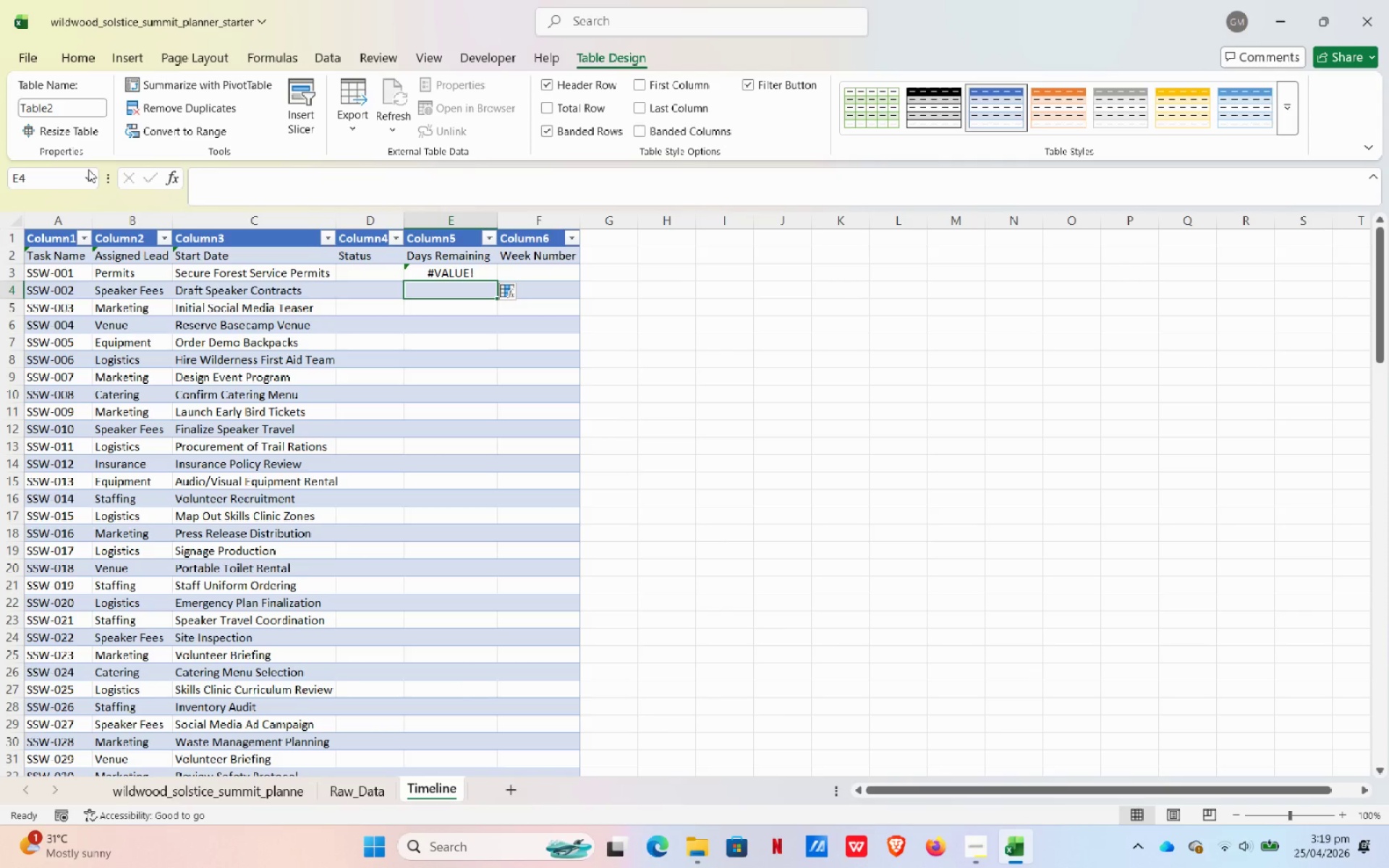 
left_click([455, 271])
 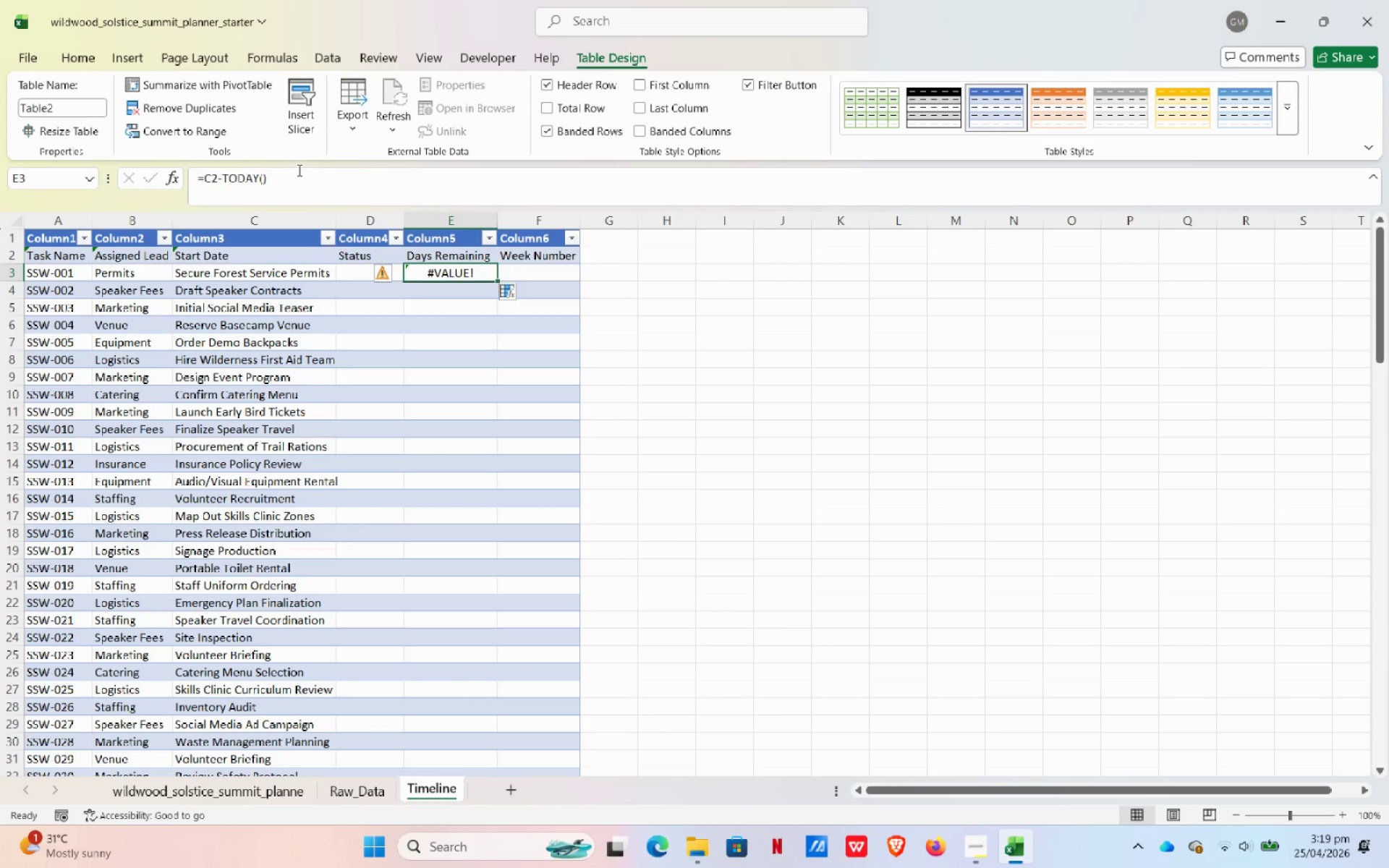 
left_click_drag(start_coordinate=[299, 191], to_coordinate=[73, 218])
 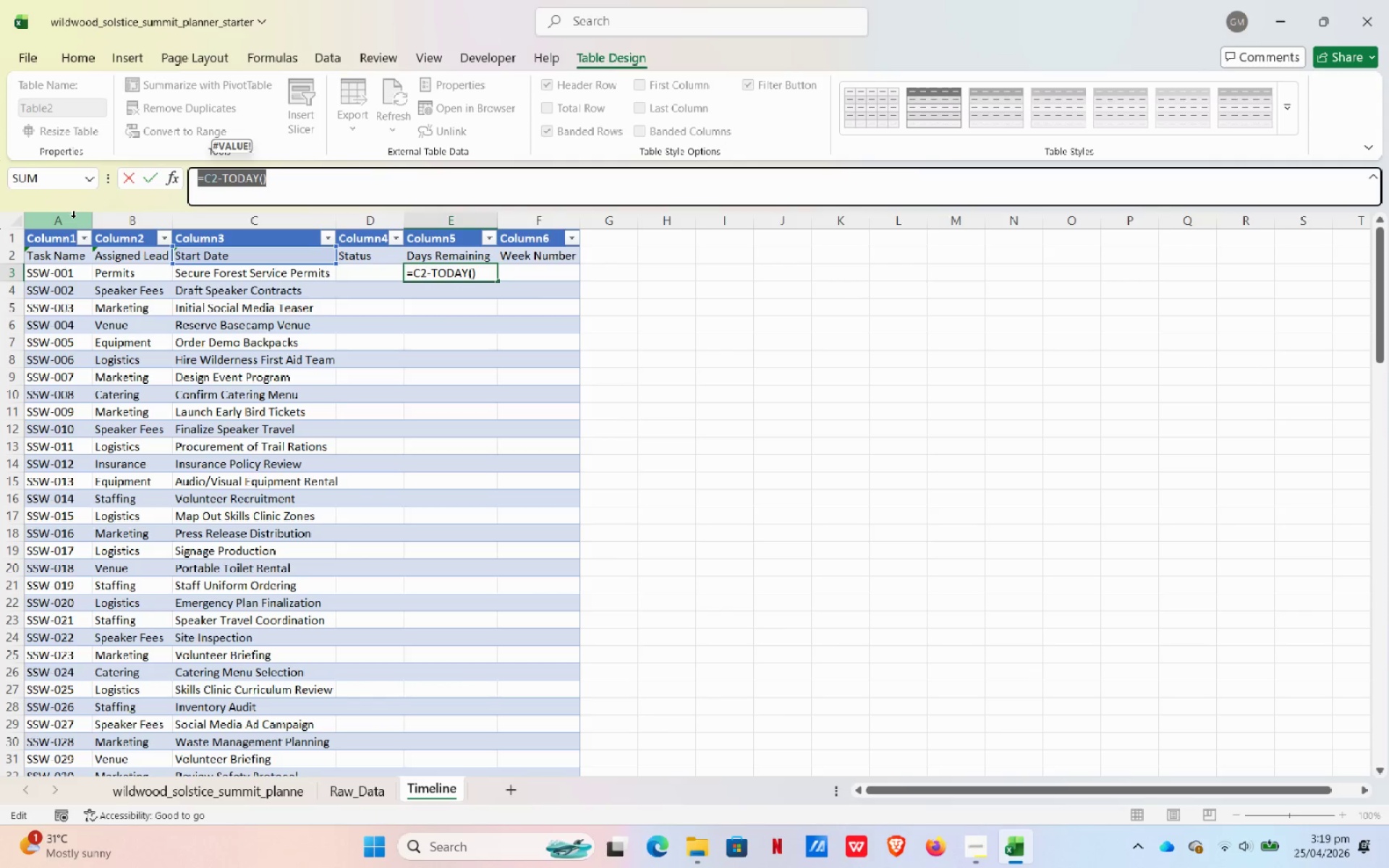 
mouse_move([80, 247])
 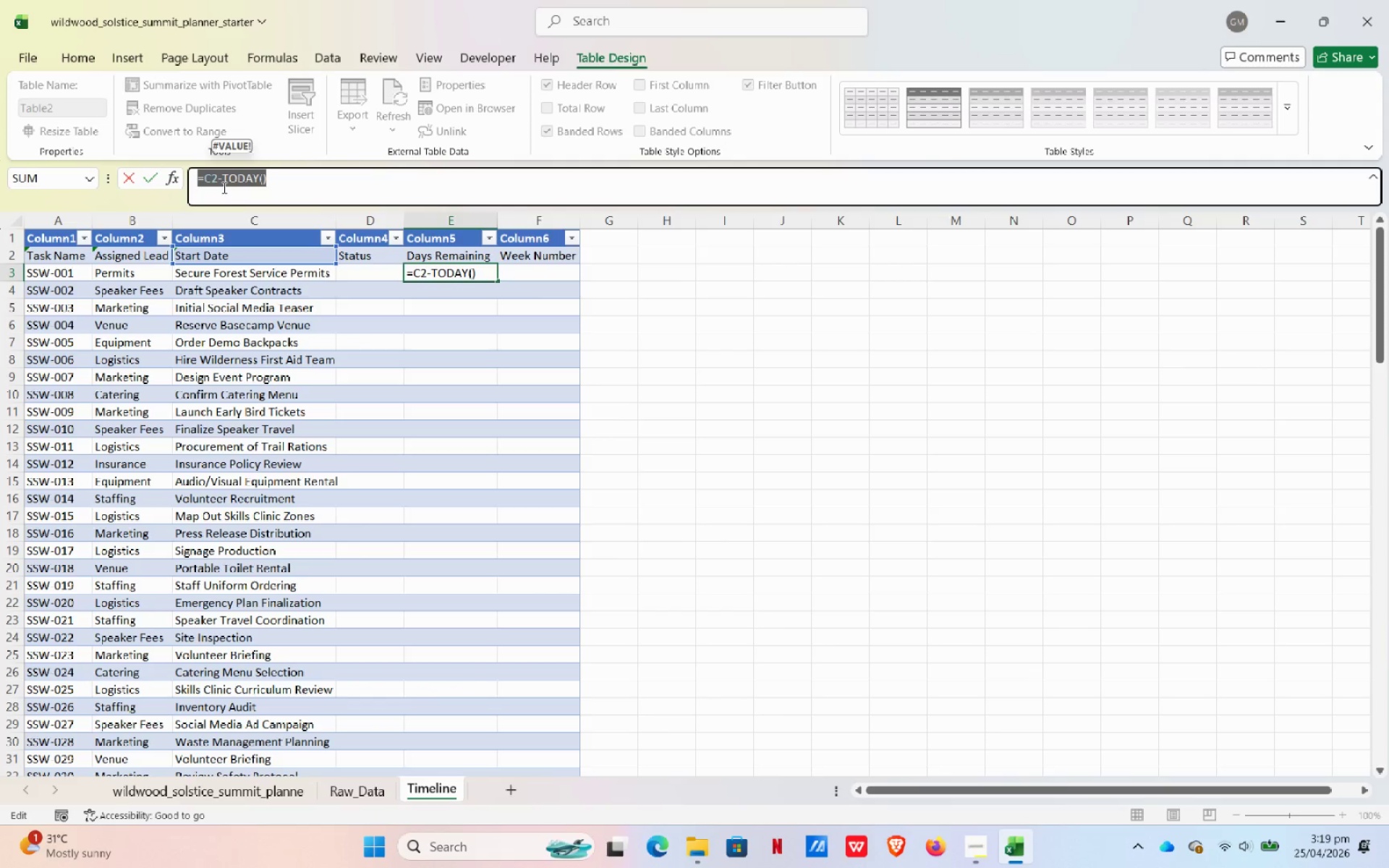 
left_click([219, 186])
 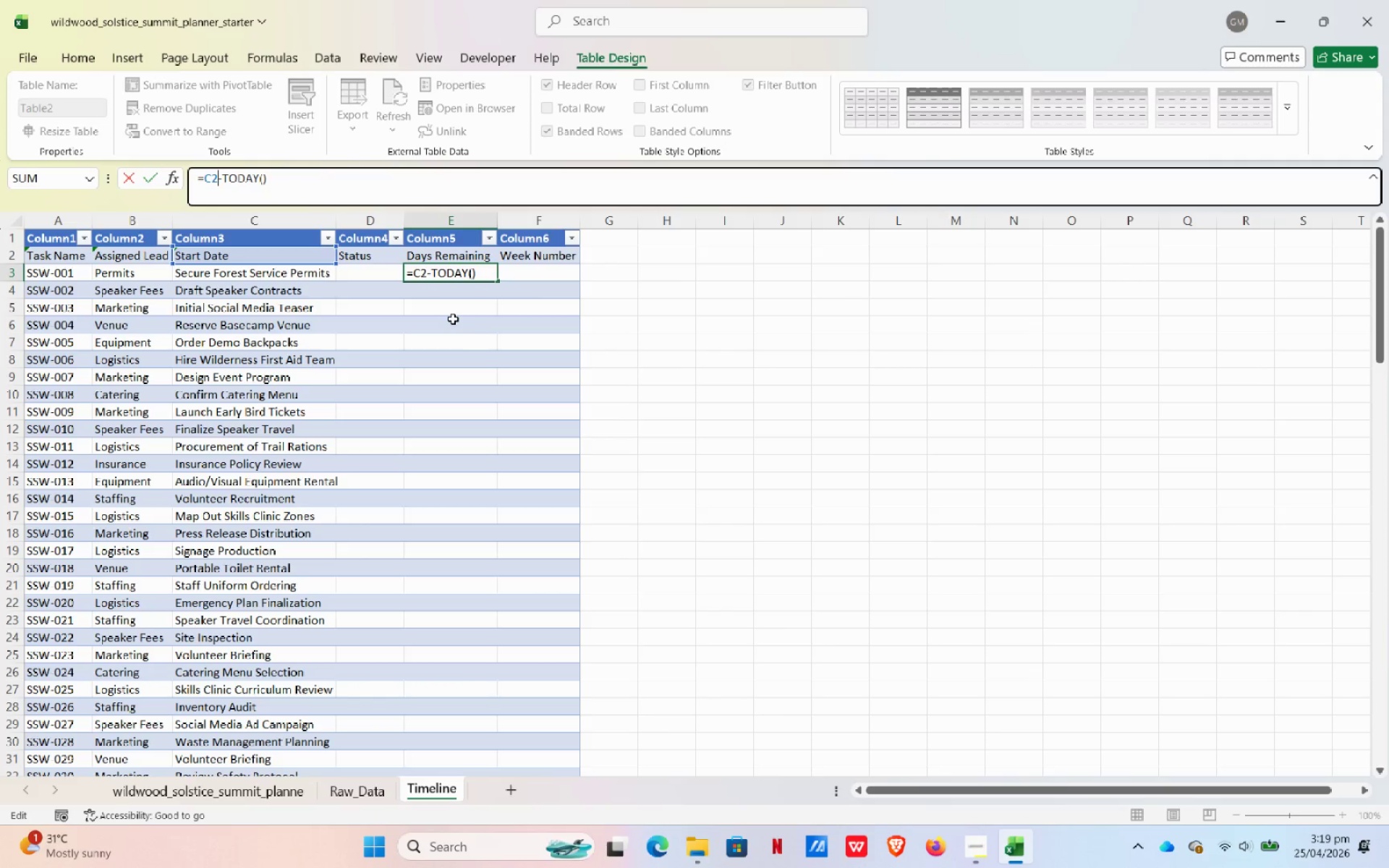 
key(Backspace)
 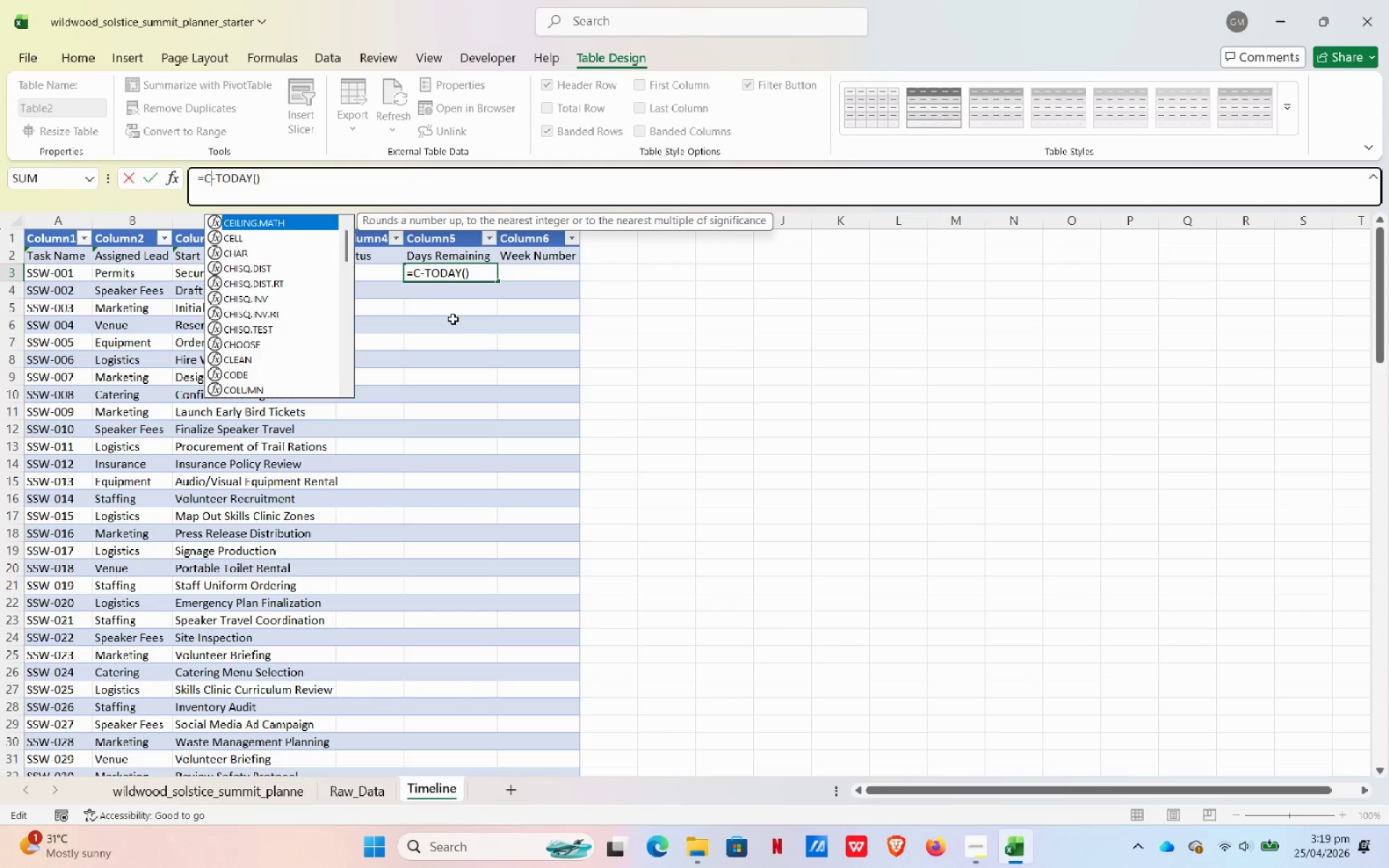 
key(Numpad3)
 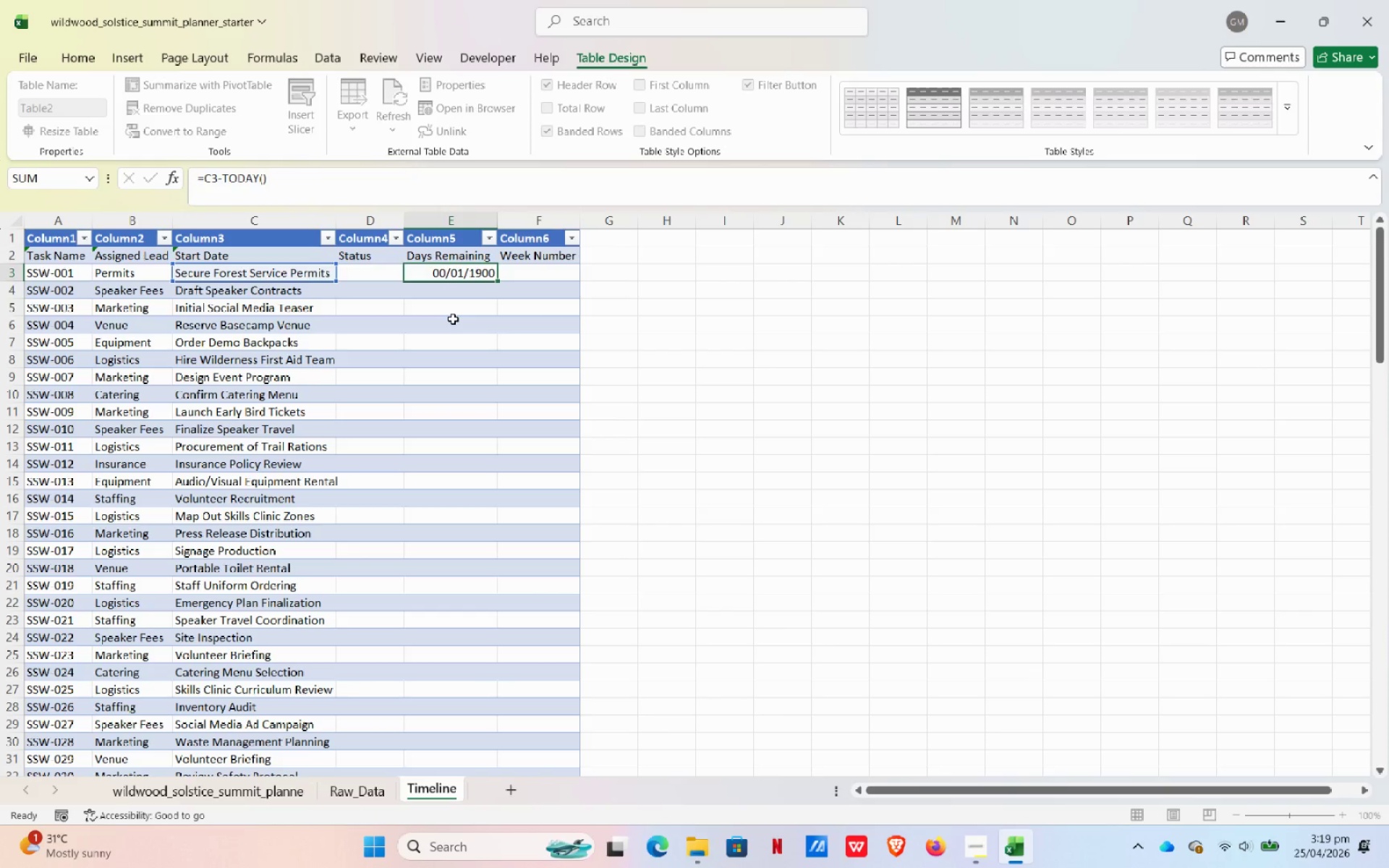 
key(NumpadEnter)
 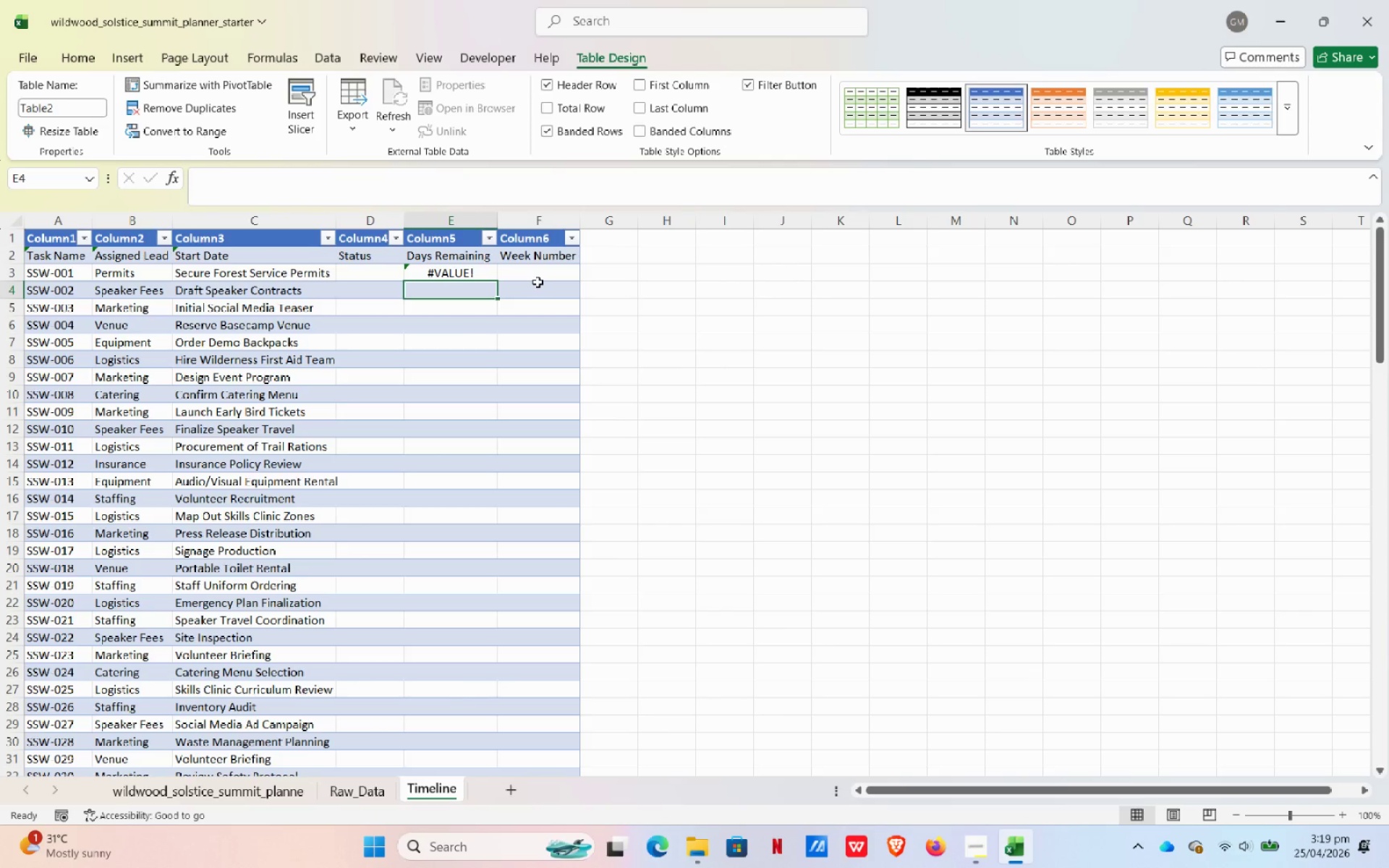 
key(Control+ControlLeft)
 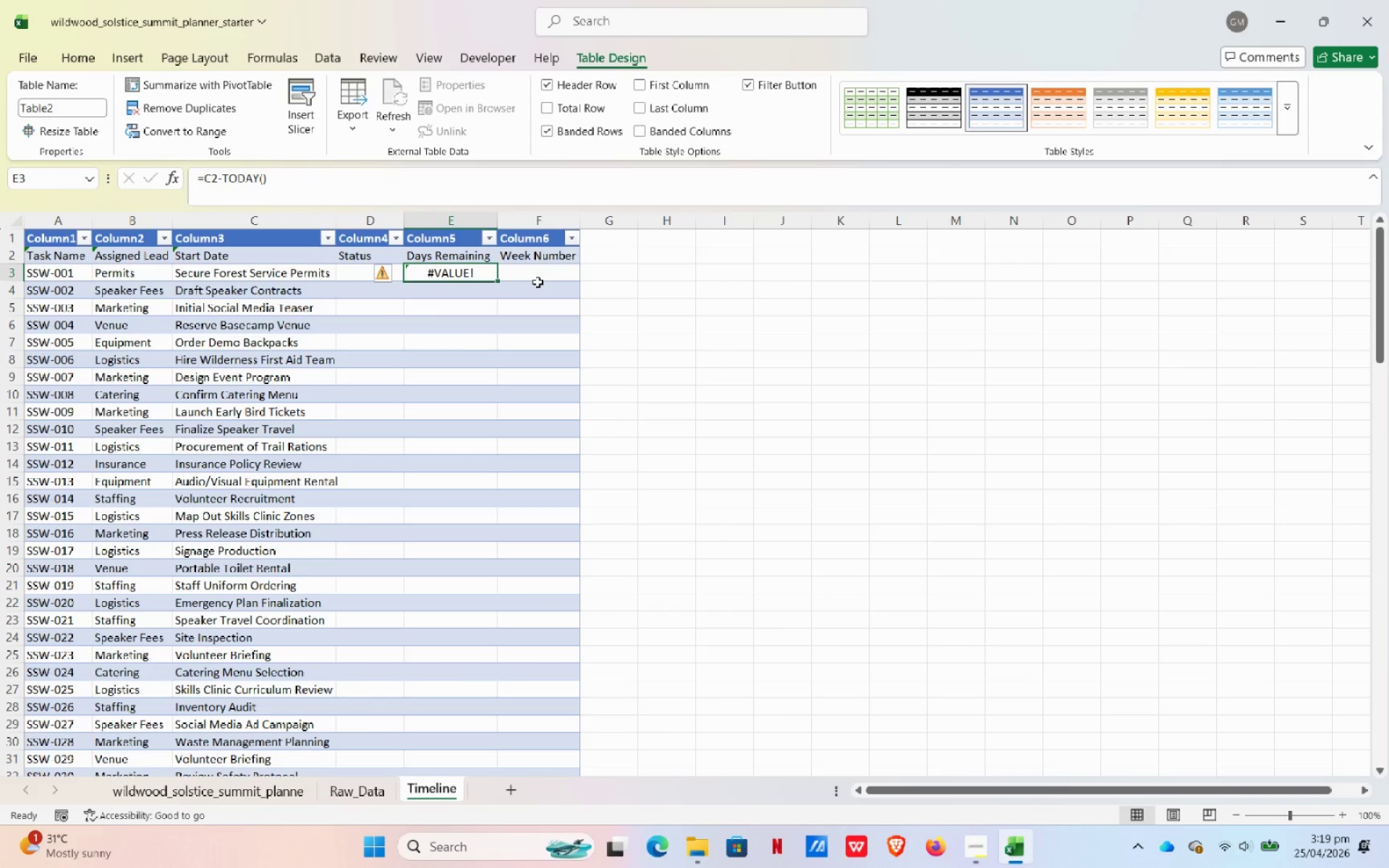 
key(Control+Z)
 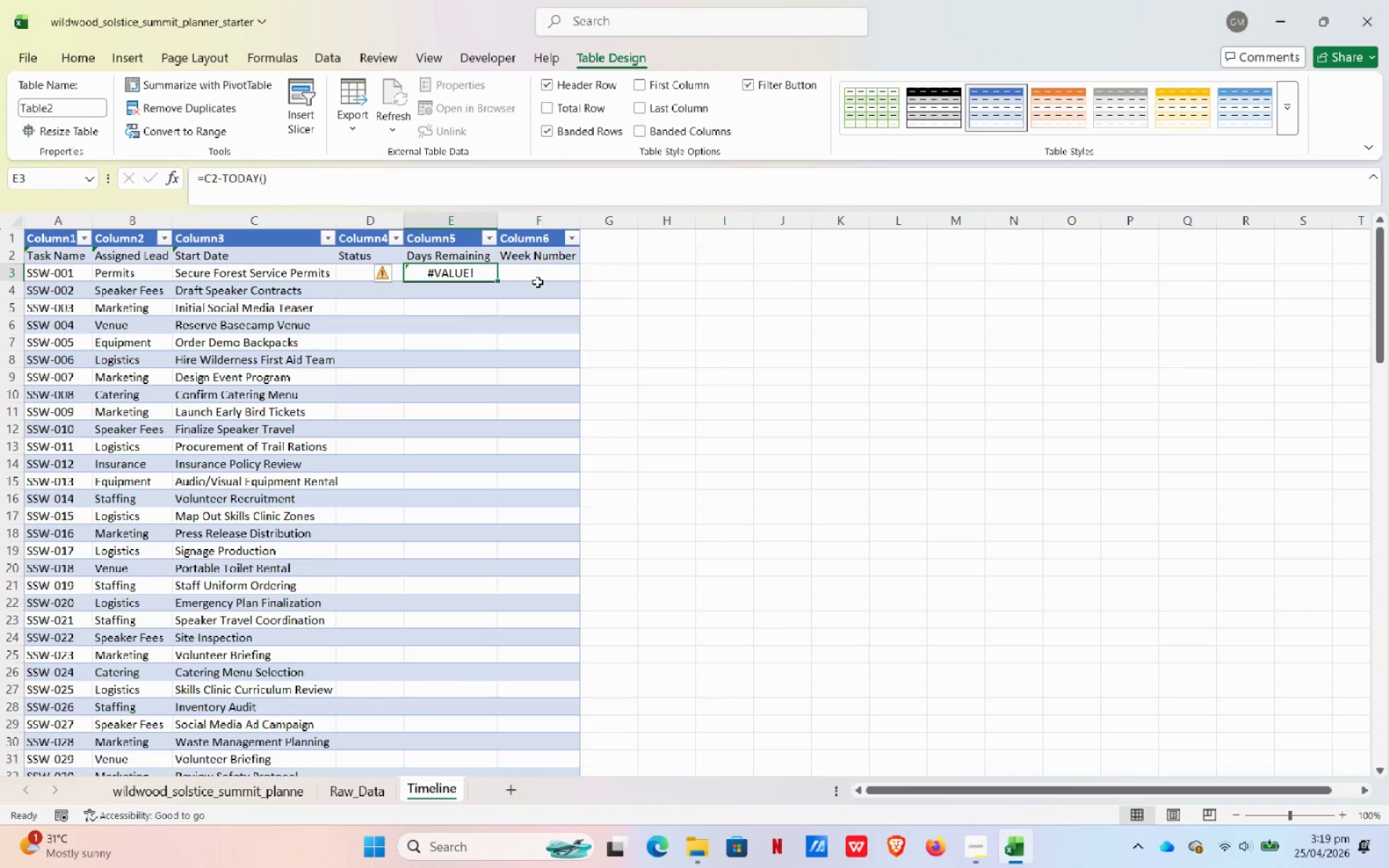 
key(Control+Z)
 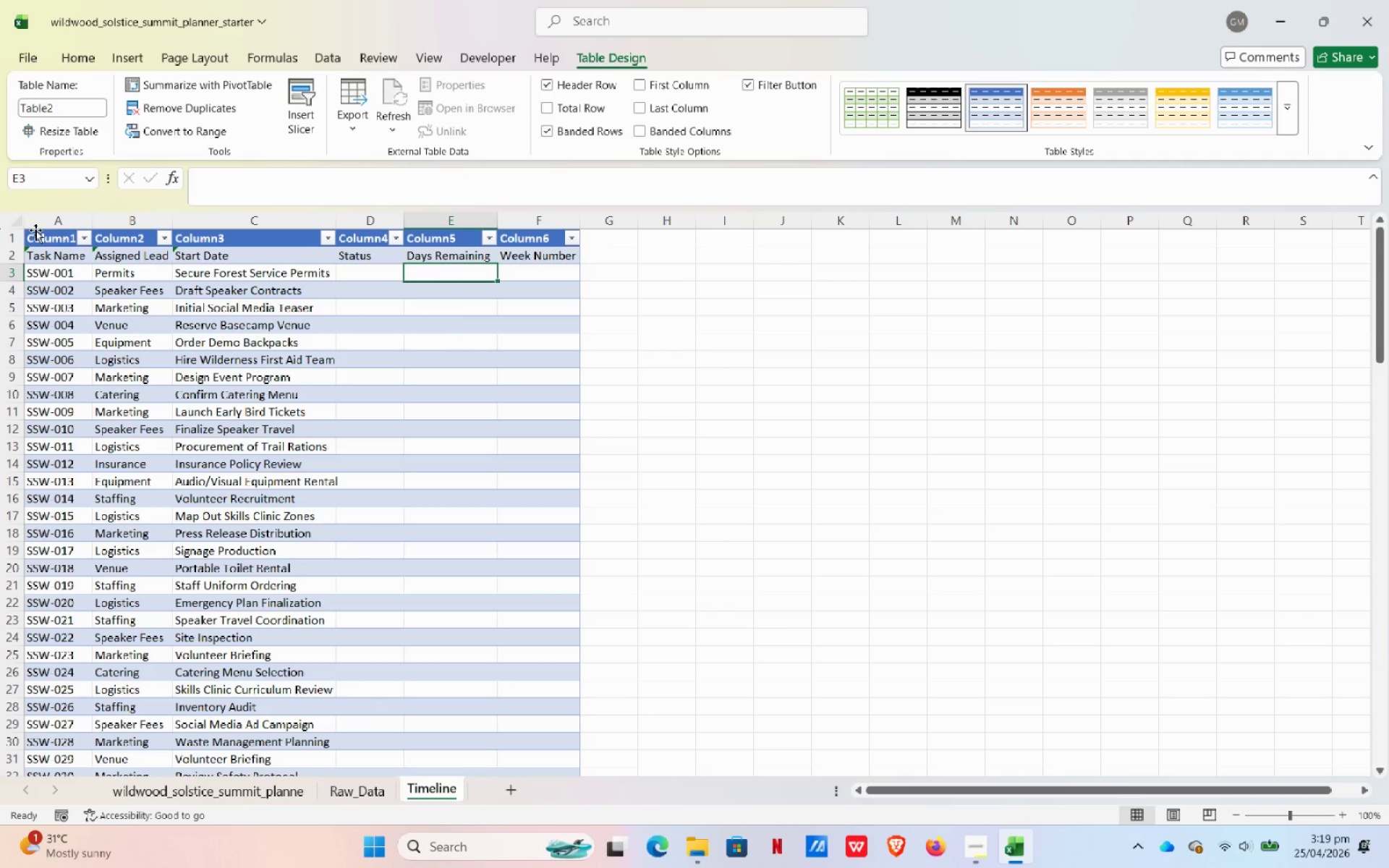 
left_click([47, 240])
 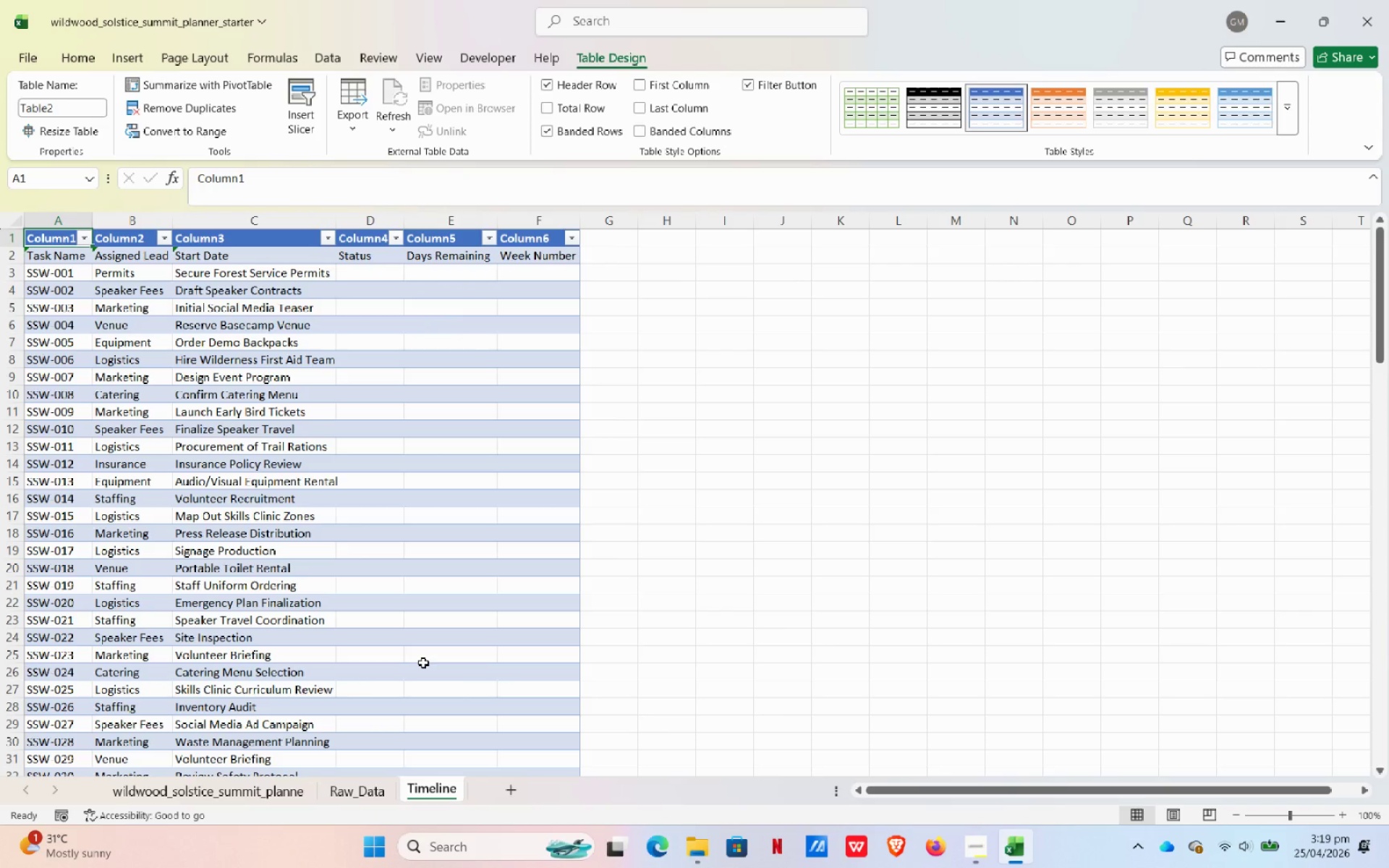 
scroll: coordinate [512, 435], scroll_direction: down, amount: 37.0
 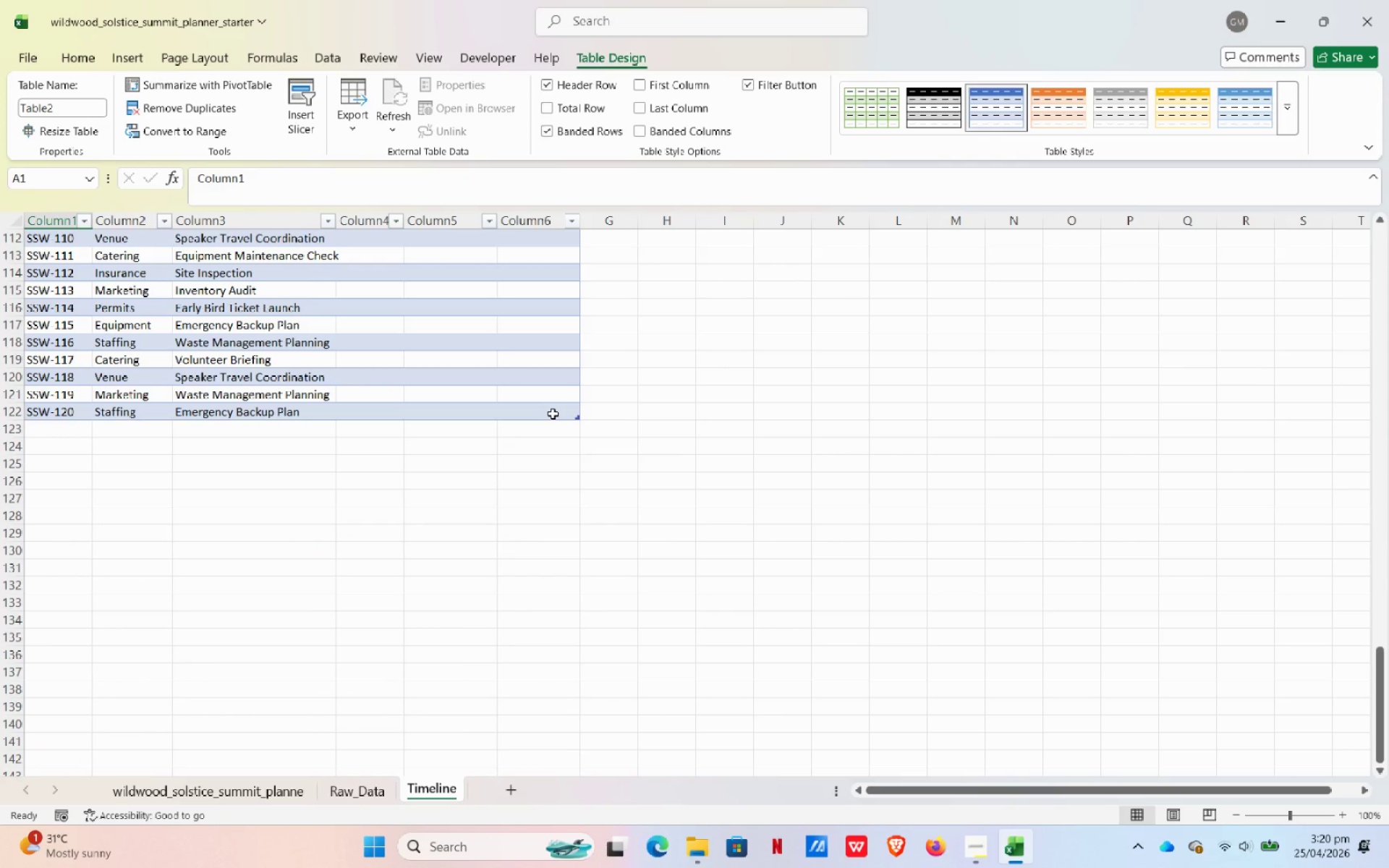 
hold_key(key=ShiftLeft, duration=1.0)
left_click([553, 414])
 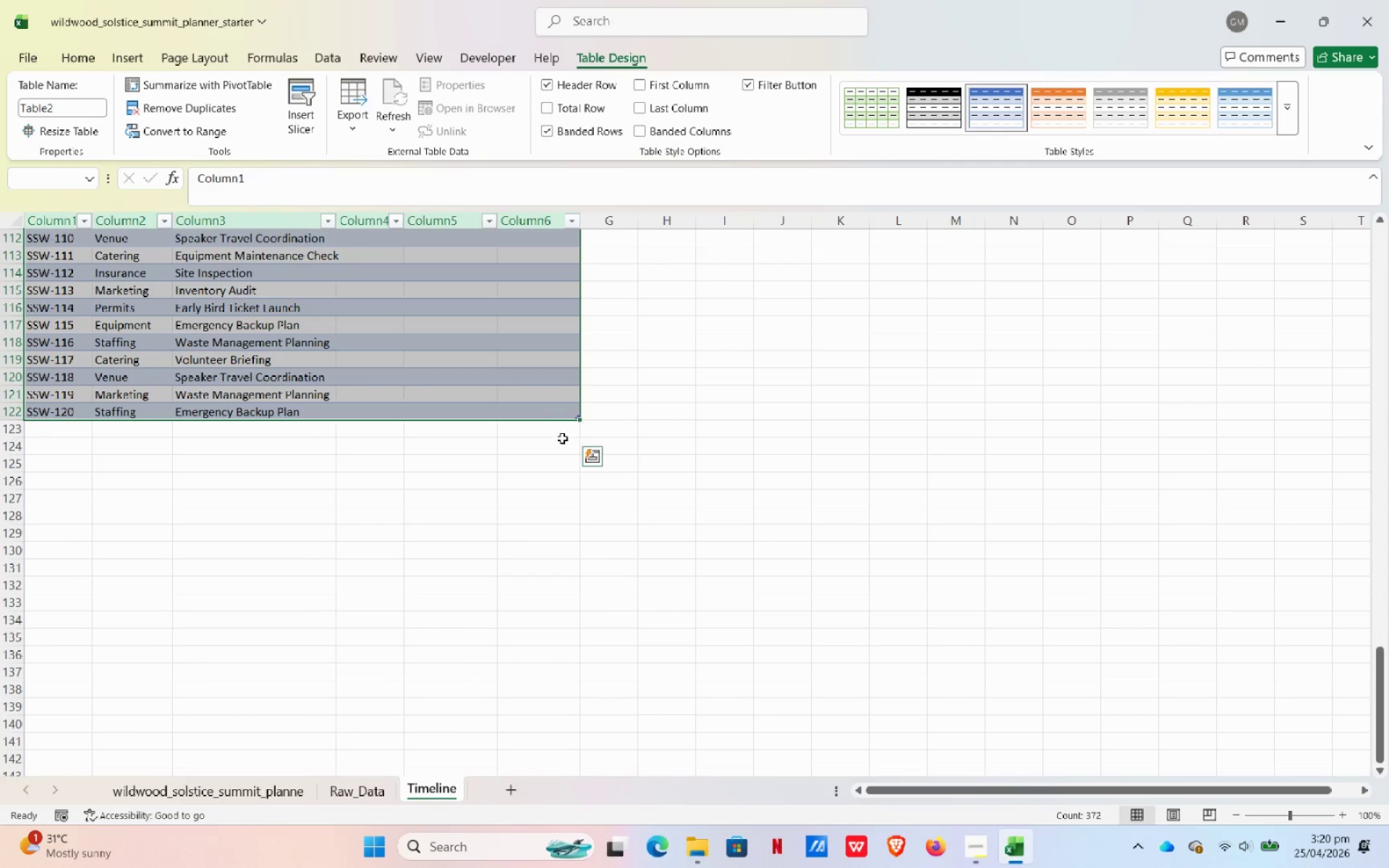 
scroll: coordinate [868, 396], scroll_direction: up, amount: 47.0
 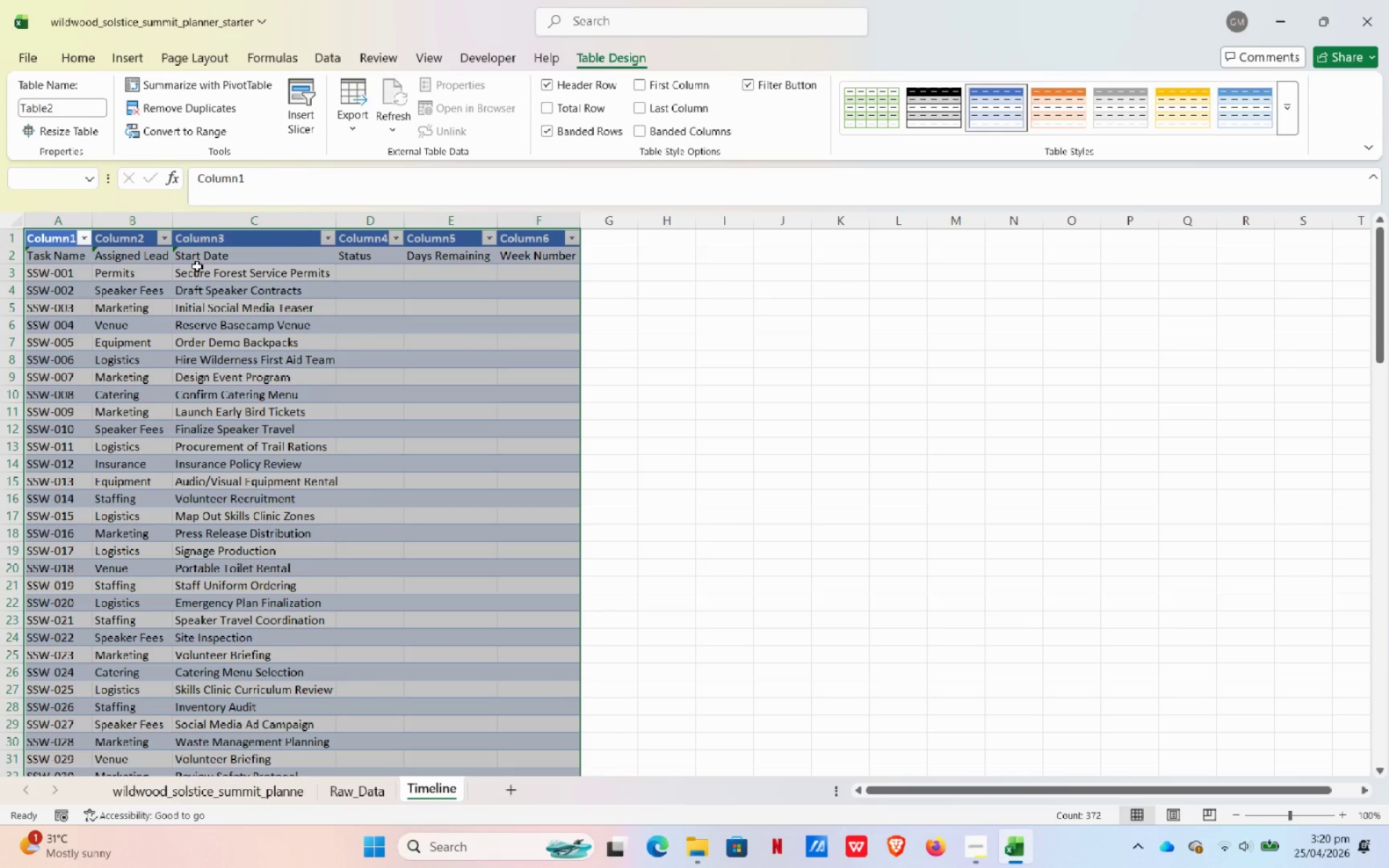 
wait(7.28)
 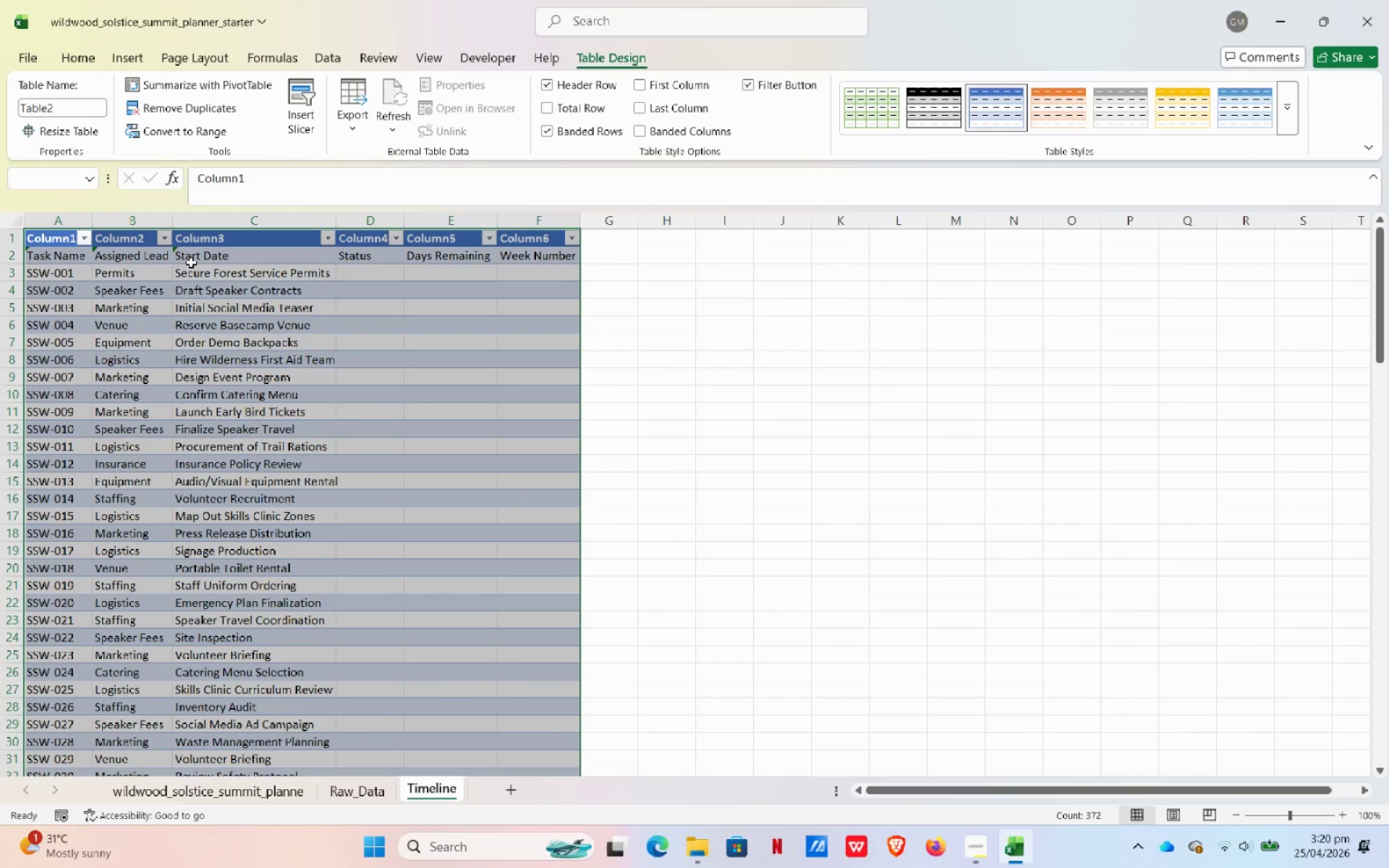 
key(Control+T)
 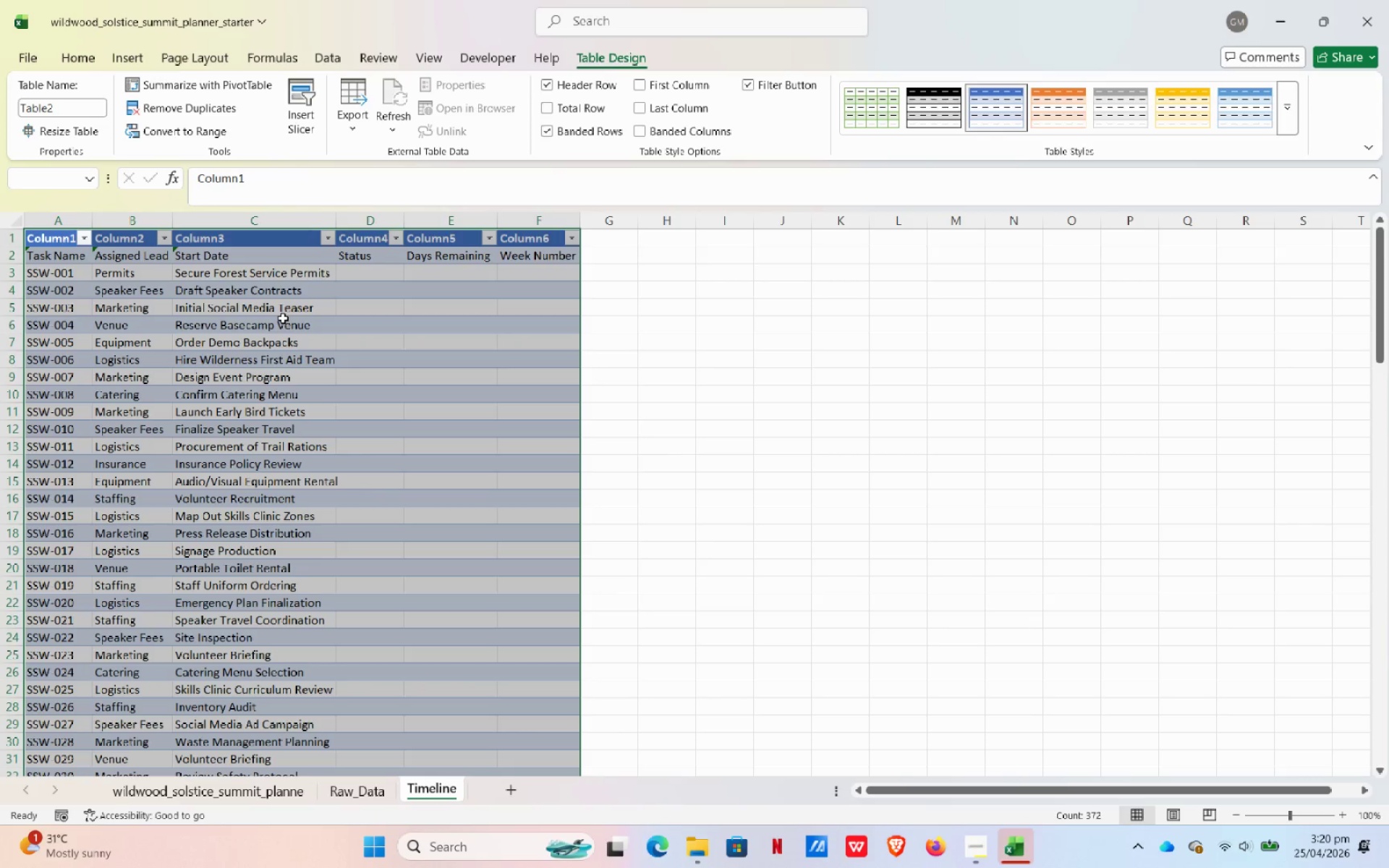 
key(Control+T)
 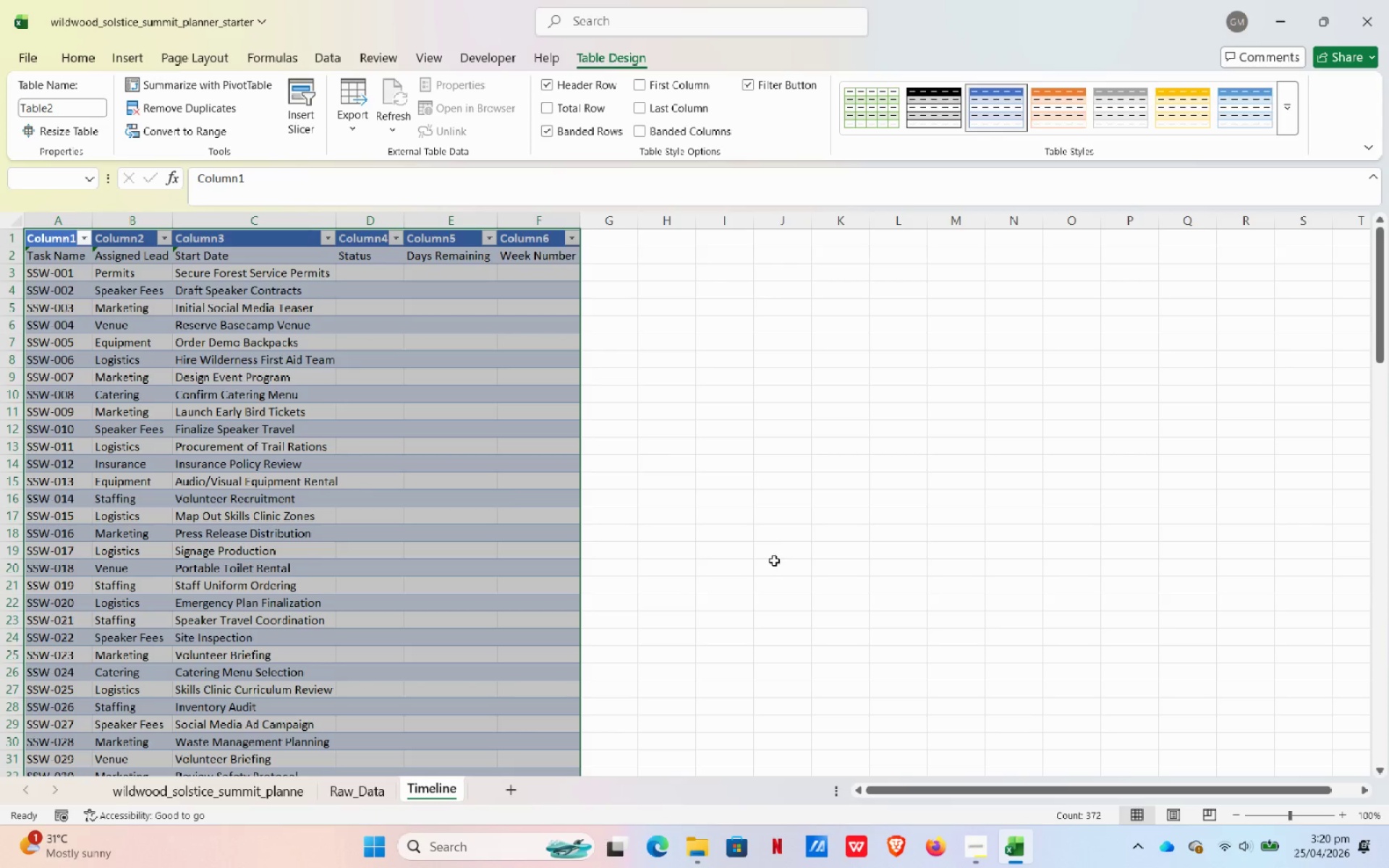 
wait(12.17)
 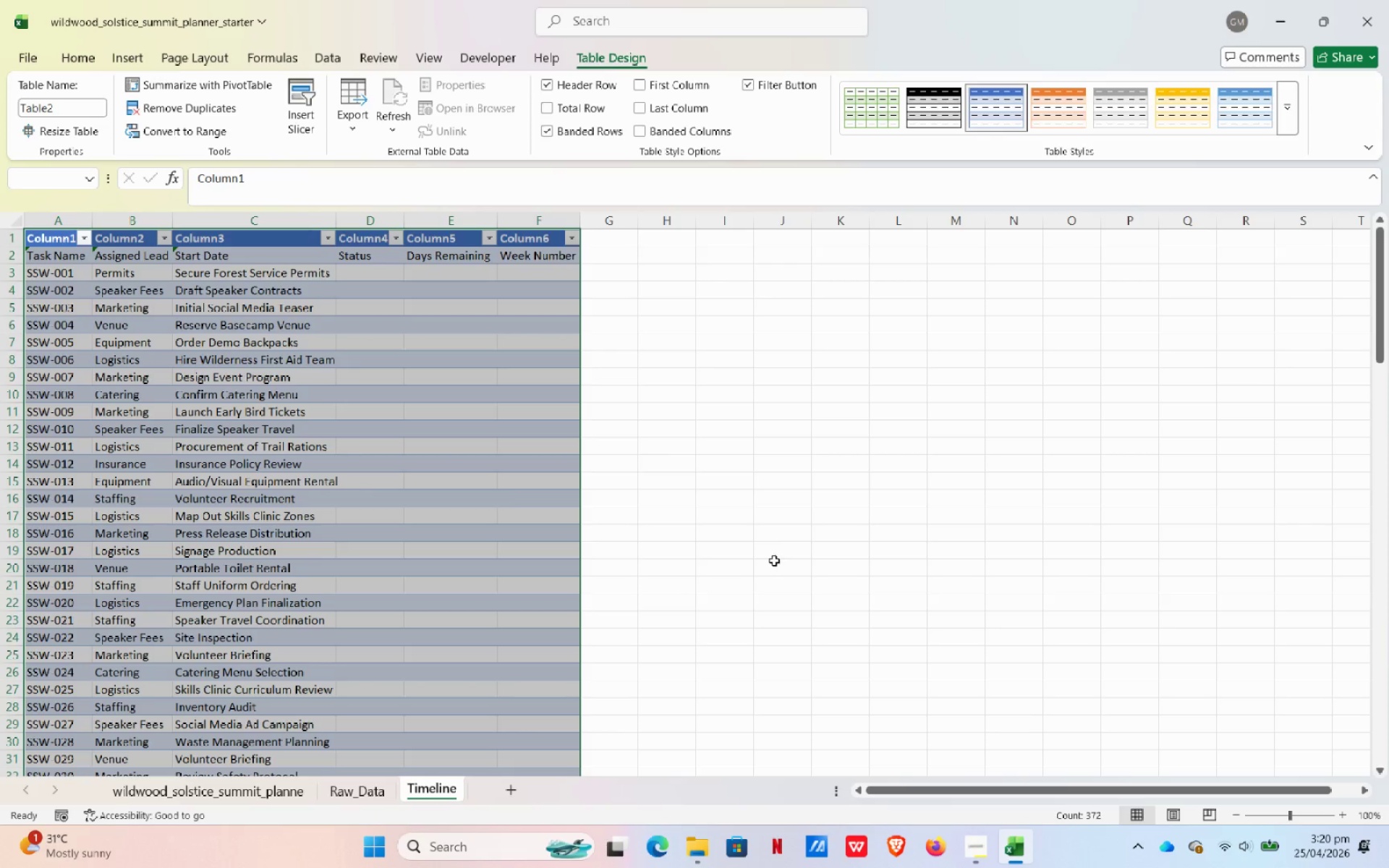 
mouse_move([579, 93])
 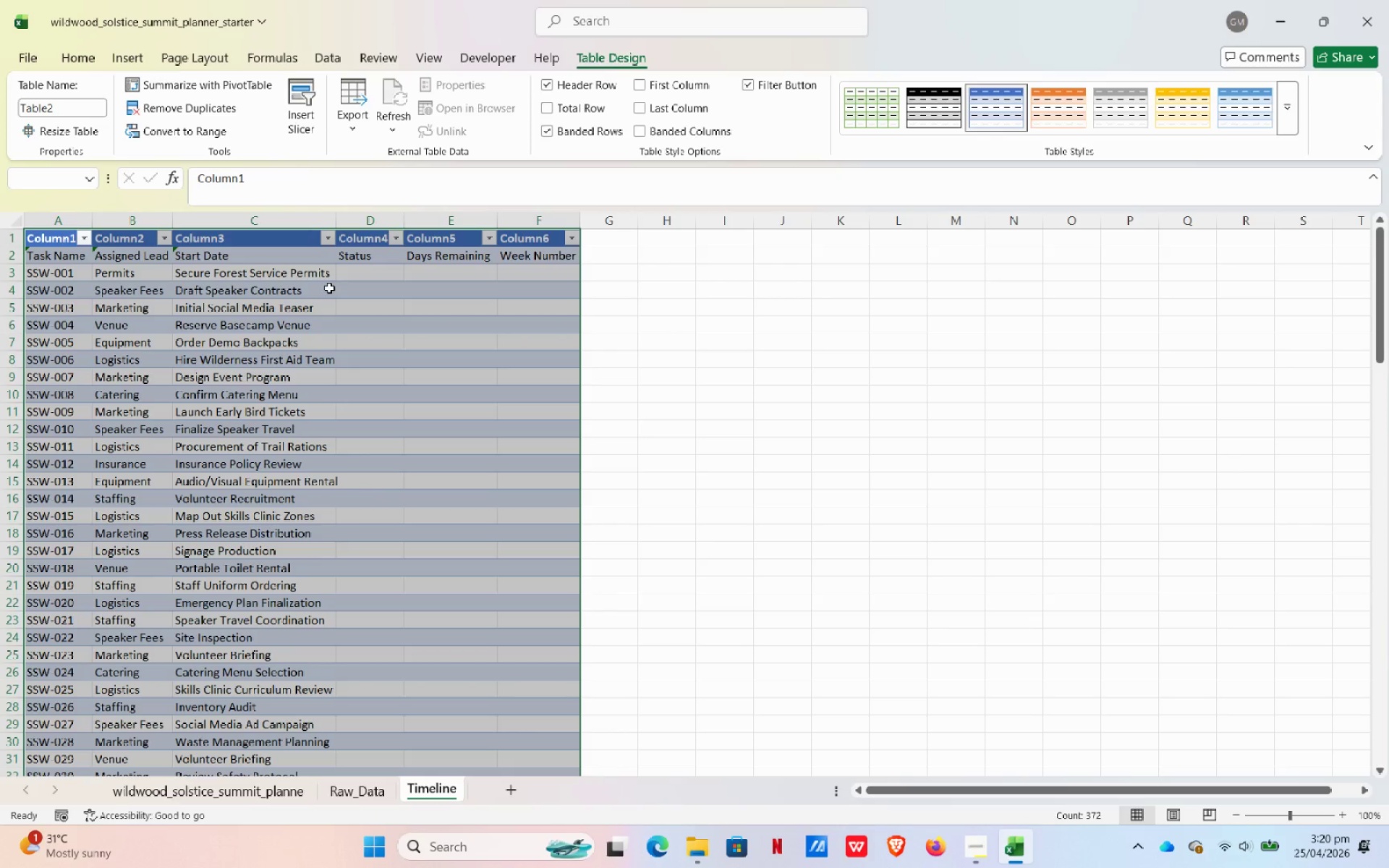 
wait(17.58)
 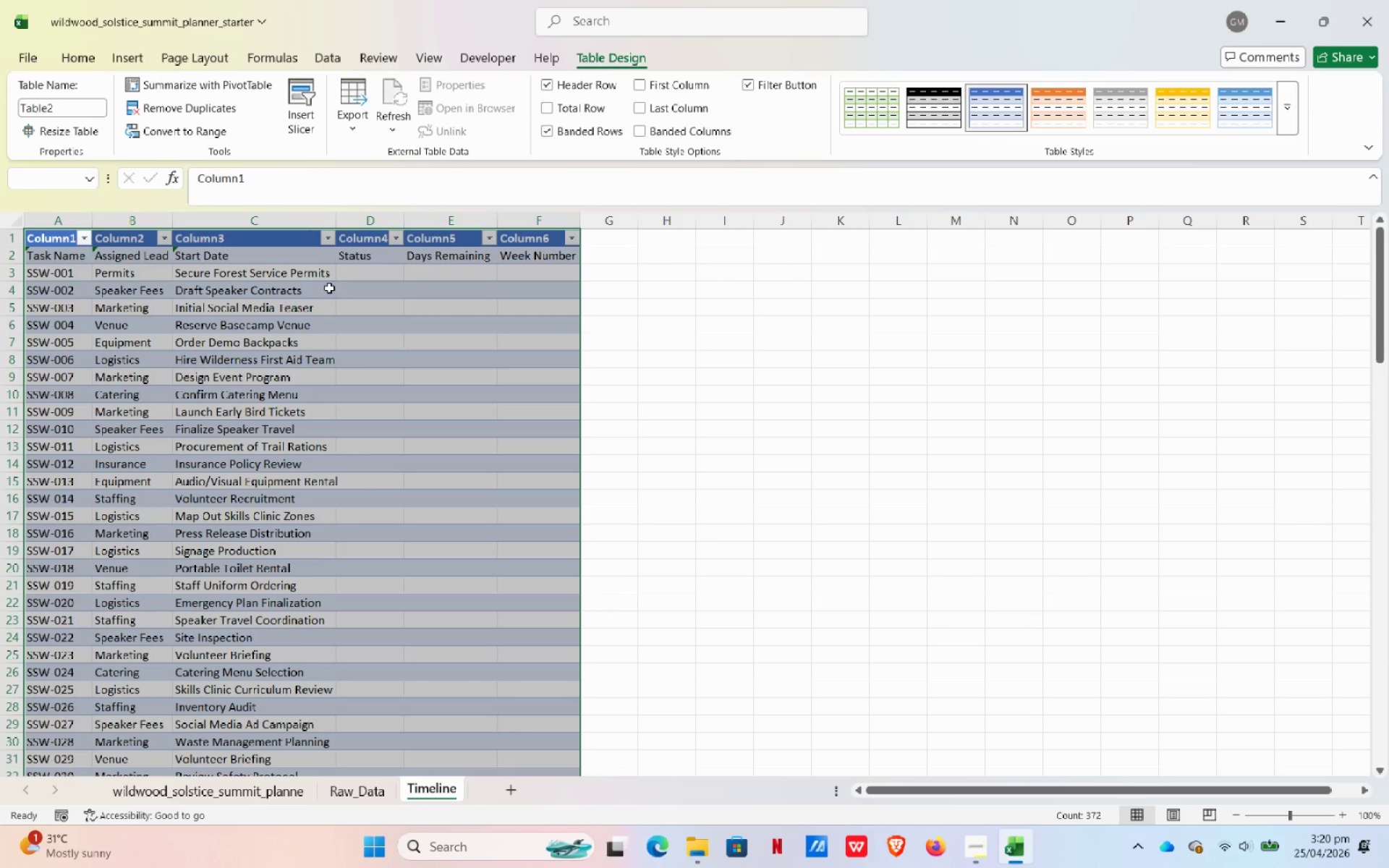 
left_click([456, 270])
 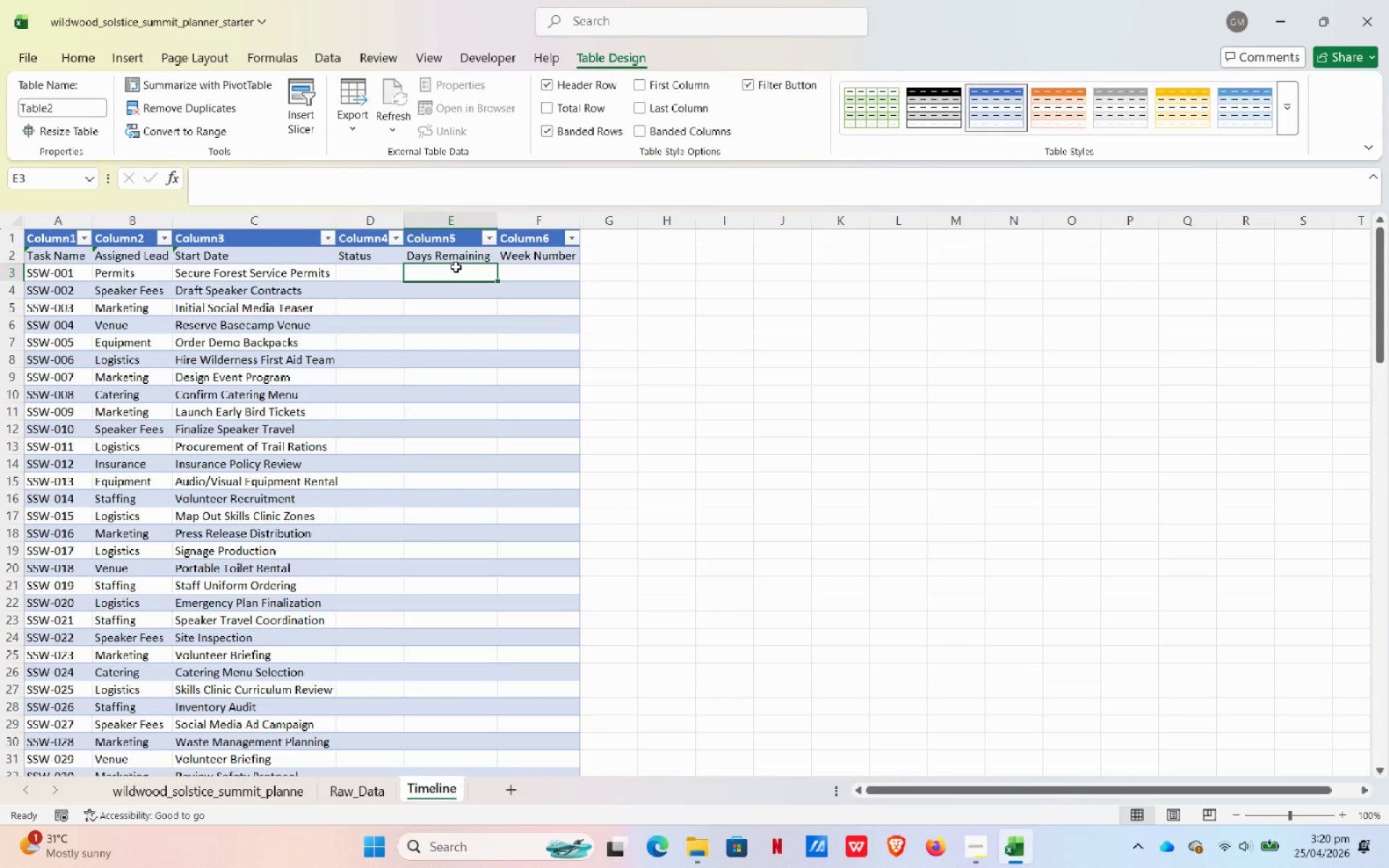 
type(=TODAY())
 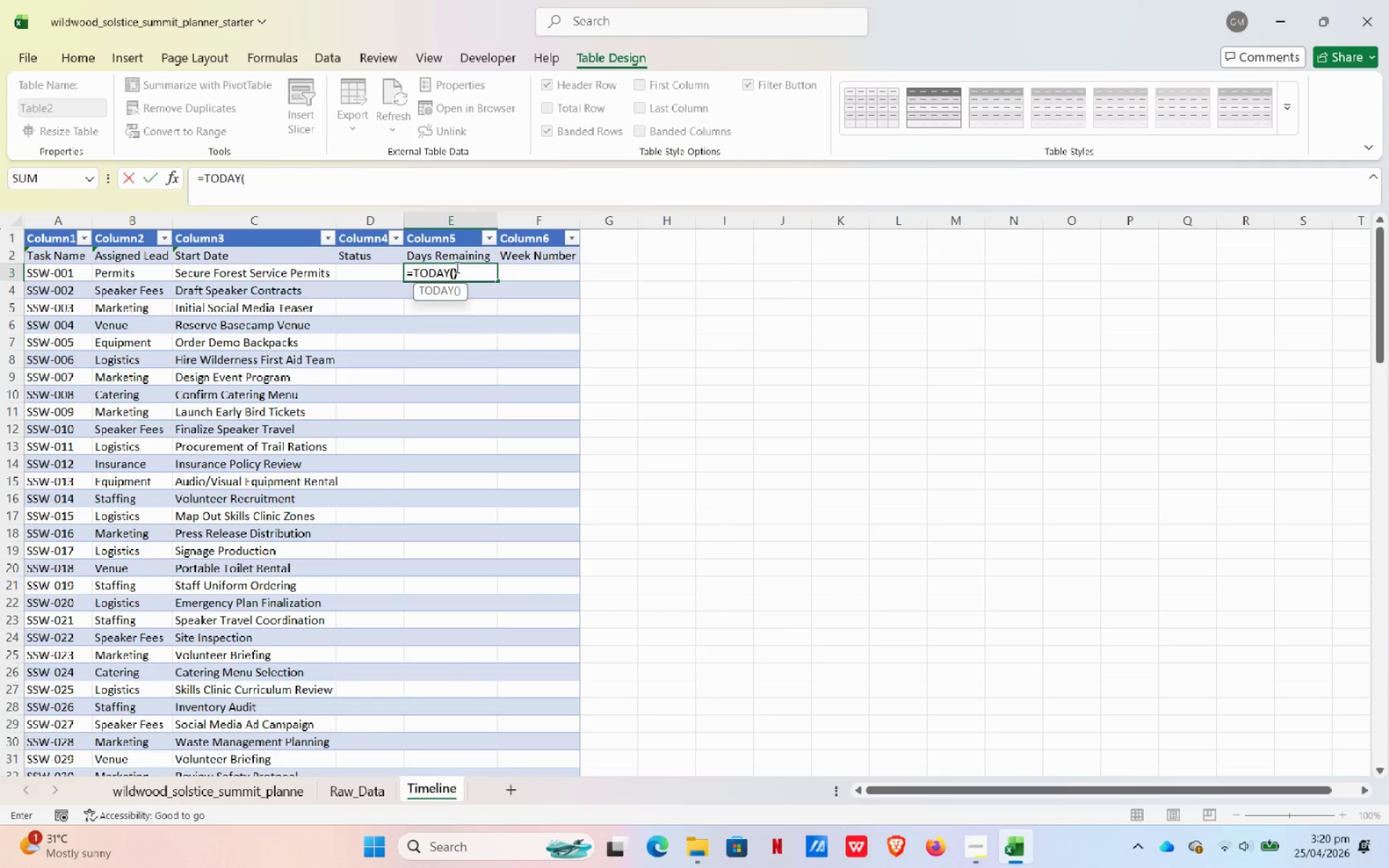 
key(Enter)
 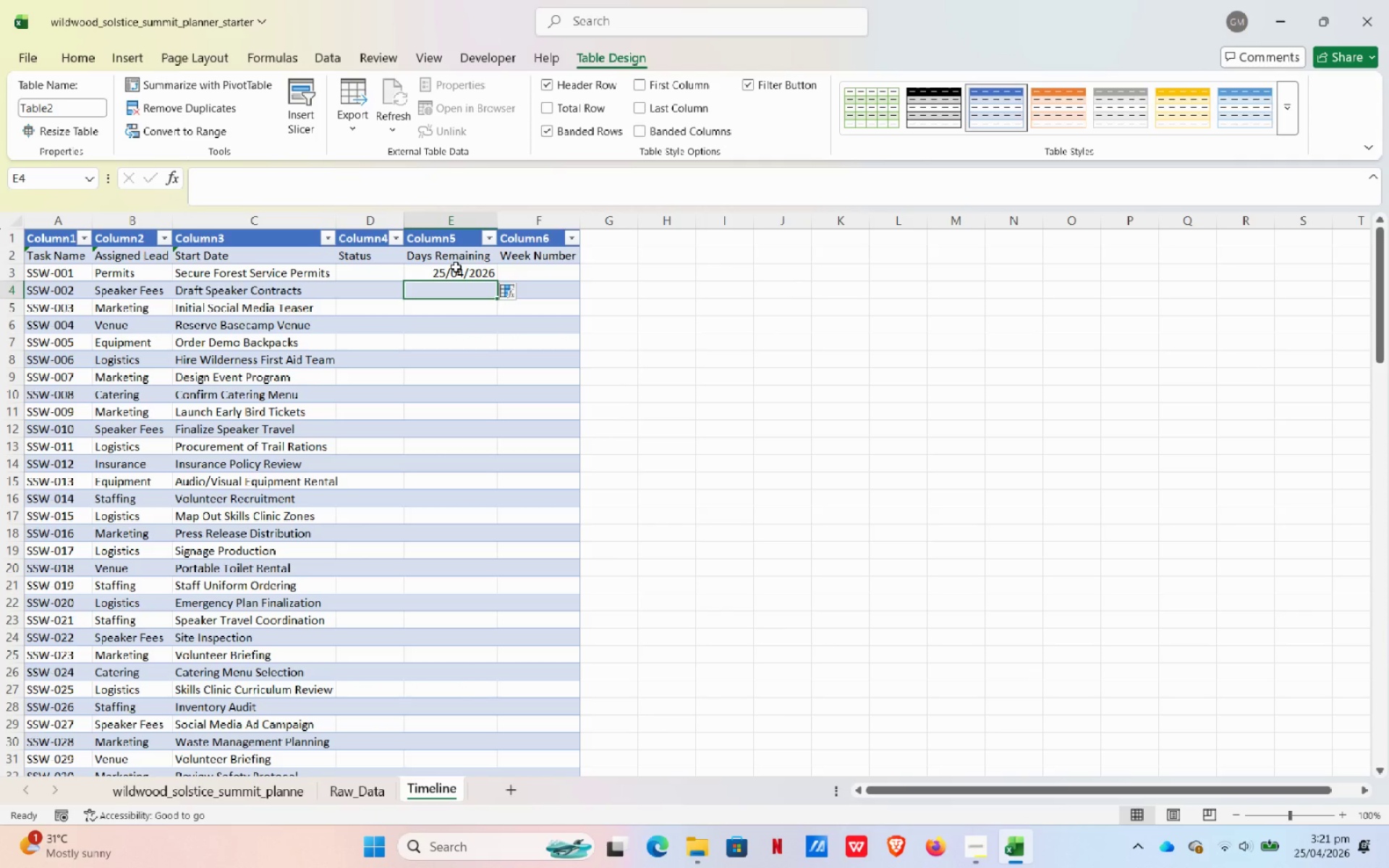 
wait(9.89)
 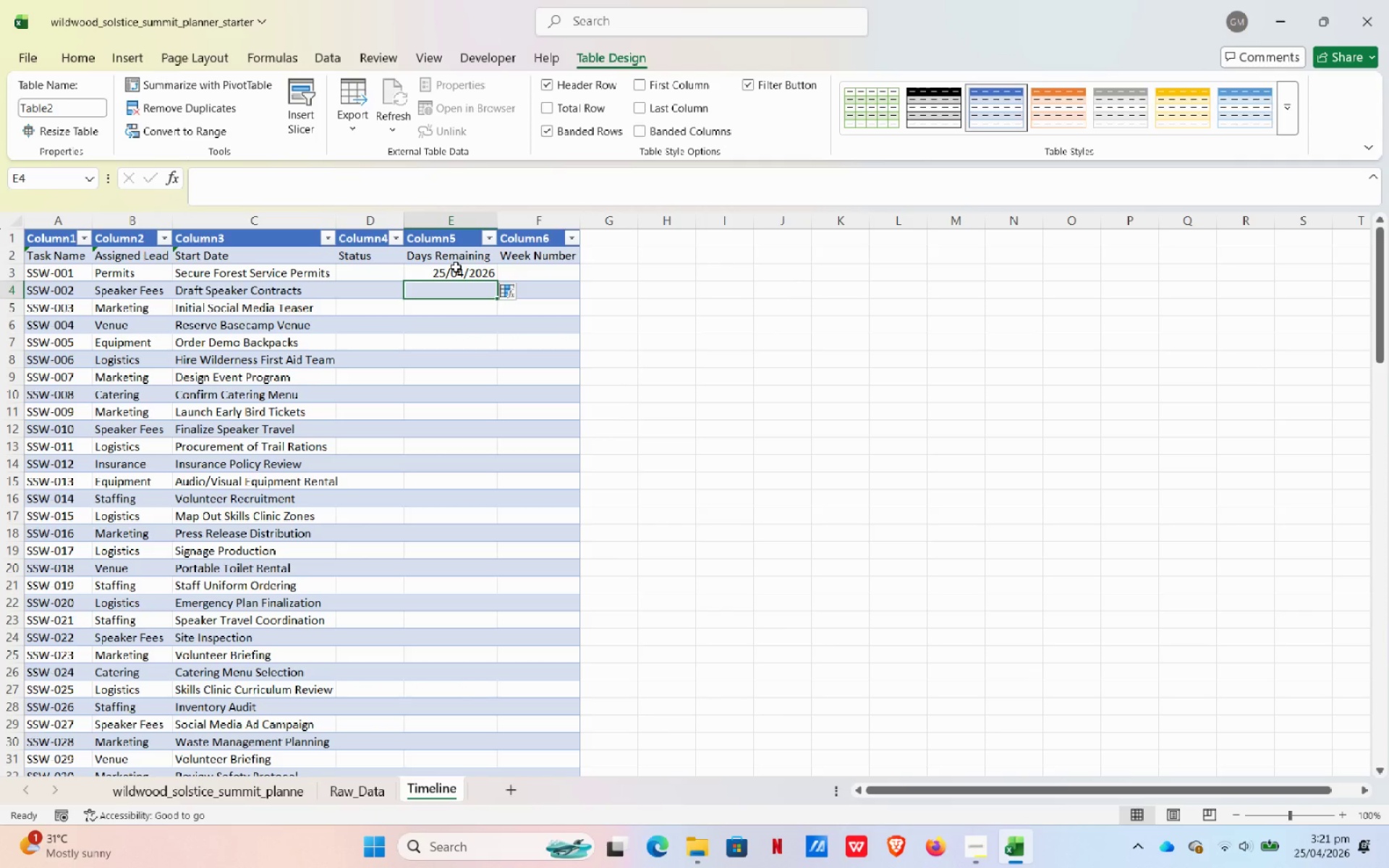 
key(Control+ControlLeft)
 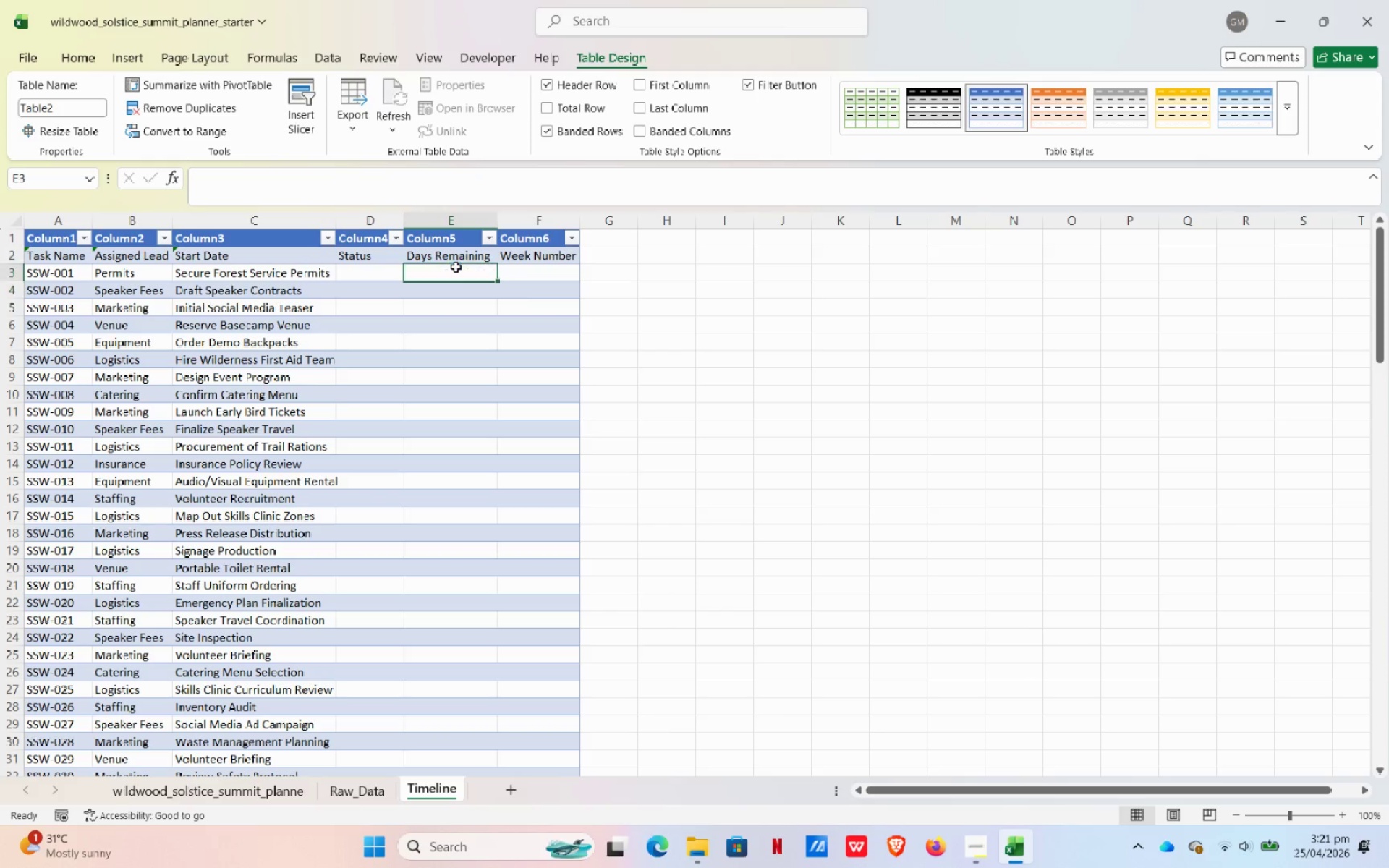 
key(Control+Z)
 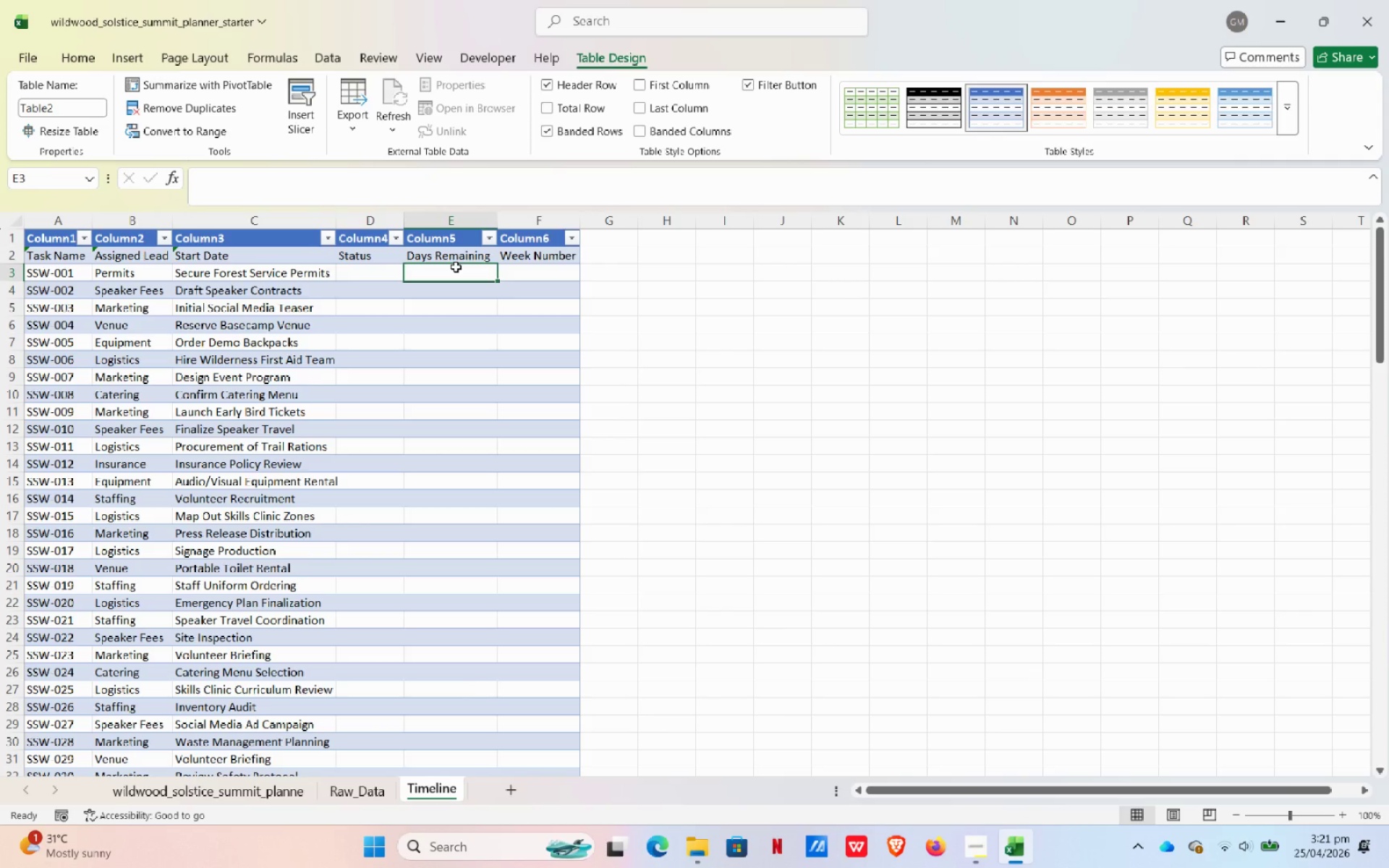 
wait(8.53)
 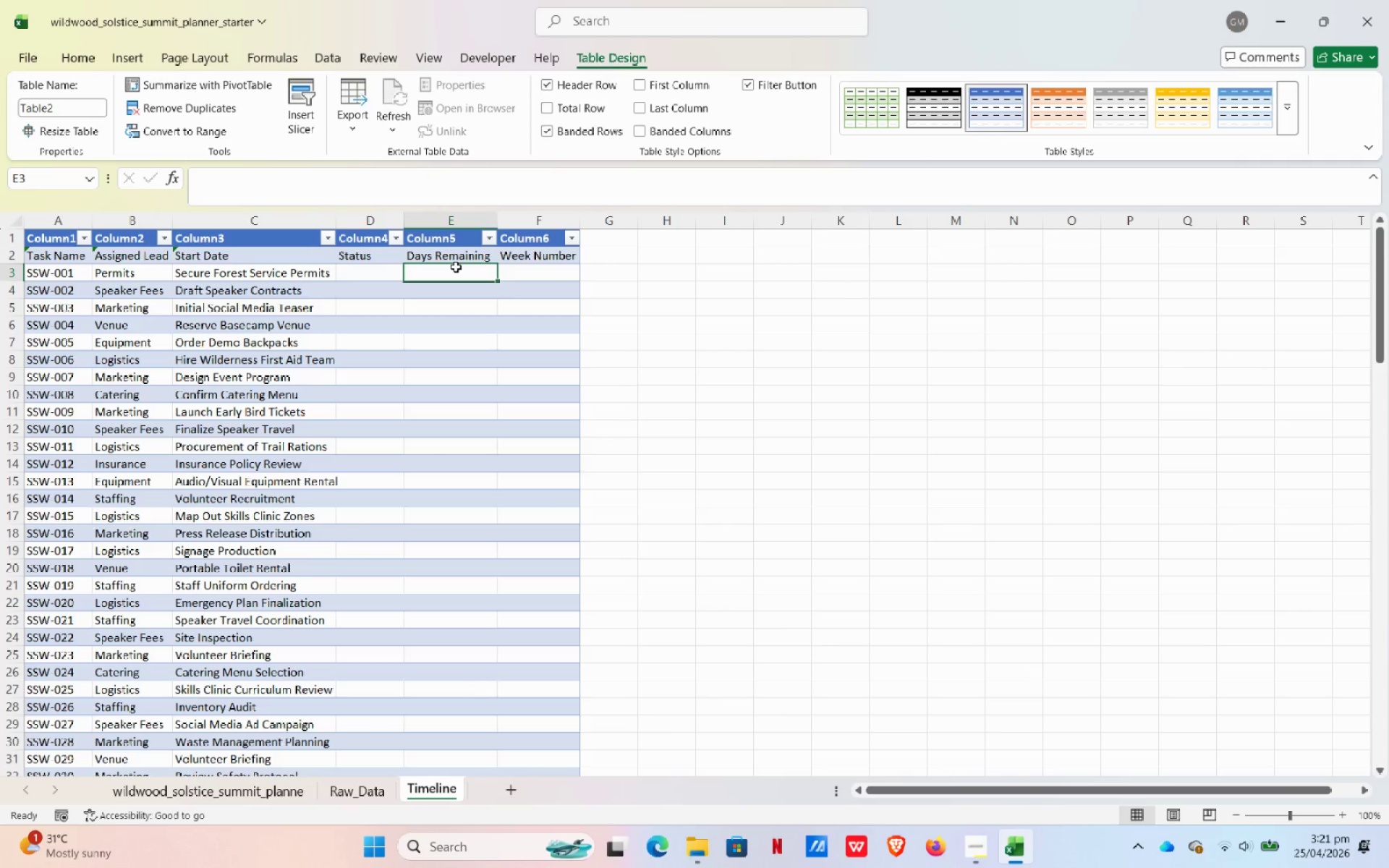 
scroll: coordinate [667, 292], scroll_direction: up, amount: 16.0
 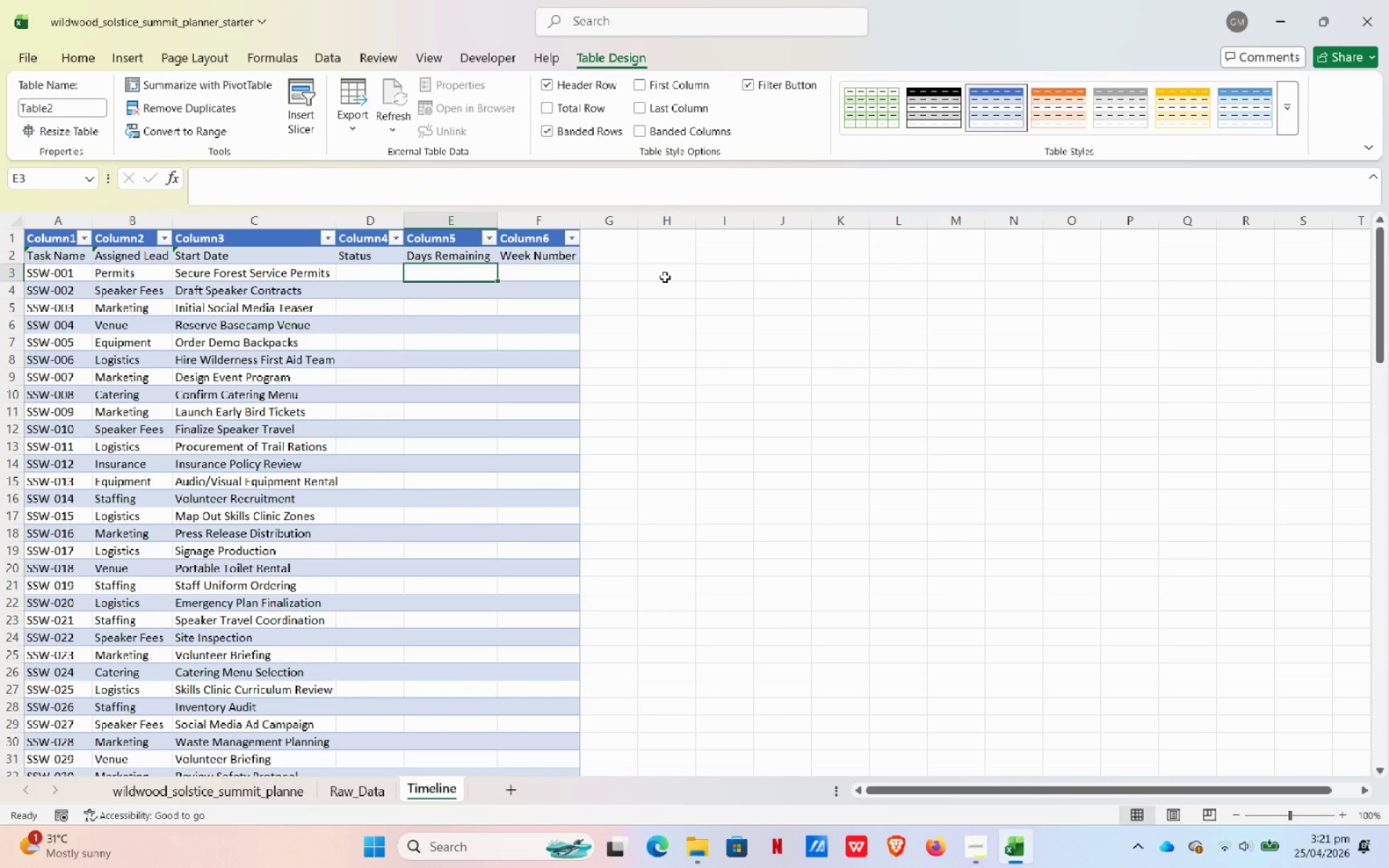 
wait(14.79)
 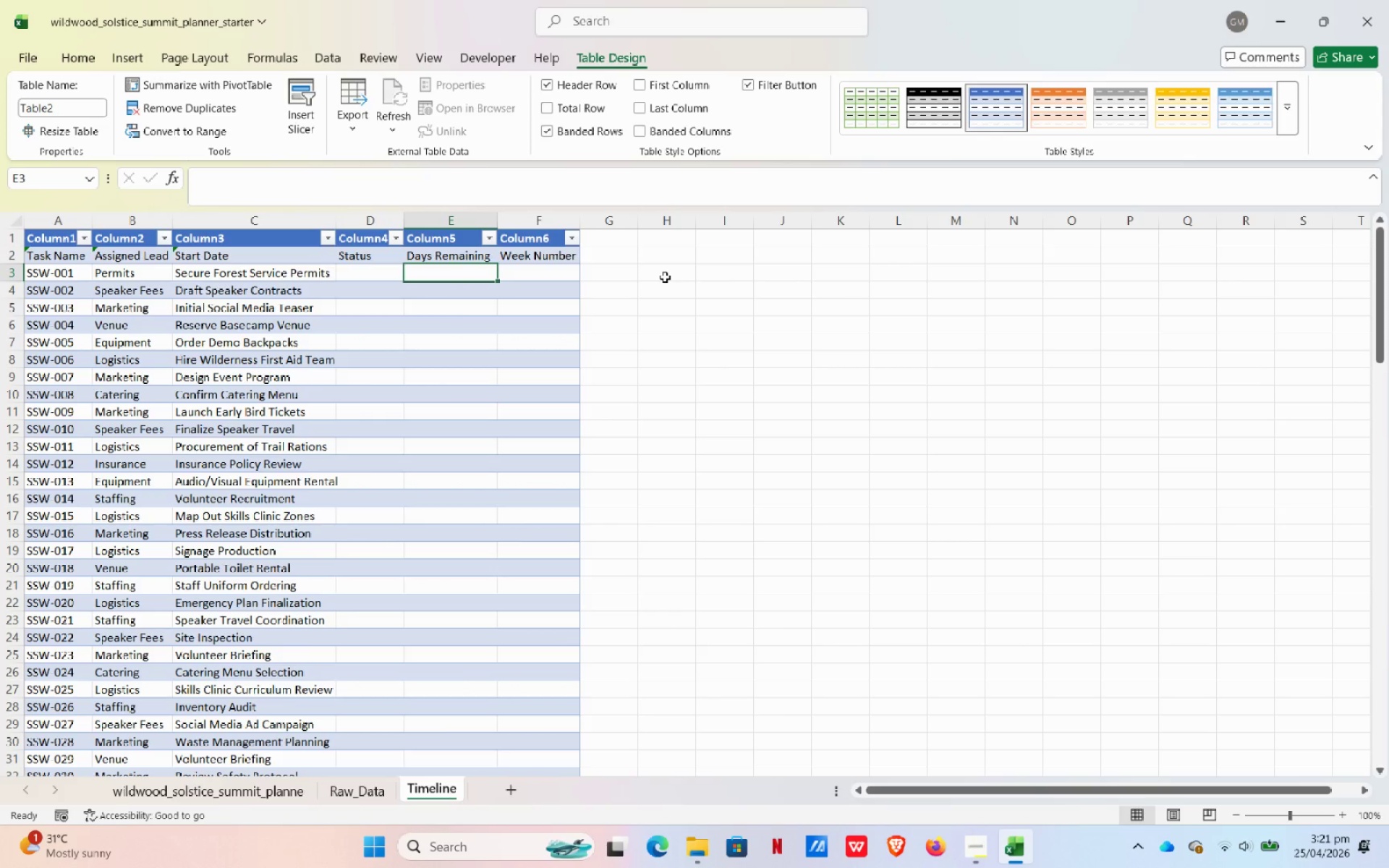 
left_click([349, 800])
 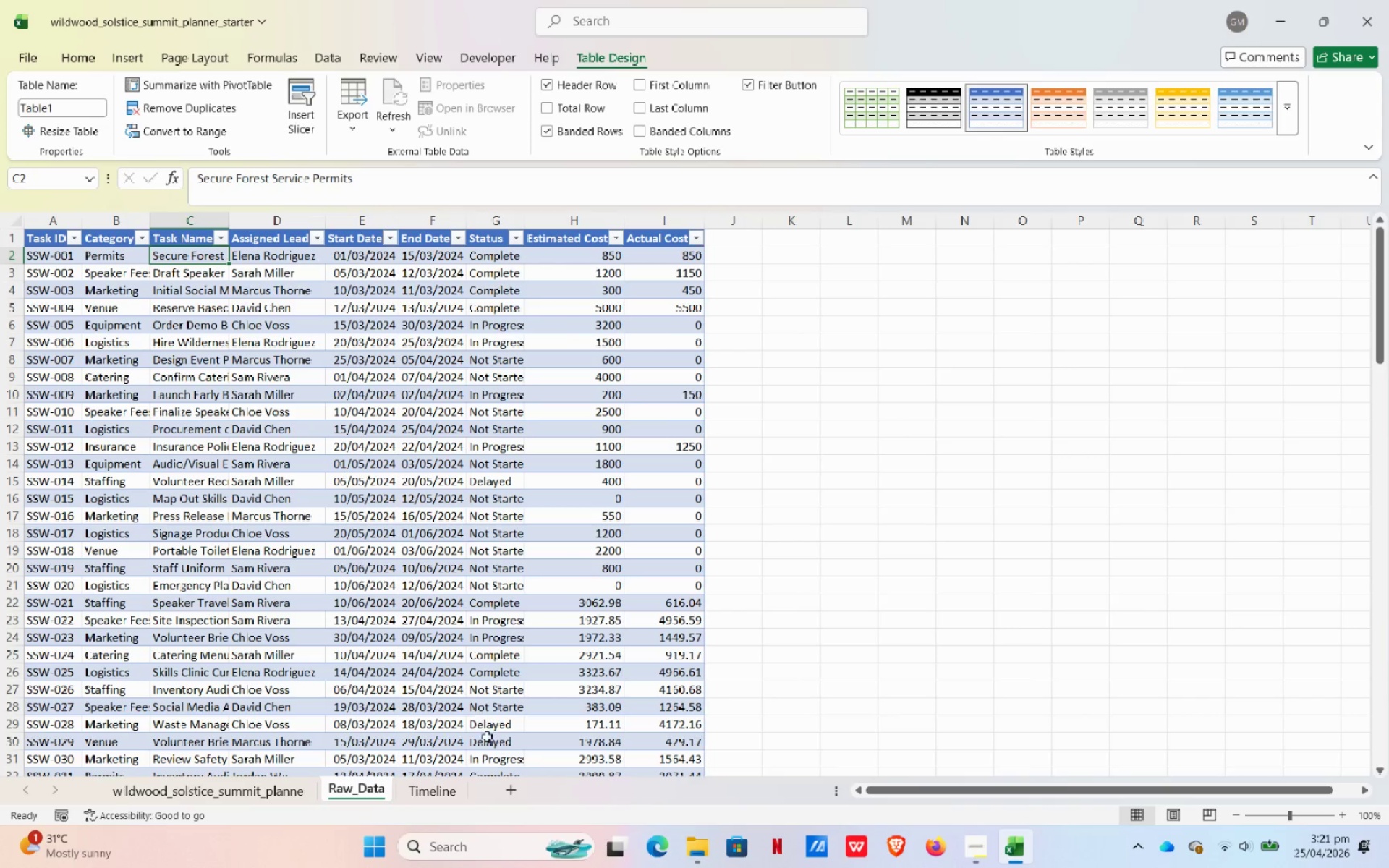 
left_click([434, 800])
 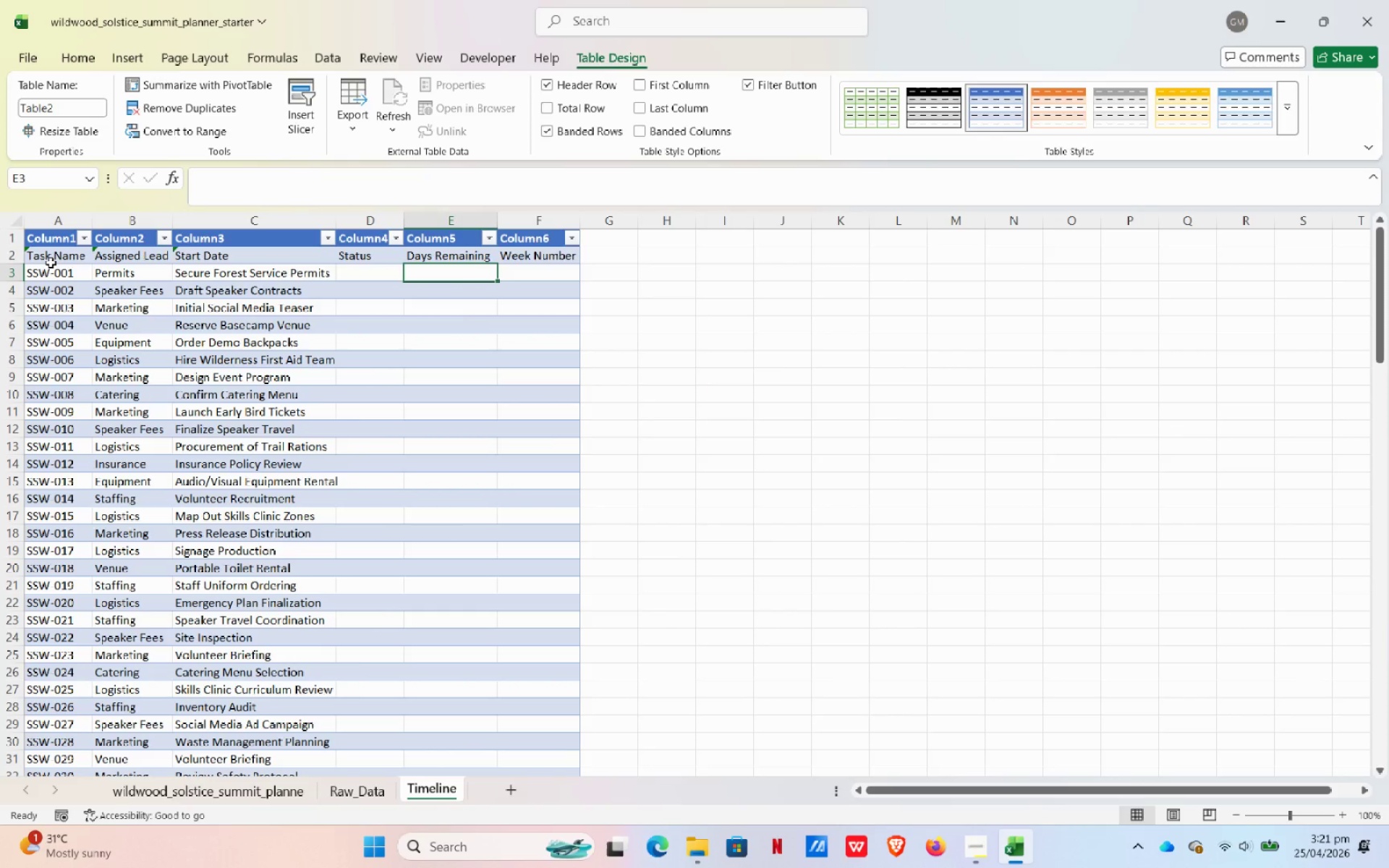 
scroll: coordinate [60, 258], scroll_direction: up, amount: 3.0
 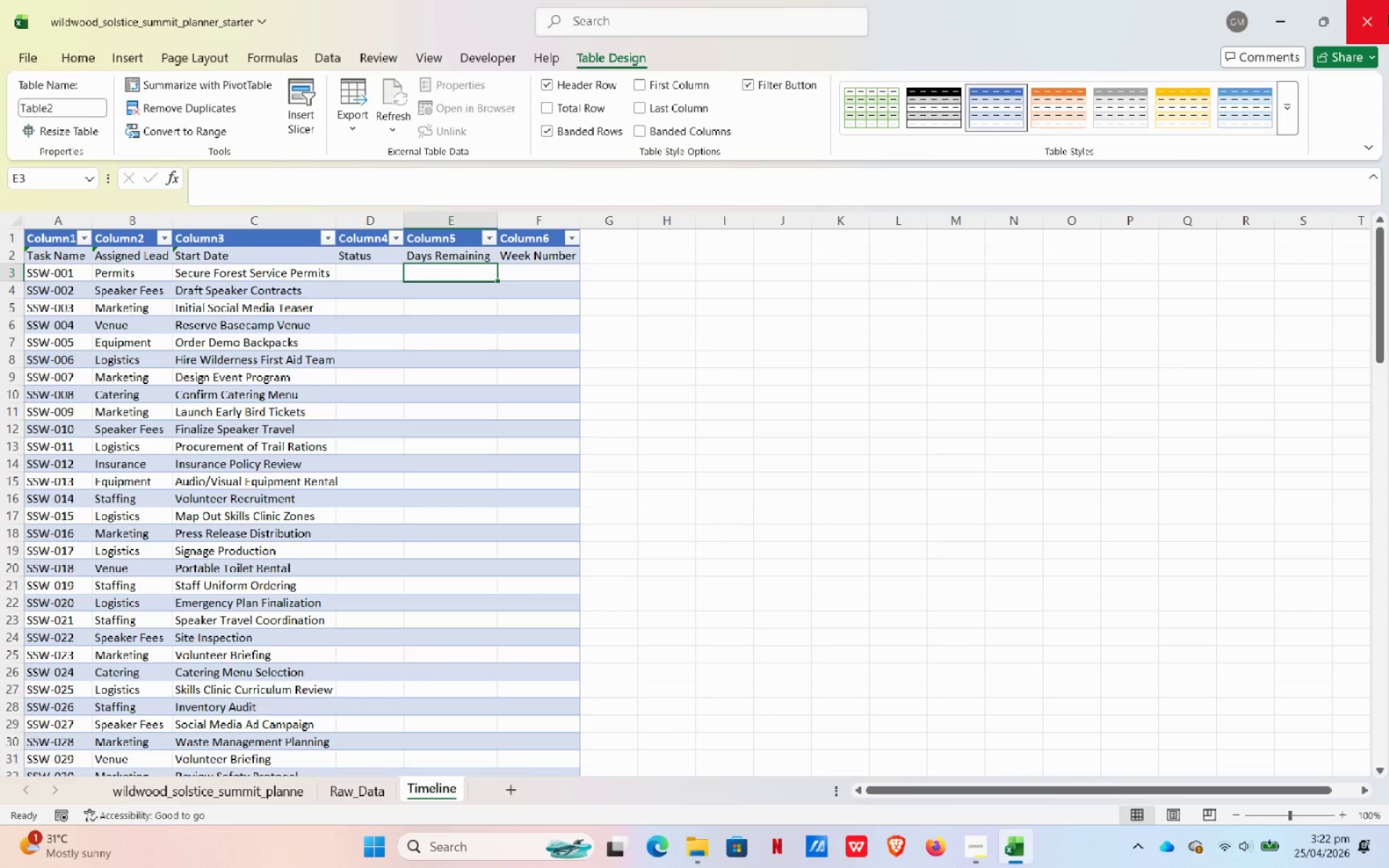 
wait(29.85)
 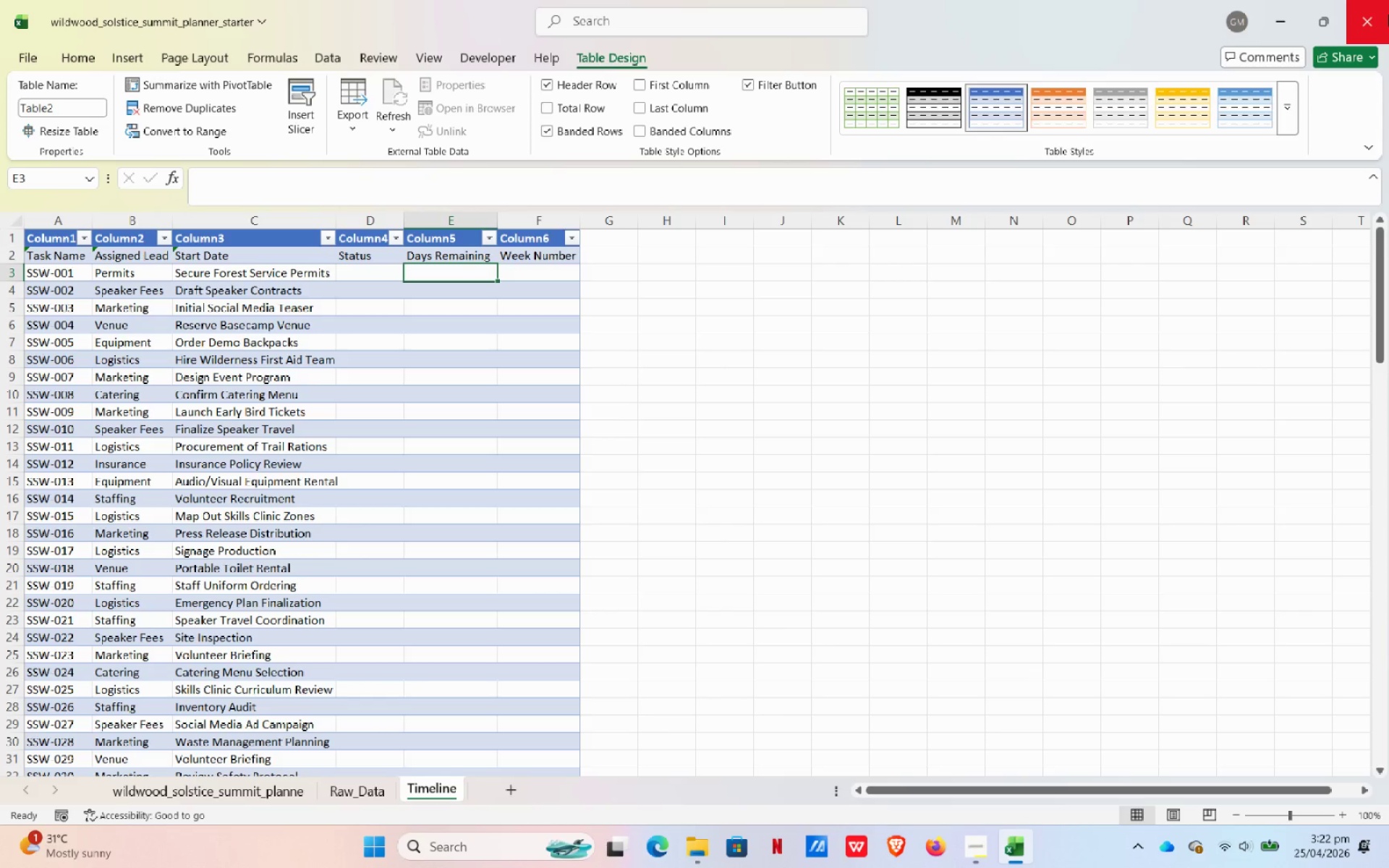 
left_click([12, 235])
 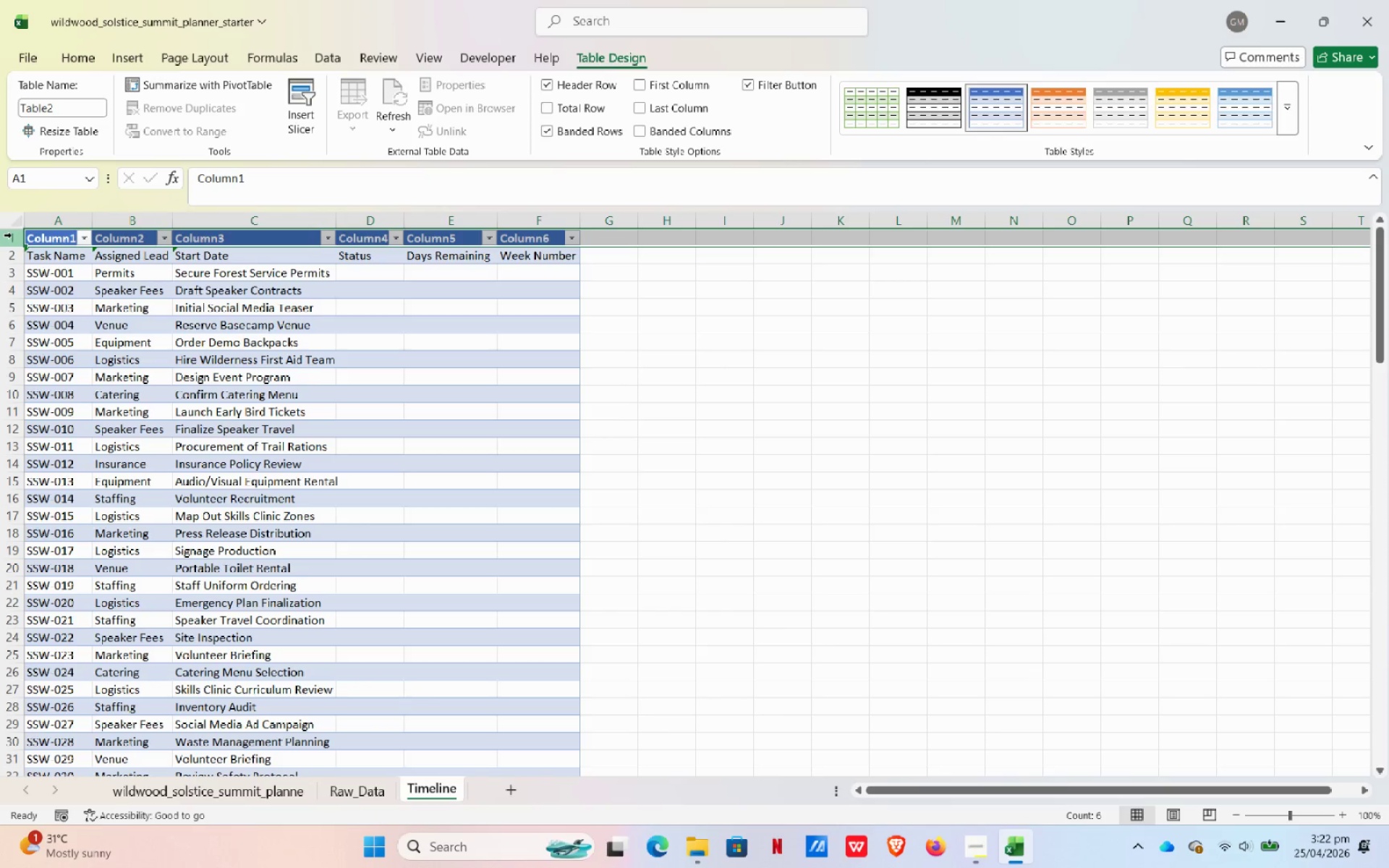 
right_click([12, 235])
 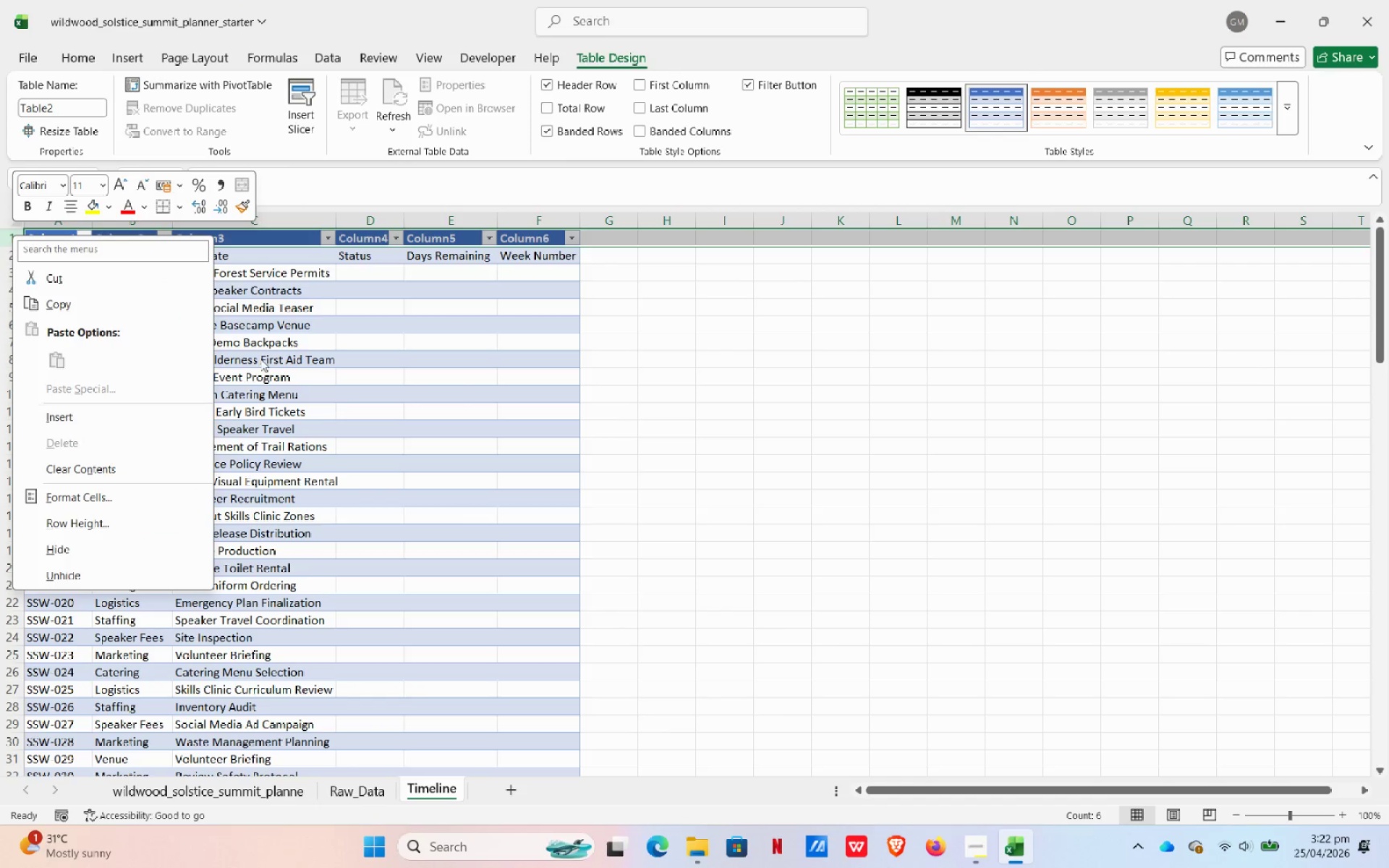 
left_click([925, 346])
 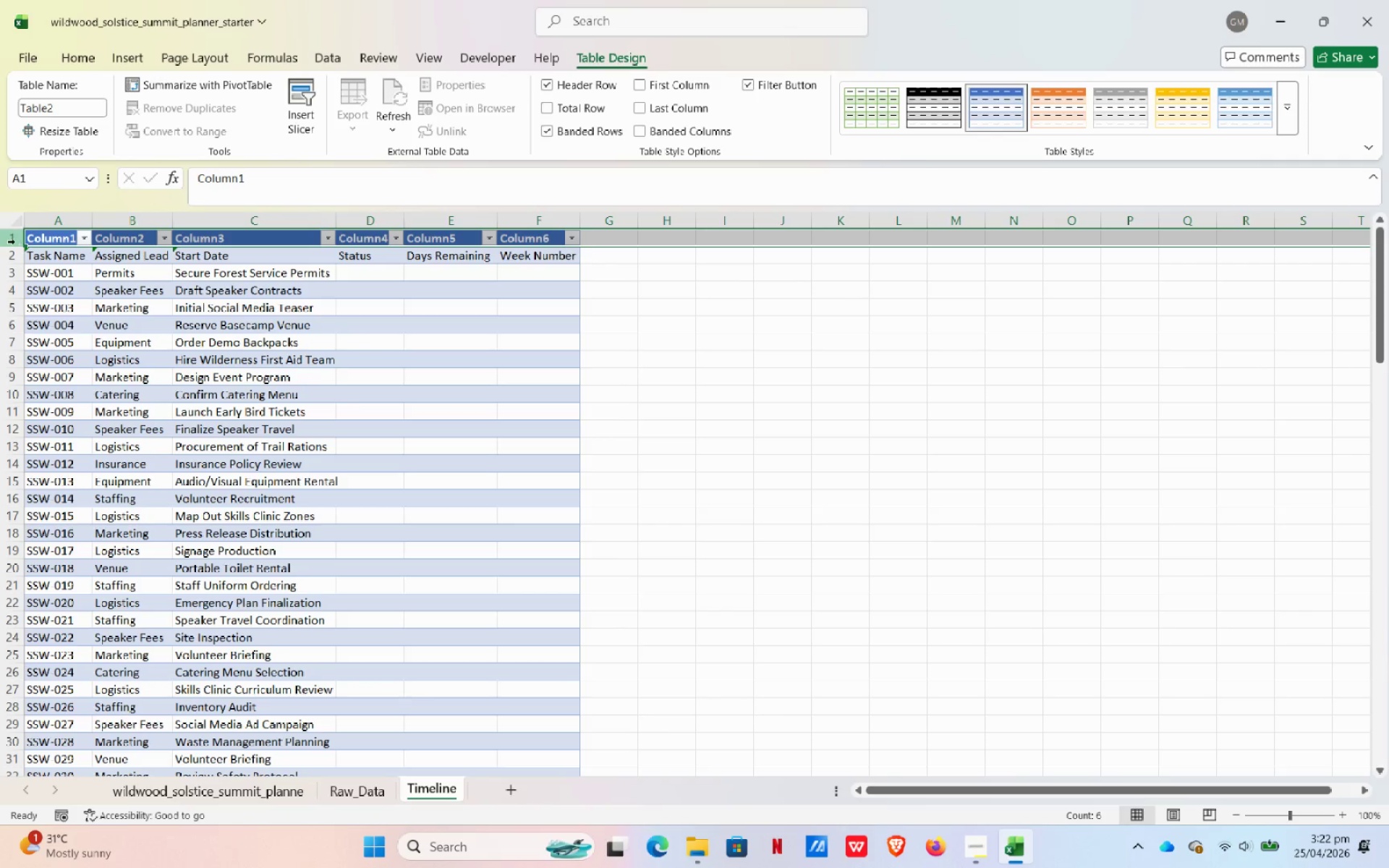 
right_click([12, 242])
 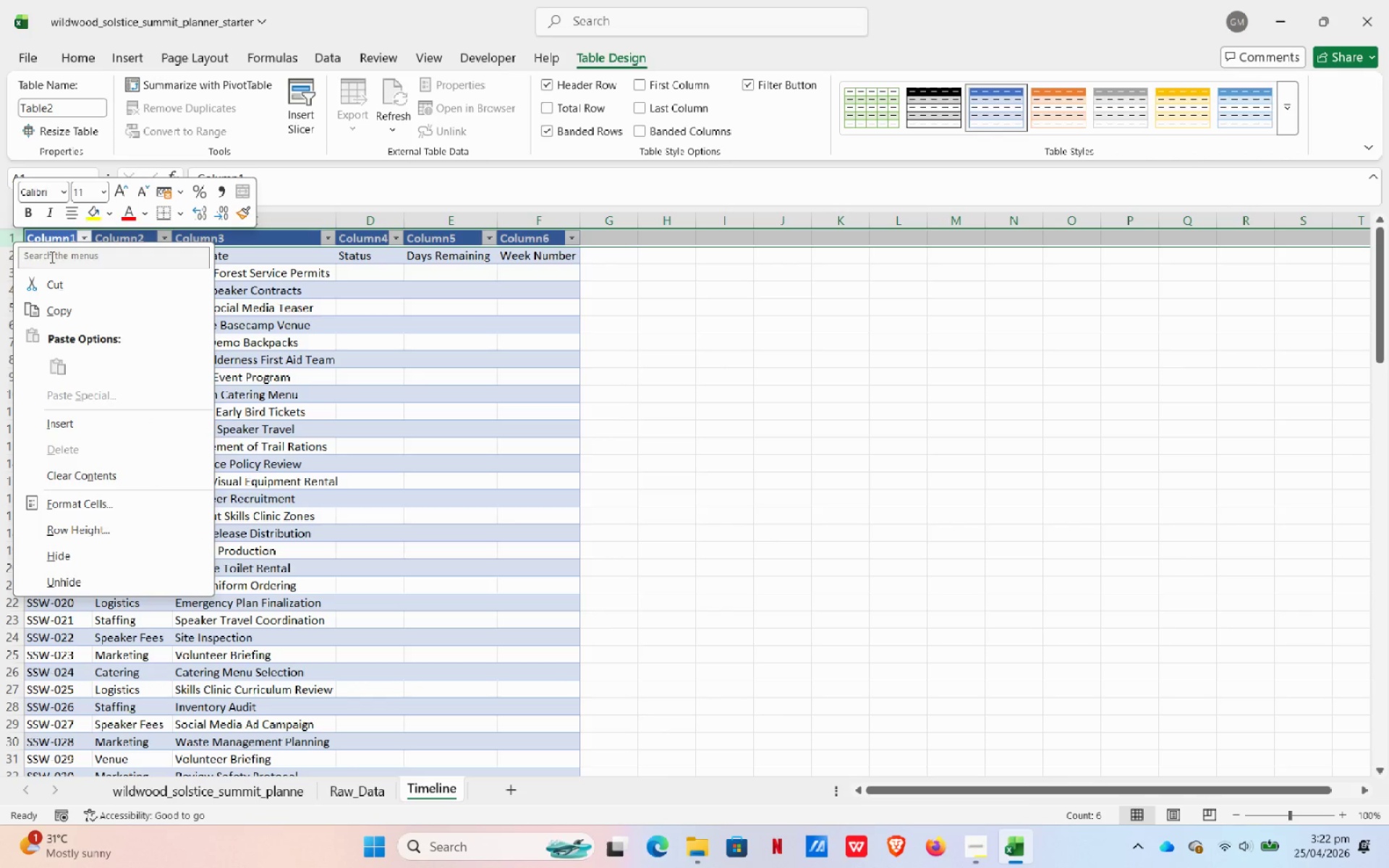 
left_click([61, 284])
 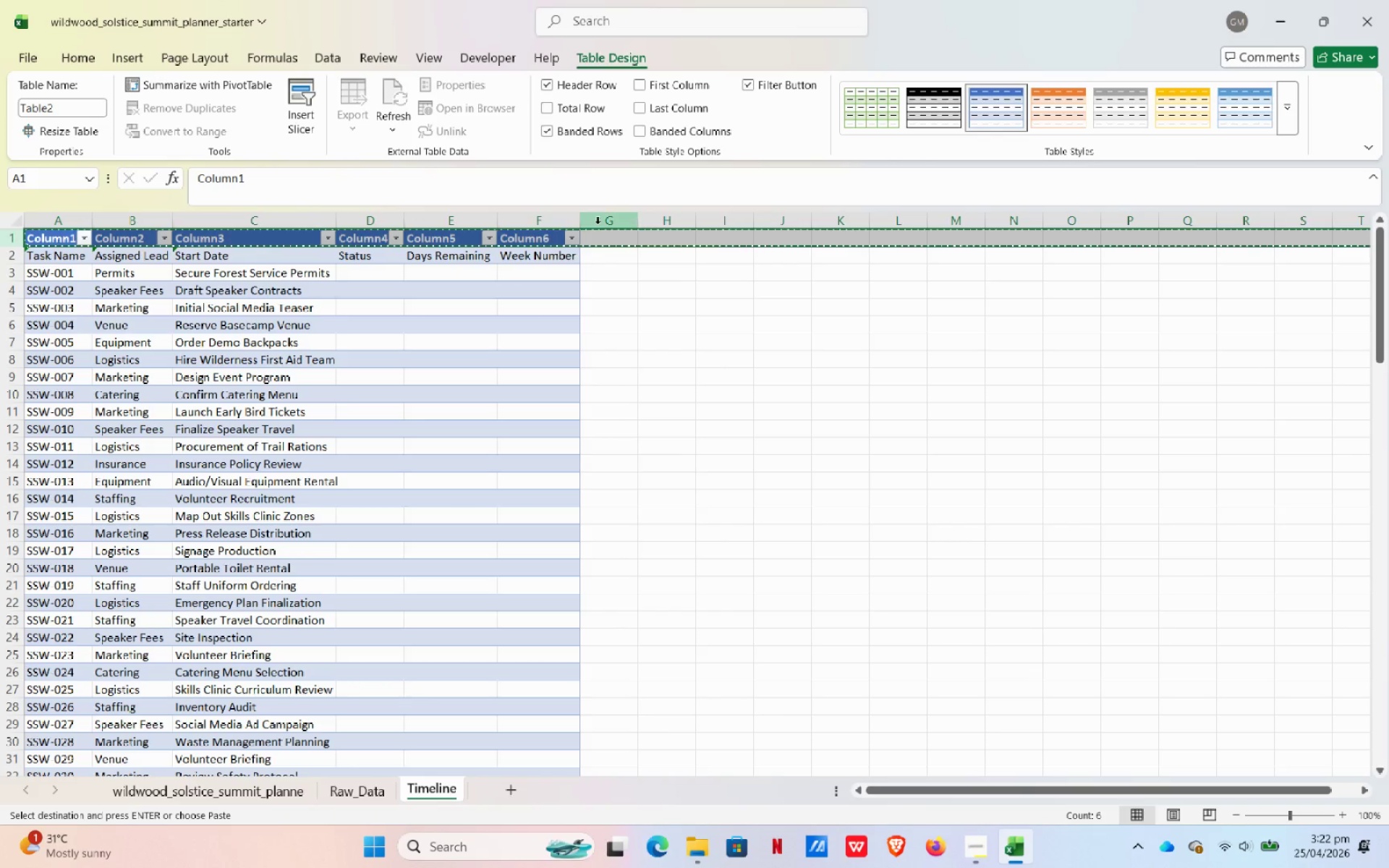 
right_click([599, 242])
 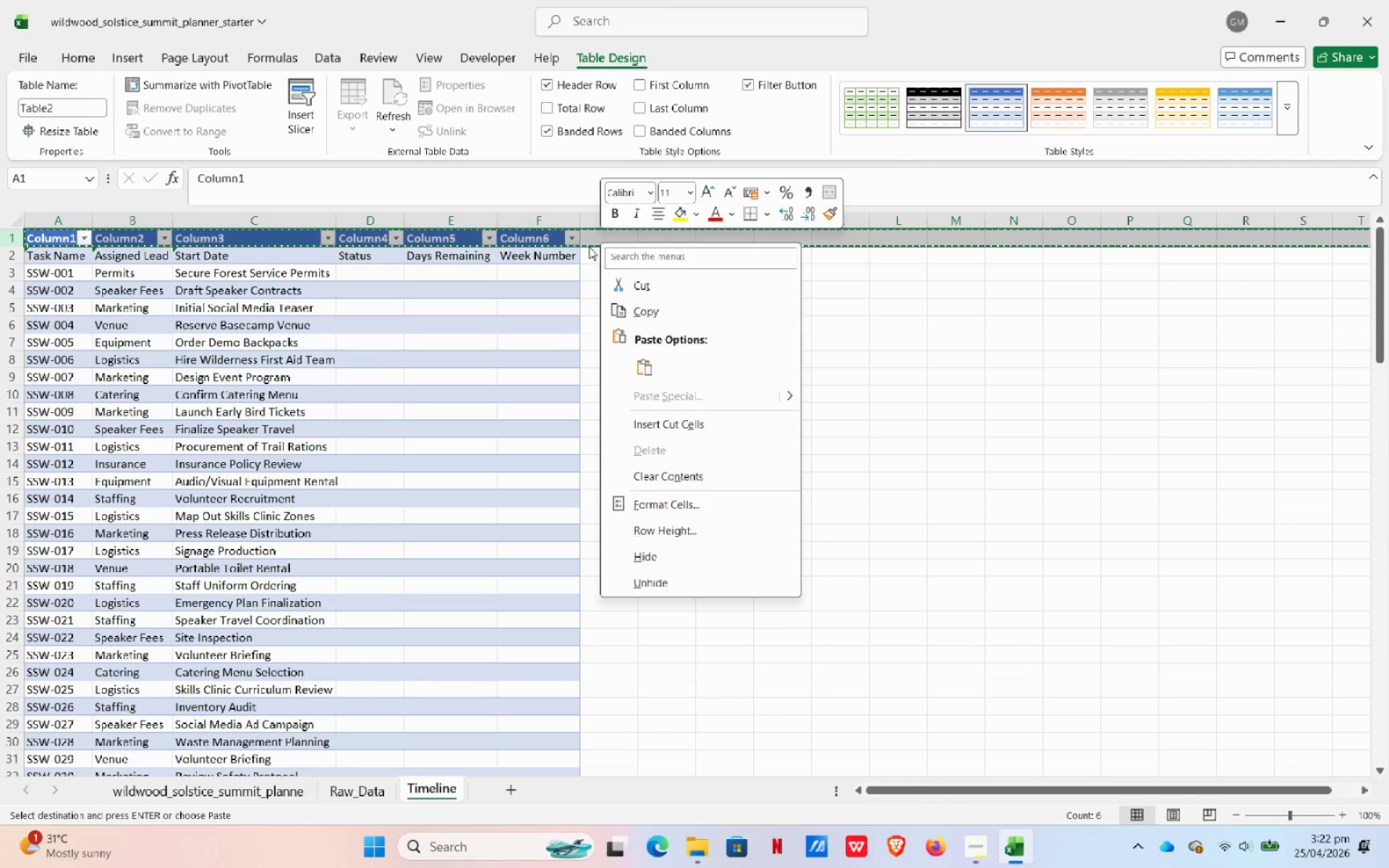 
left_click([1065, 498])
 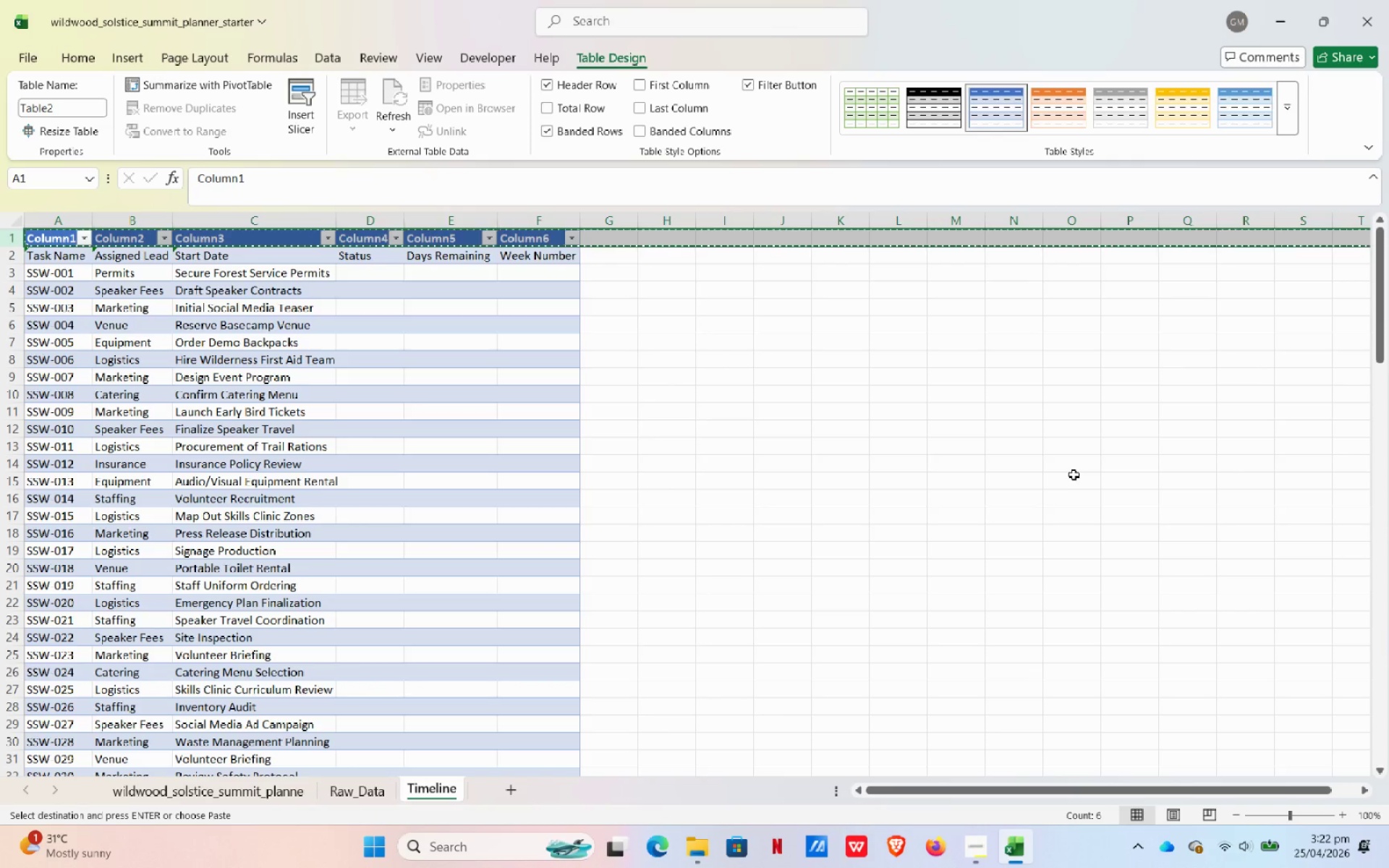 
wait(8.59)
 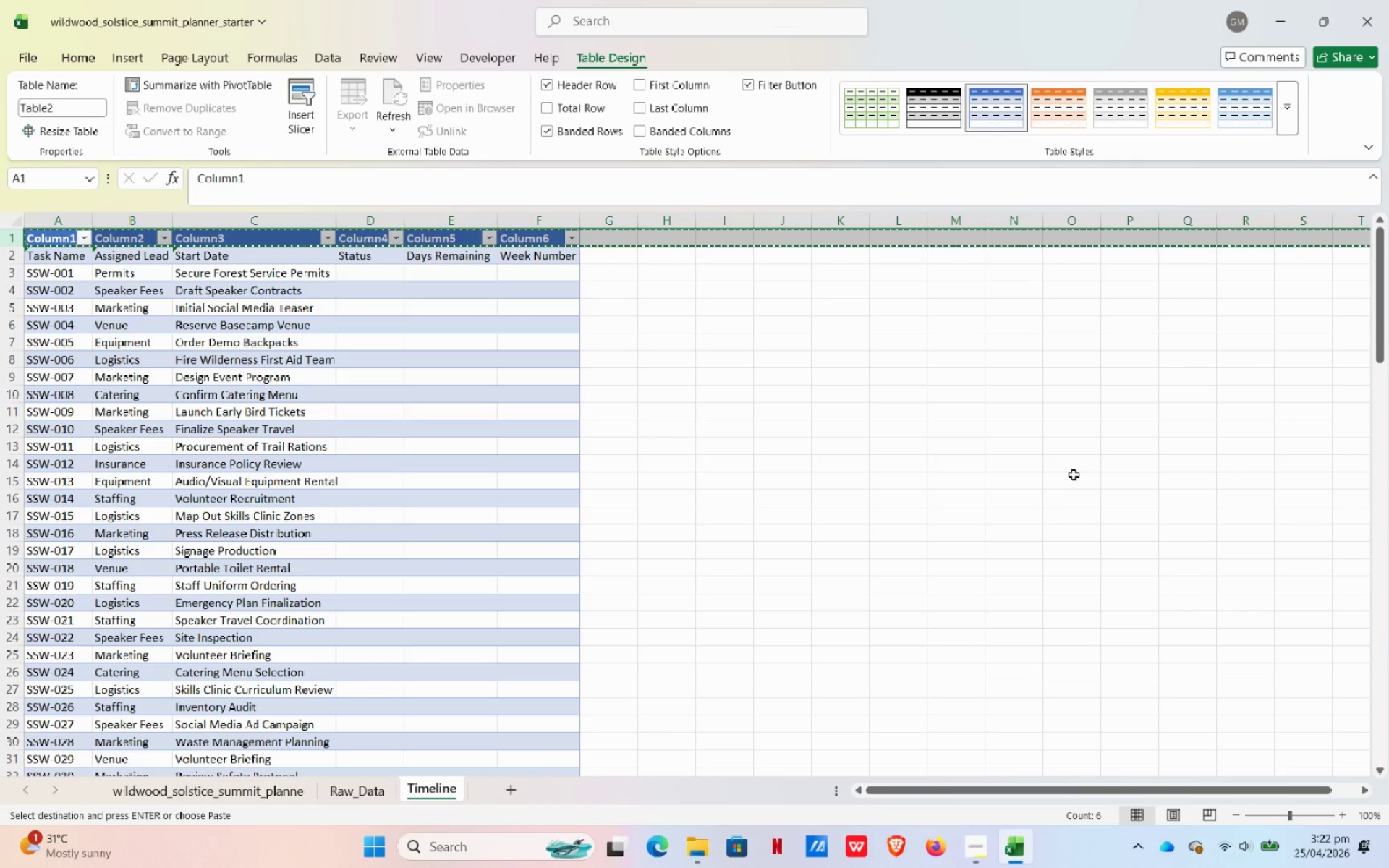 
left_click([20, 257])
 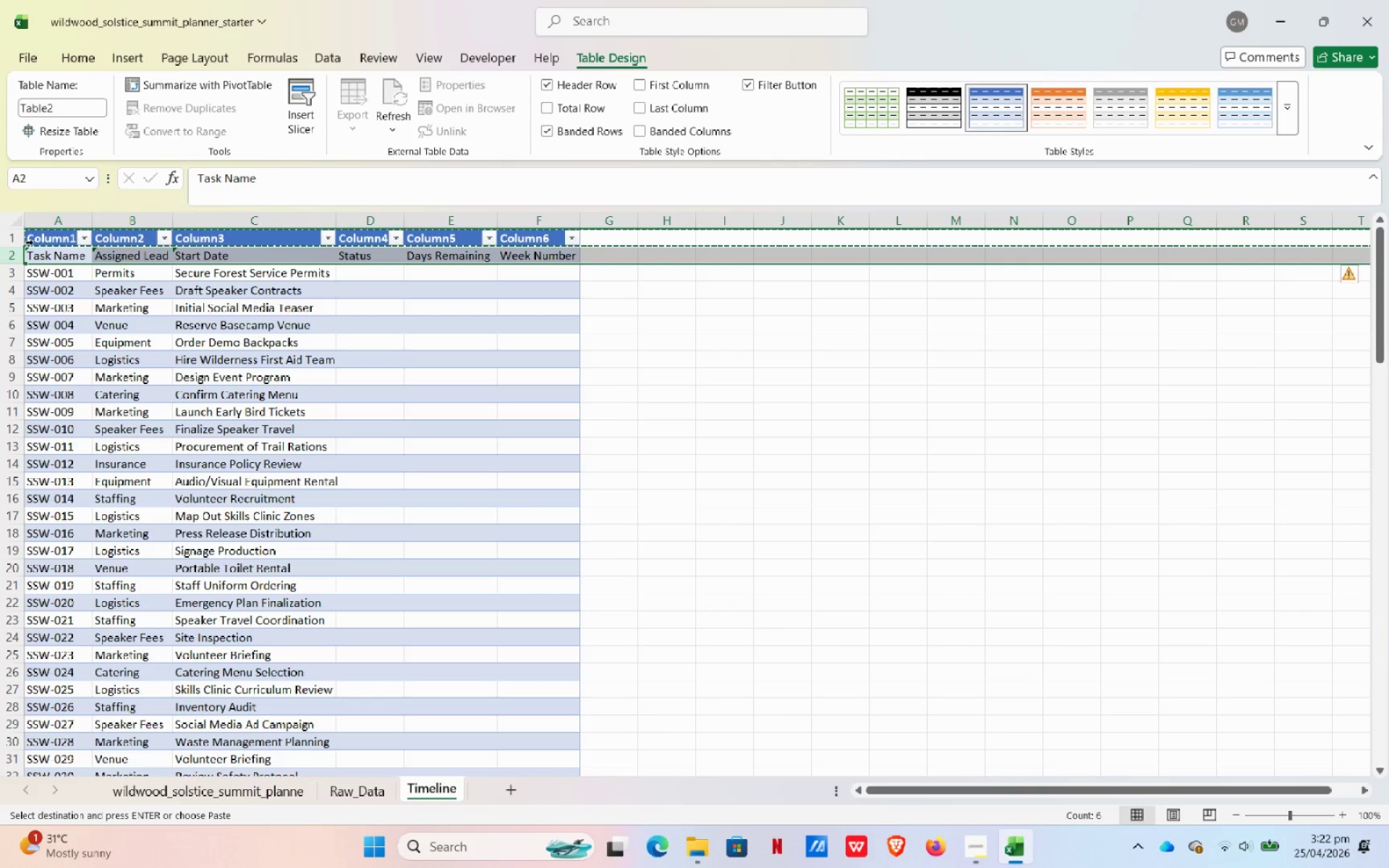 
wait(12.08)
 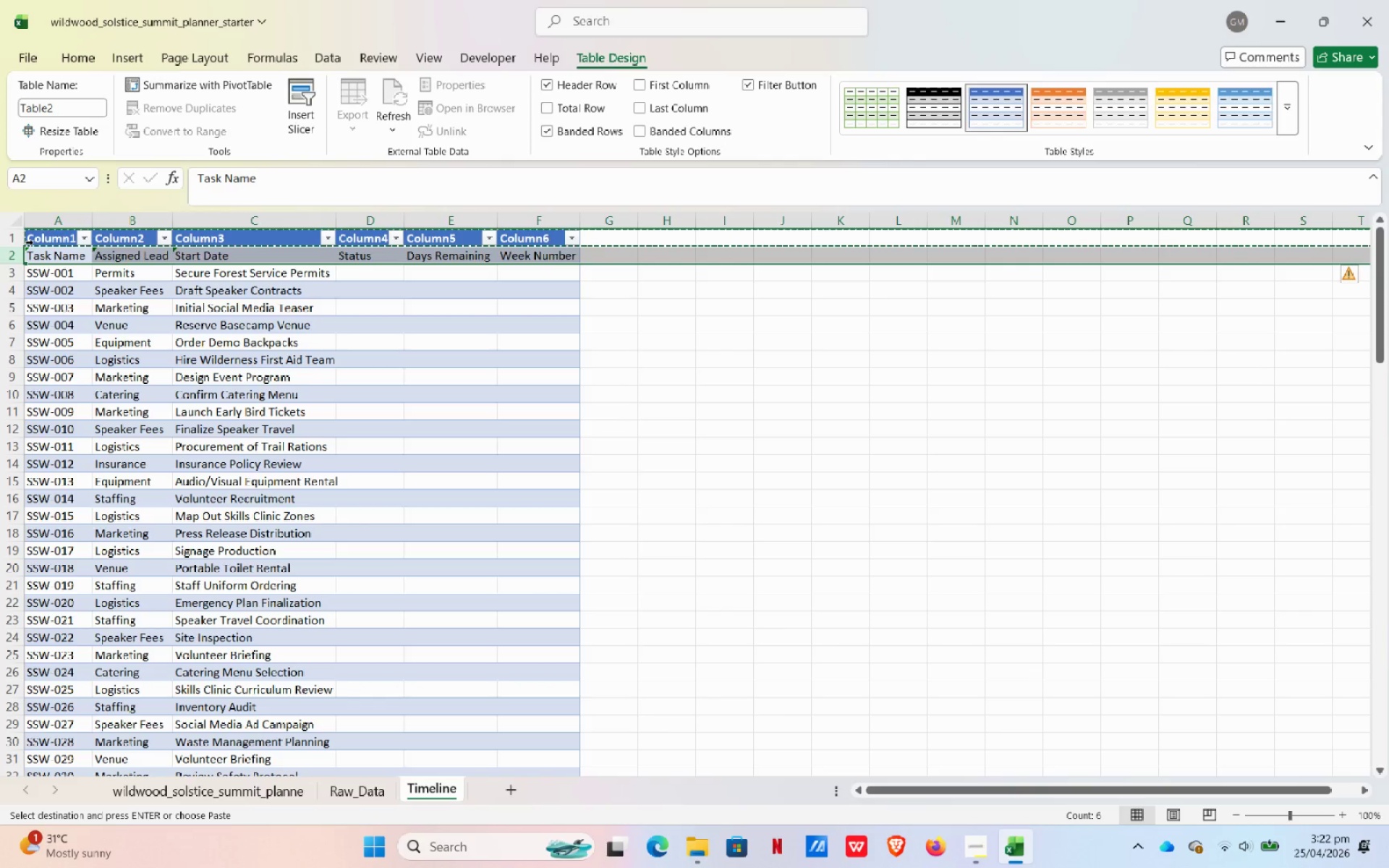 
right_click([17, 253])
 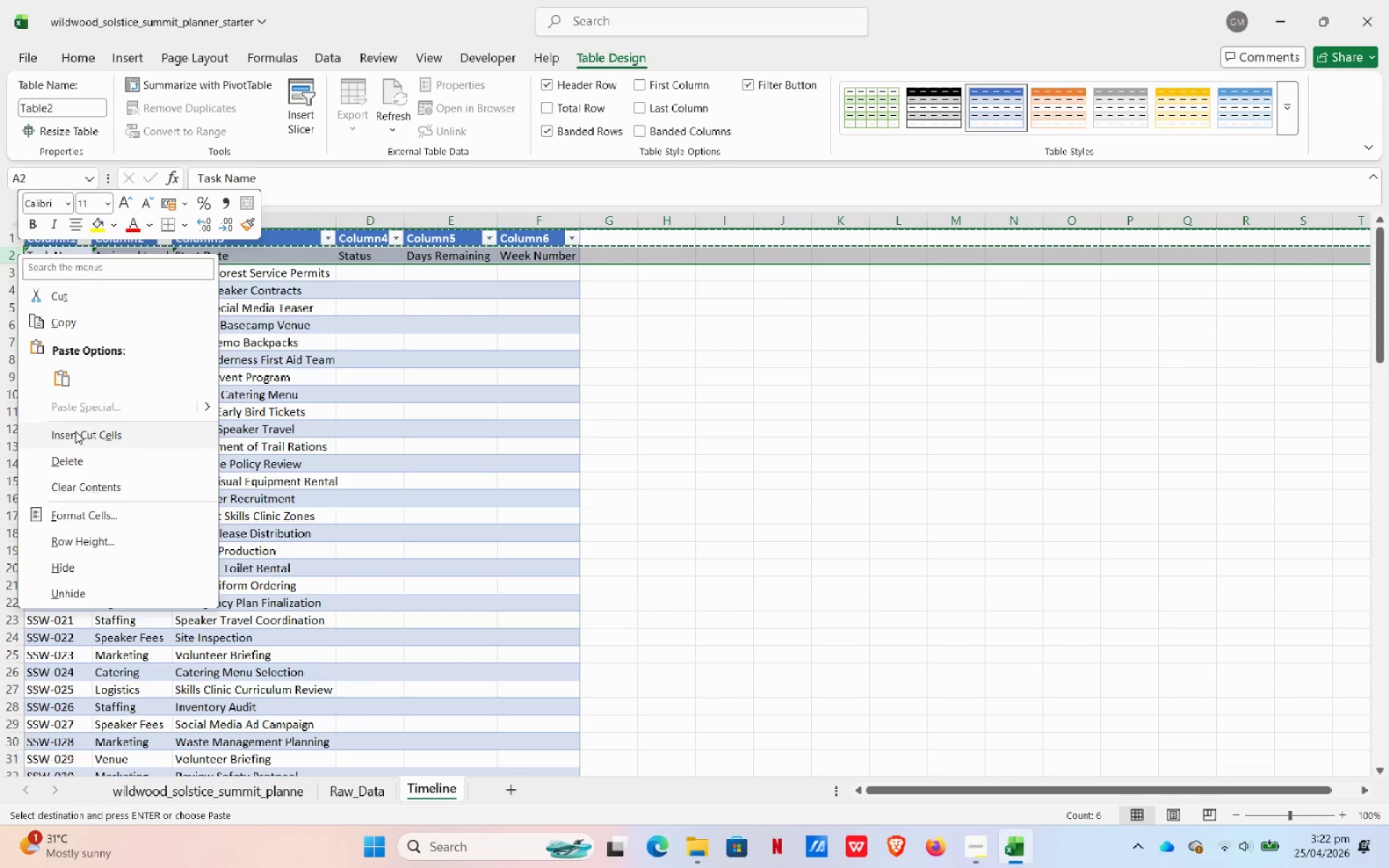 
left_click([85, 456])
 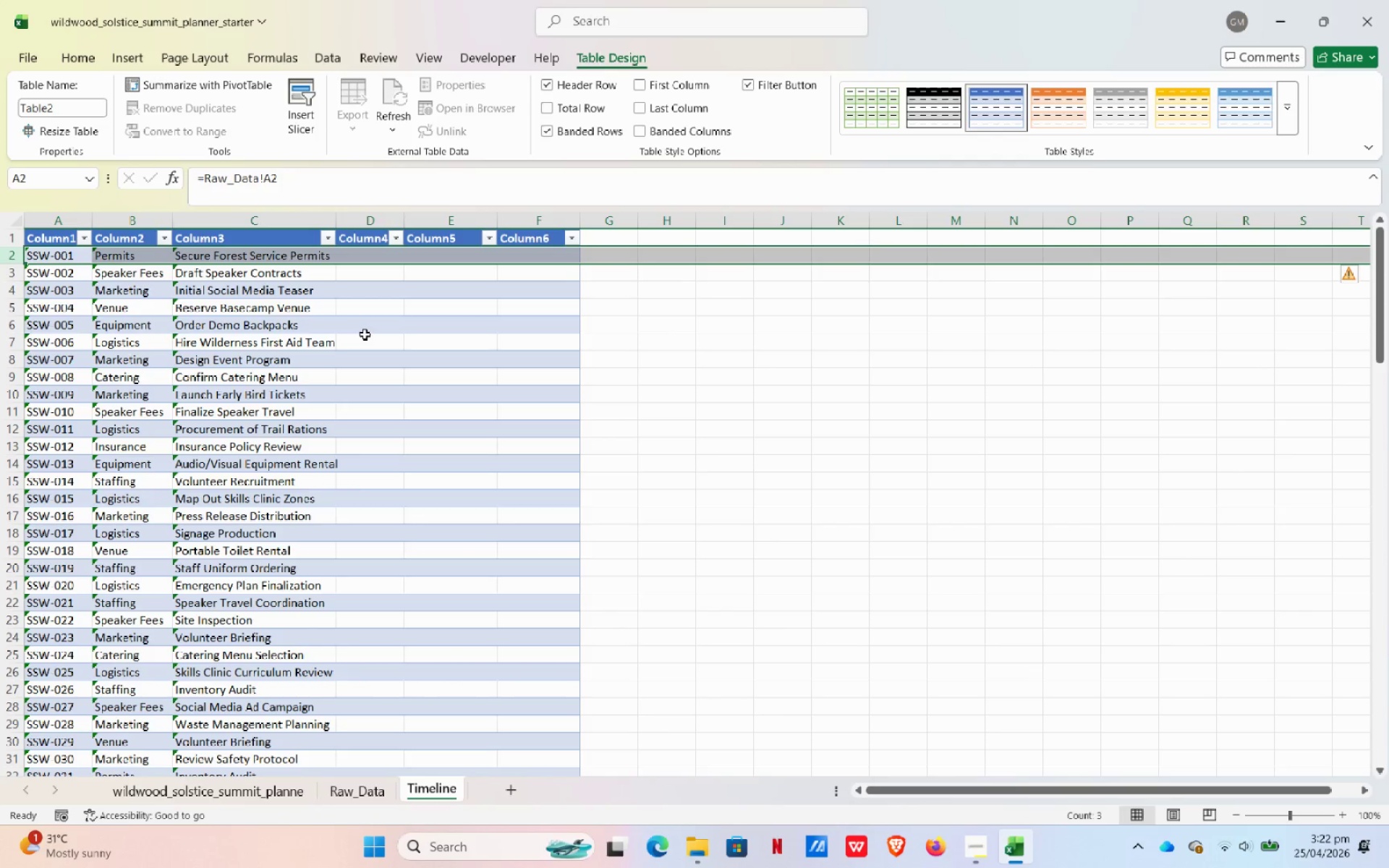 
left_click([627, 351])
 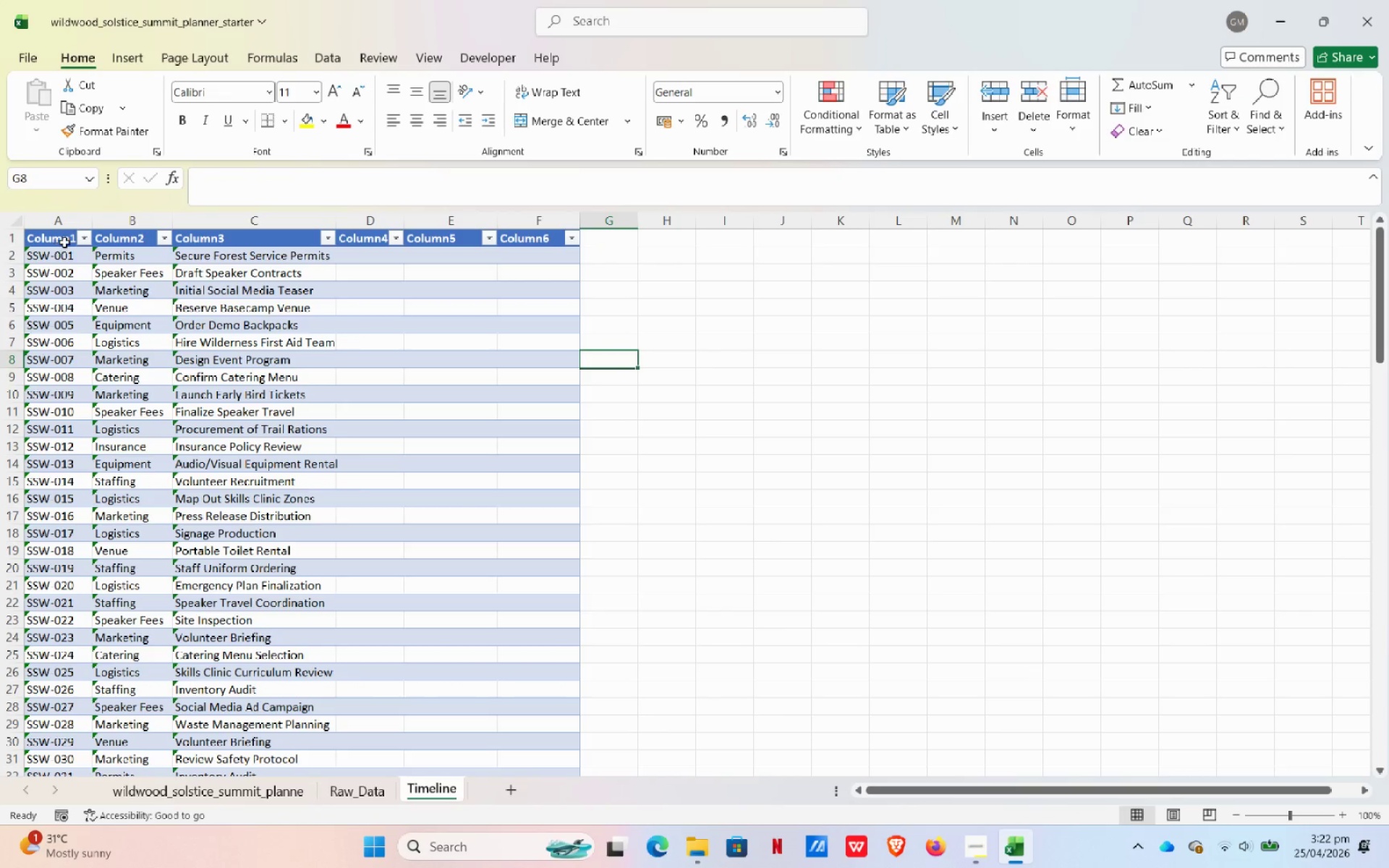 
left_click([79, 239])
 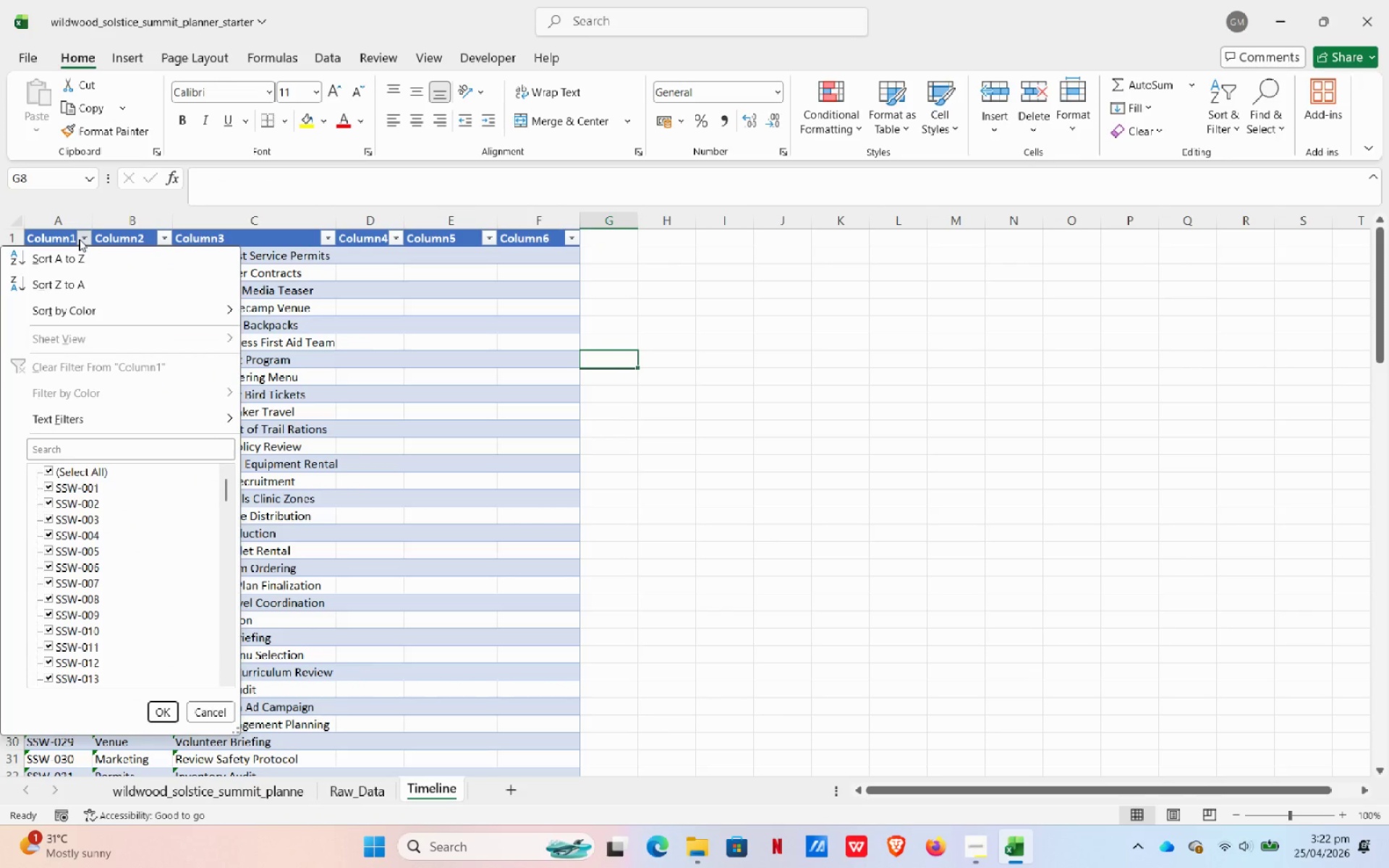 
left_click([79, 239])
 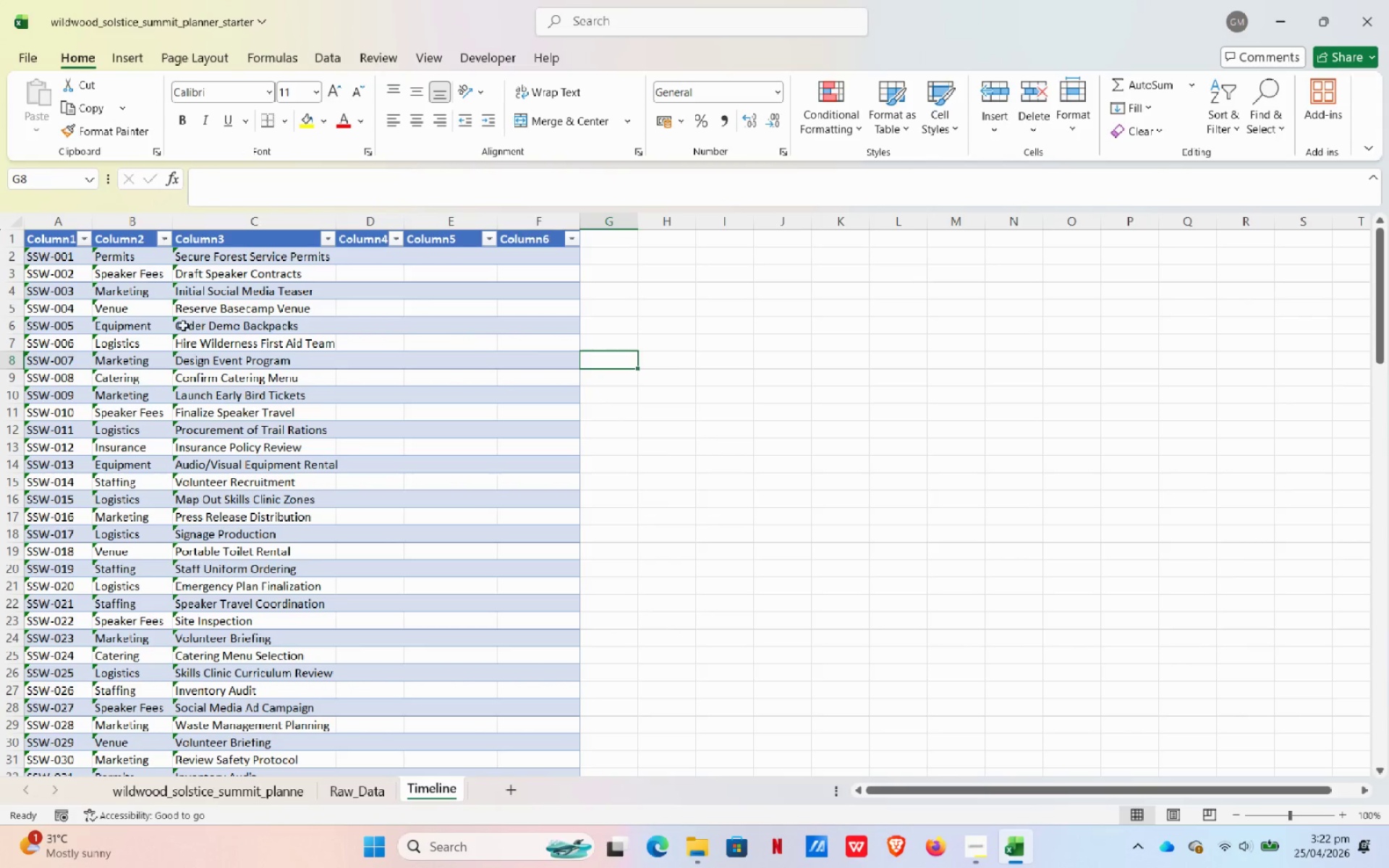 
scroll: coordinate [189, 351], scroll_direction: up, amount: 10.0
 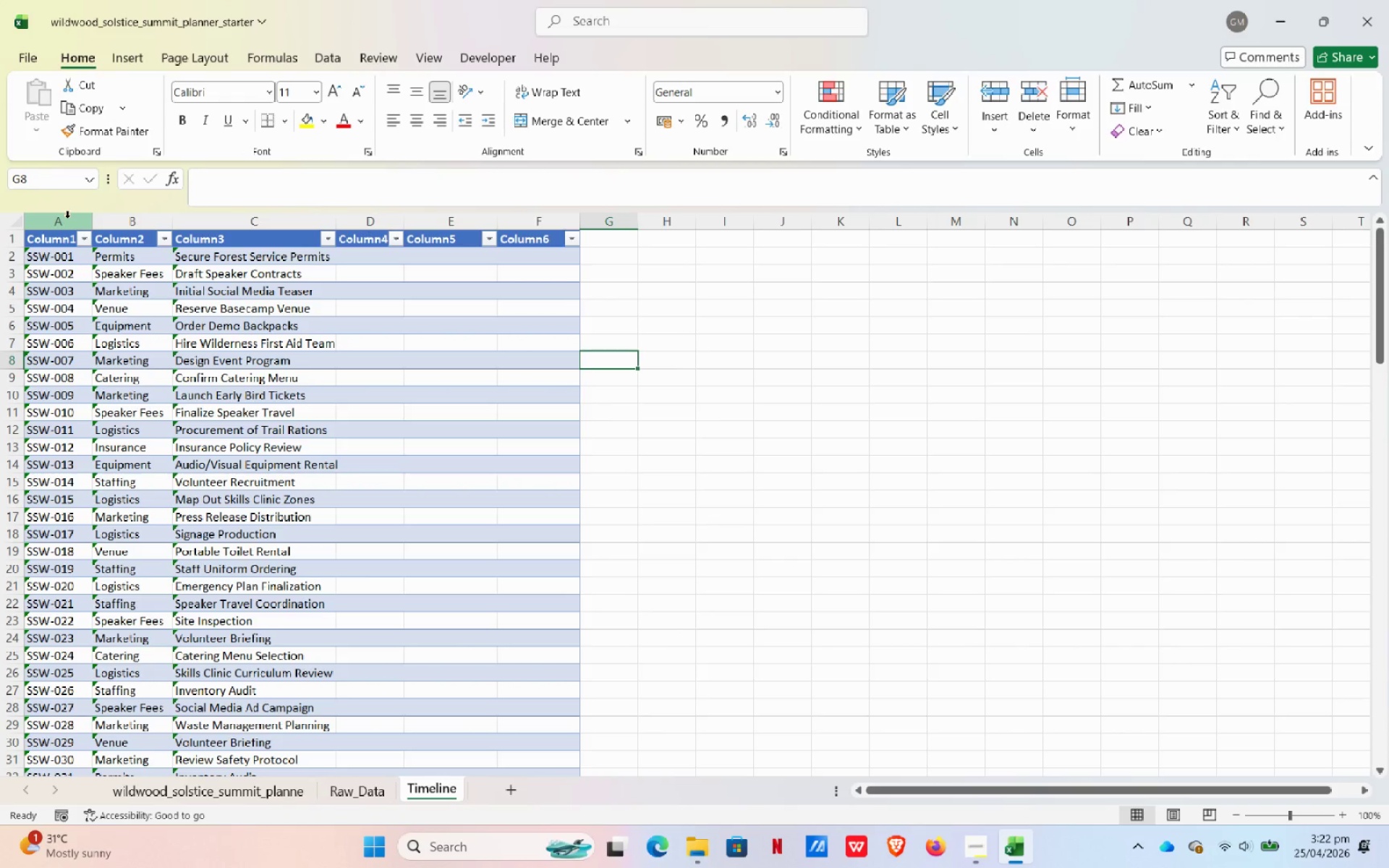 
left_click([55, 247])
 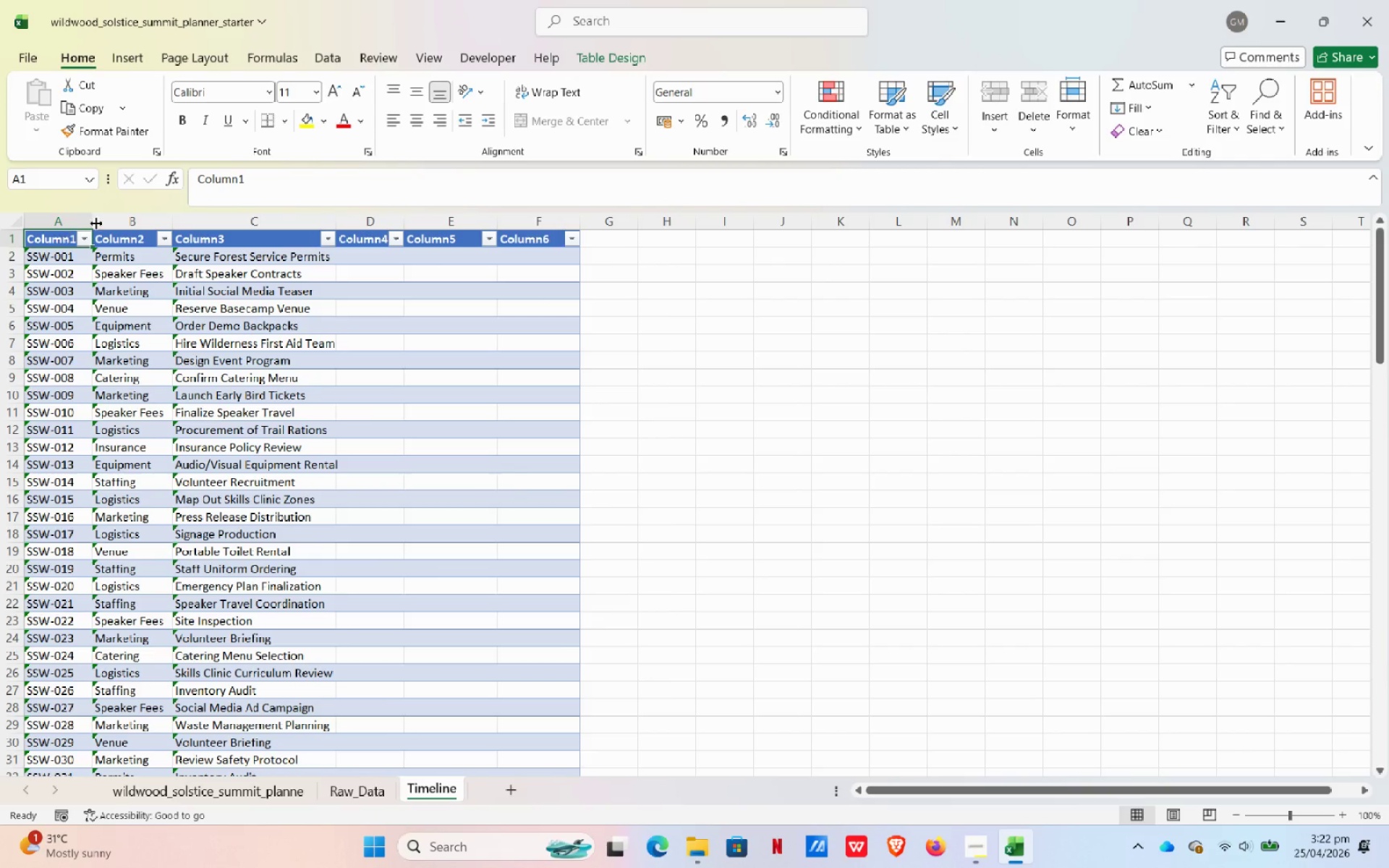 
left_click_drag(start_coordinate=[266, 182], to_coordinate=[91, 199])
 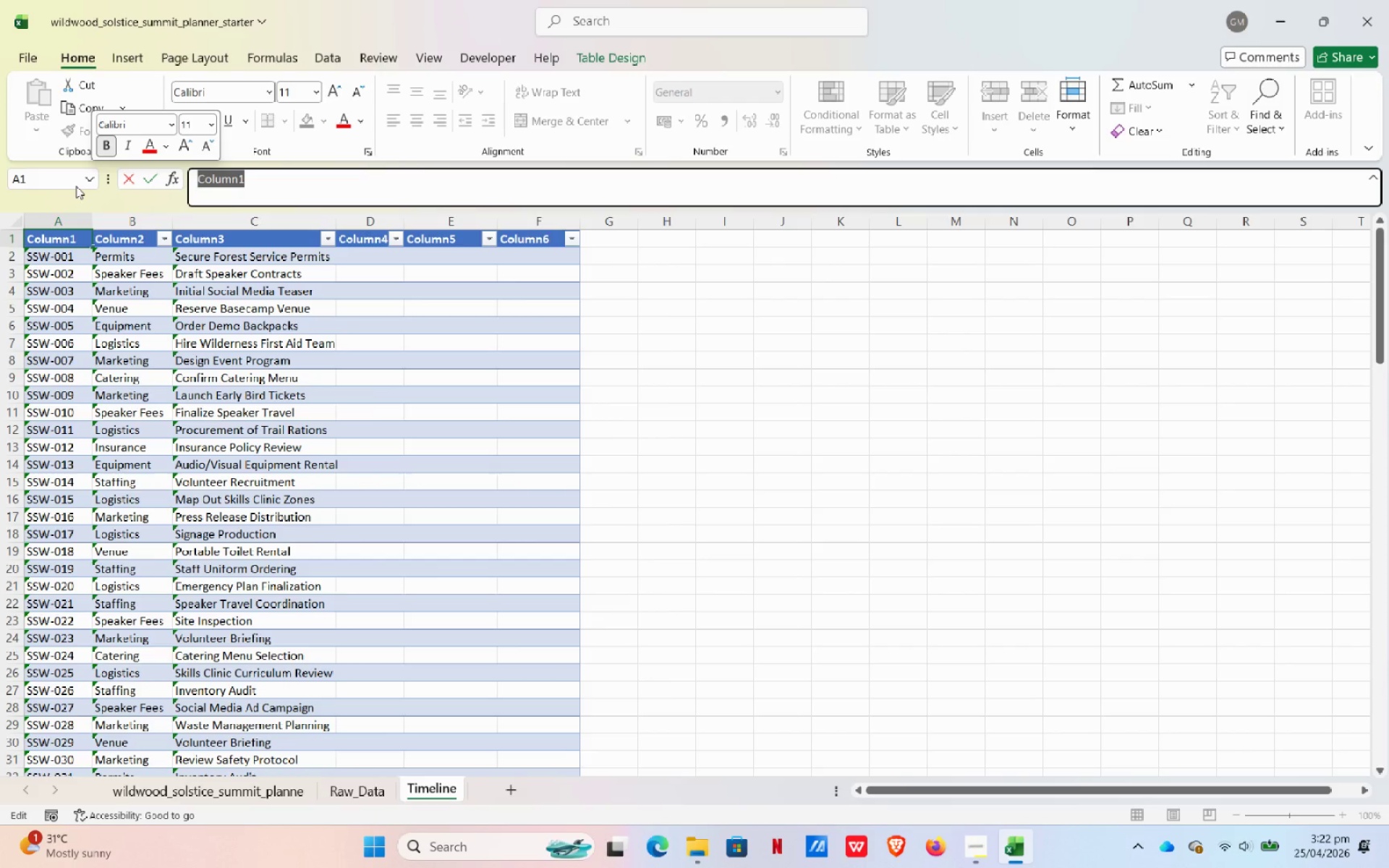 
type([Delete]Task Name)
key(Tab)
type(Assigned Lead)
key(Tab)
type(Start Date)
key(Tab)
type(Status)
key(Tab)
type(Days Remaining)
key(Tab)
type(Week Ne)
key(Backspace)
type(umber)
 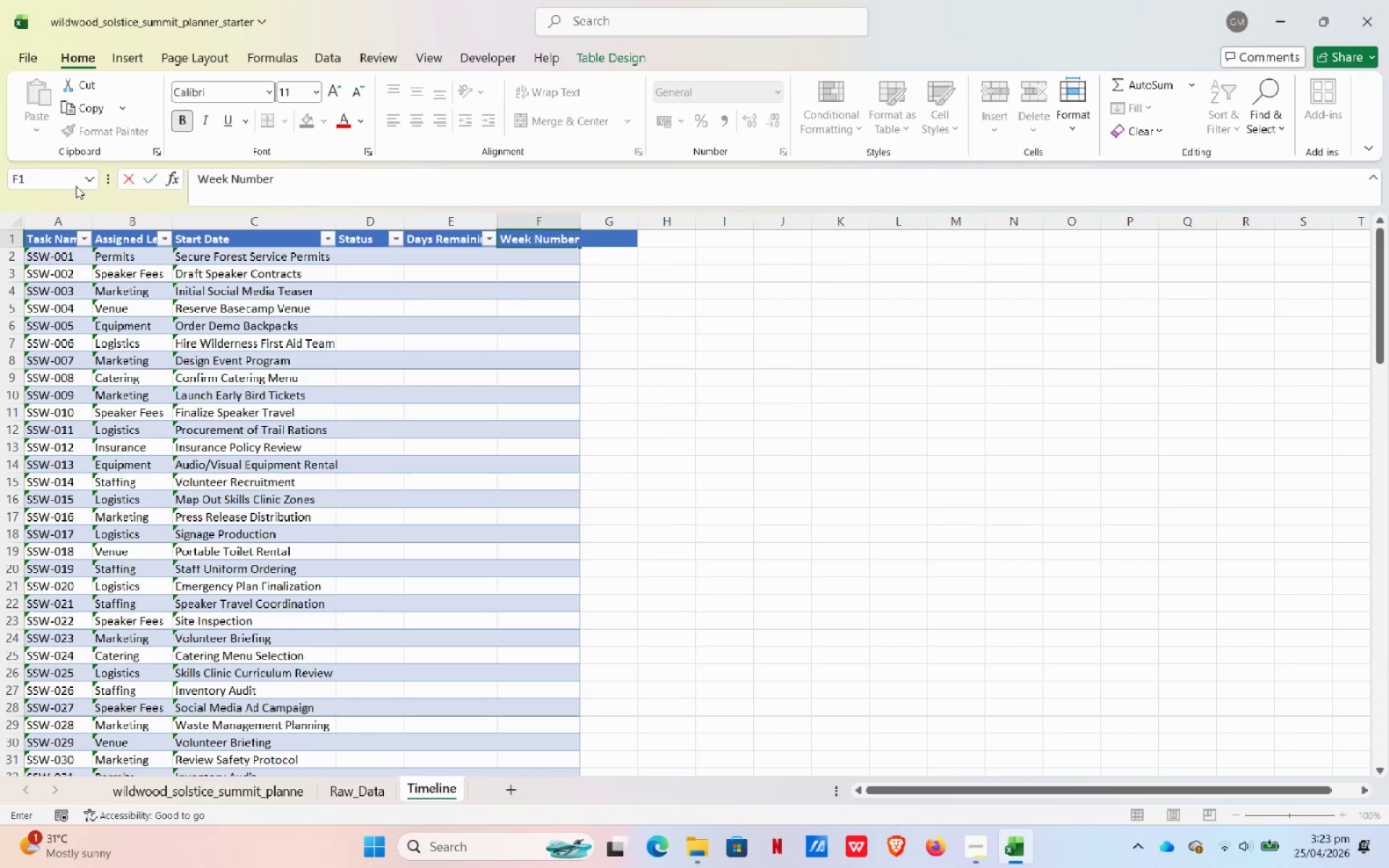 
left_click([702, 327])
 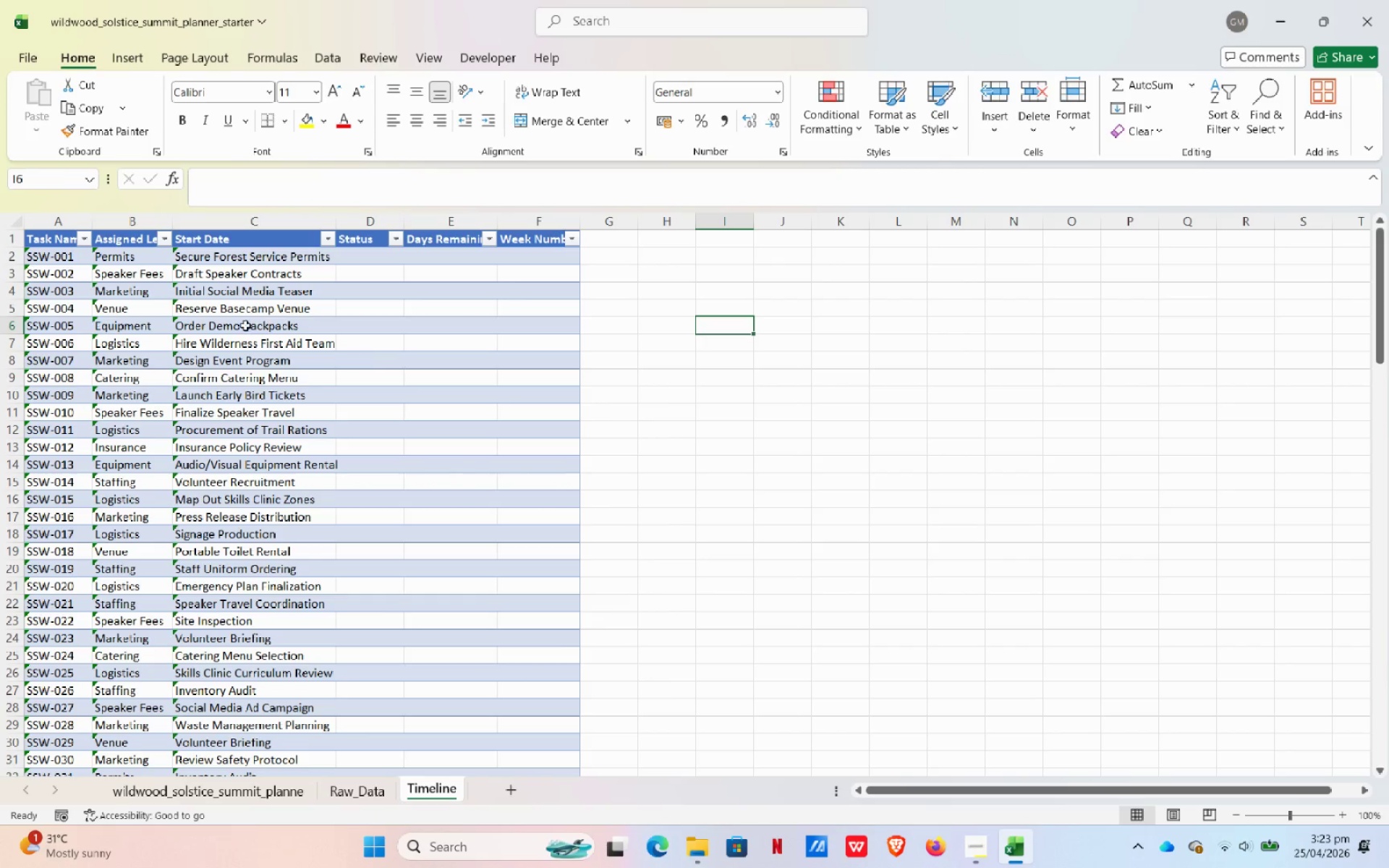 
scroll: coordinate [218, 451], scroll_direction: down, amount: 34.0
 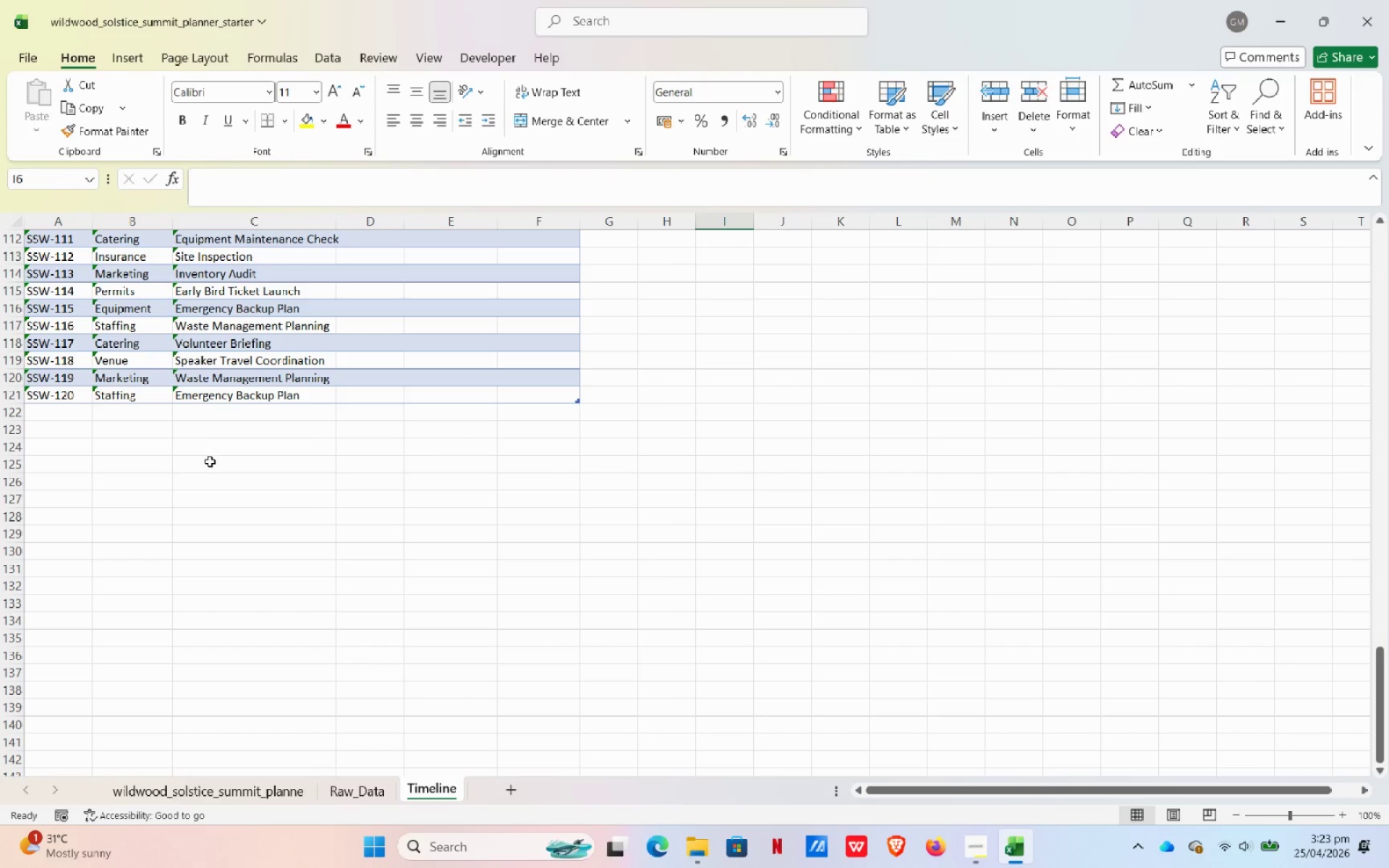 
scroll: coordinate [297, 395], scroll_direction: up, amount: 49.0
 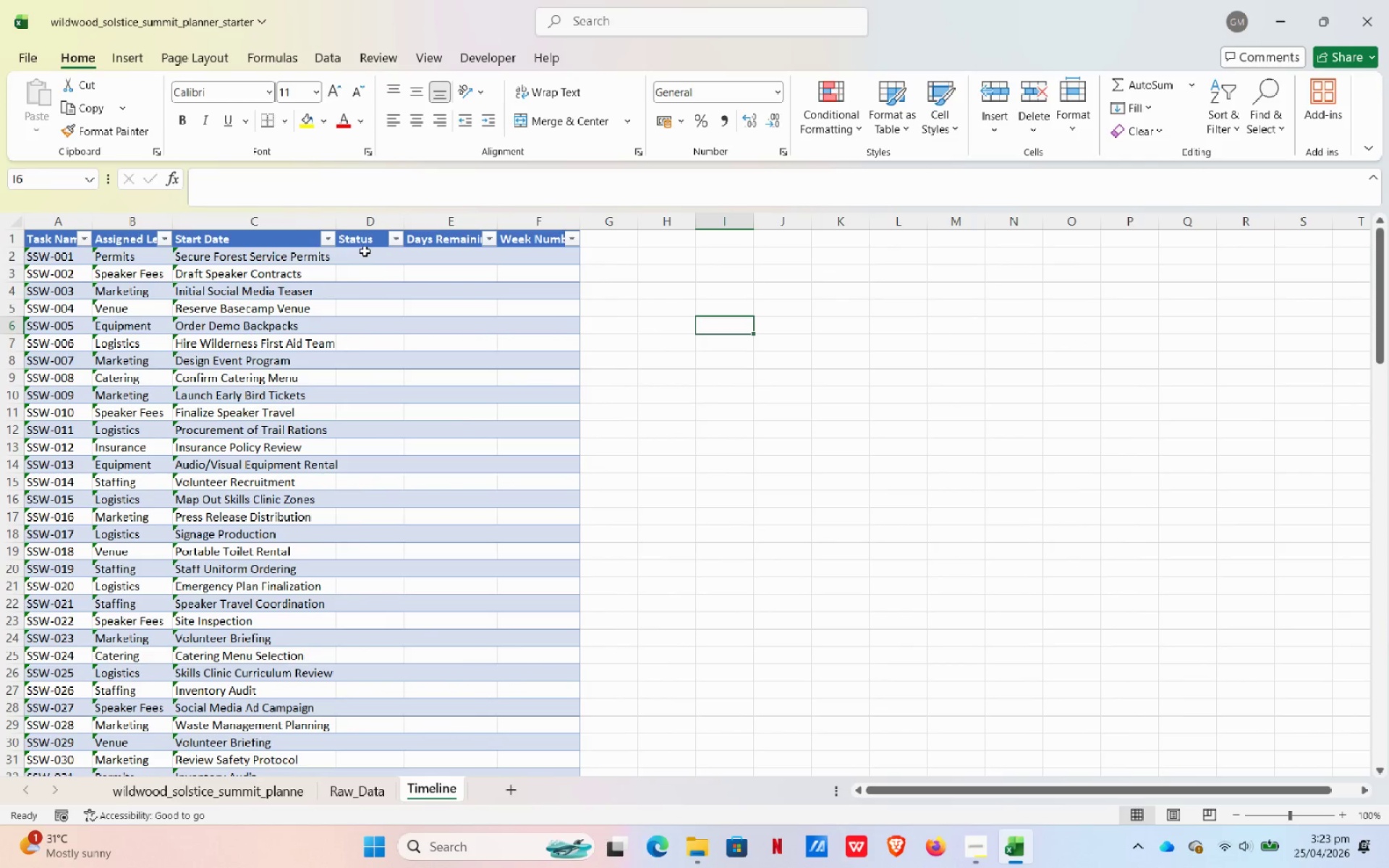 
left_click([367, 257])
 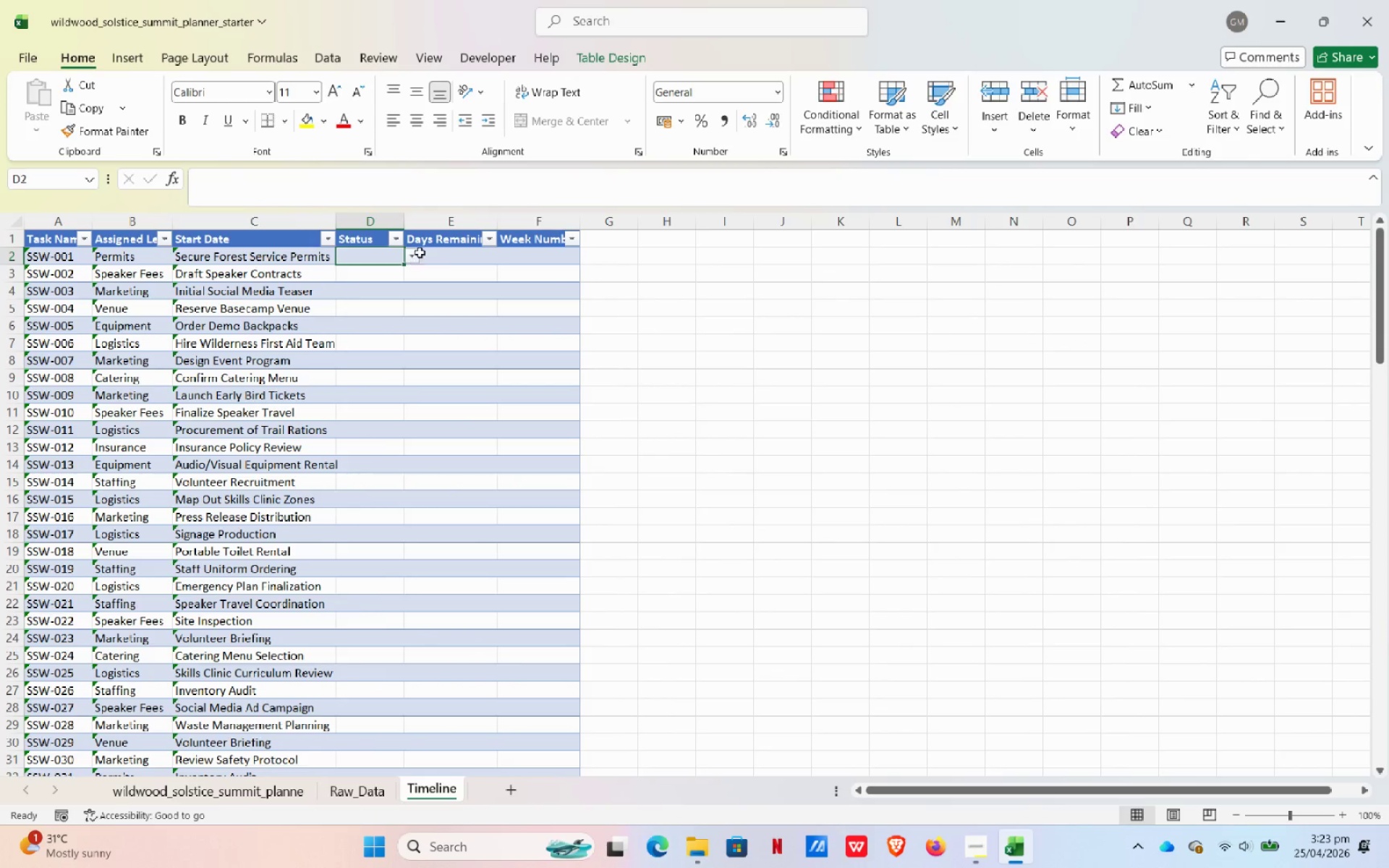 
left_click([449, 255])
 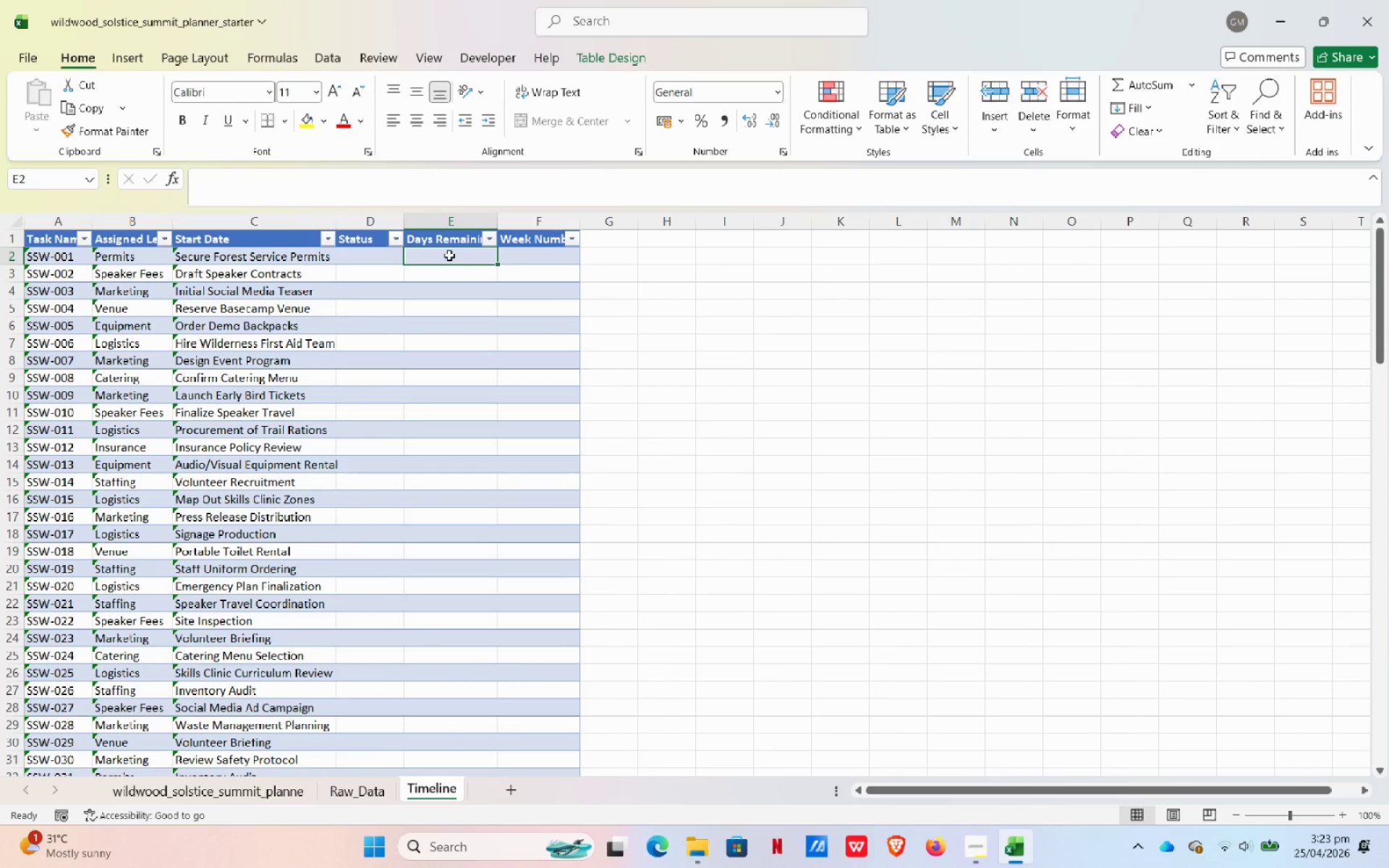 
type(=[@[Start Date]] )
key(Backspace)
type(-TODAY())
key(NumpadEnter)
 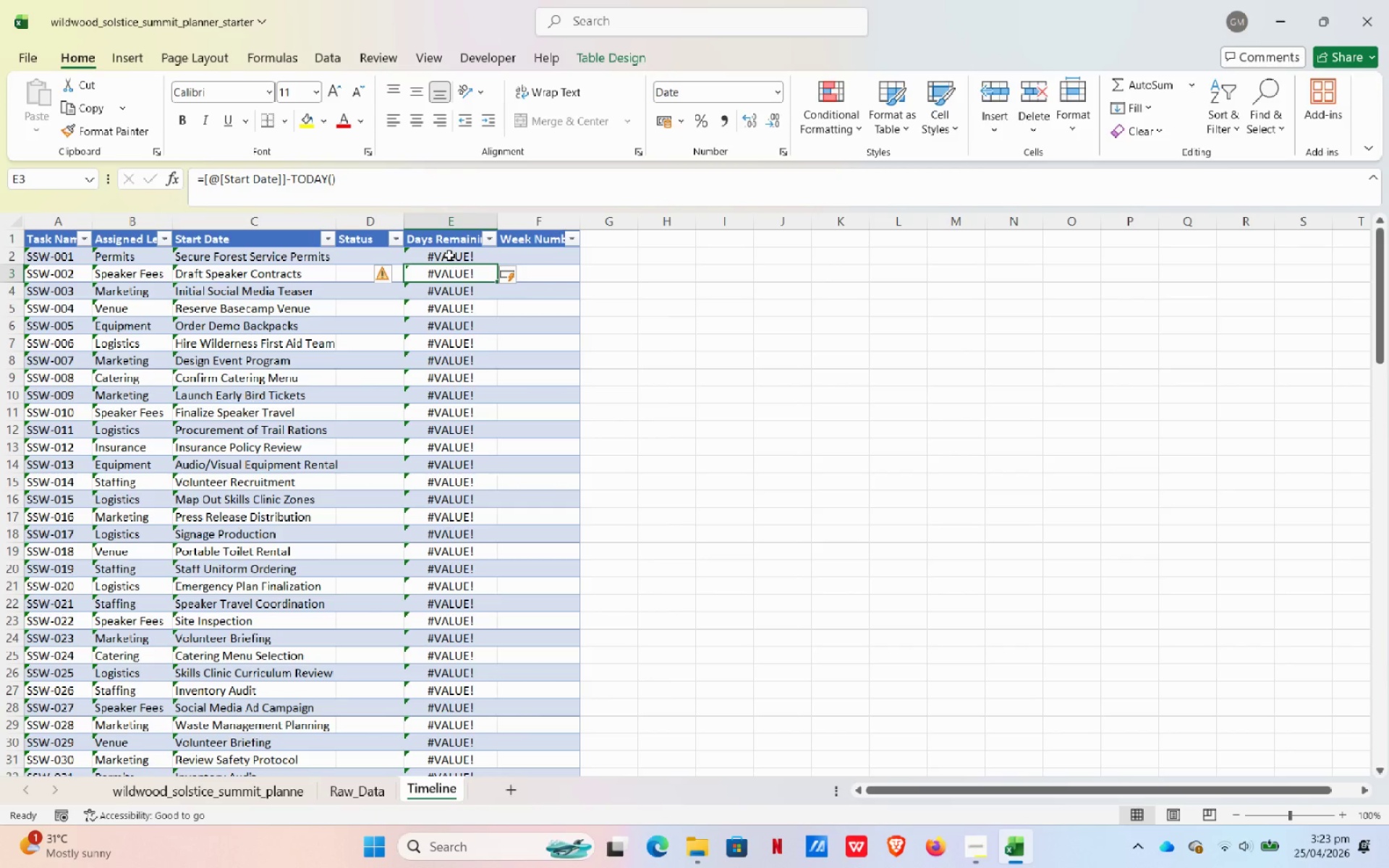 
wait(27.2)
 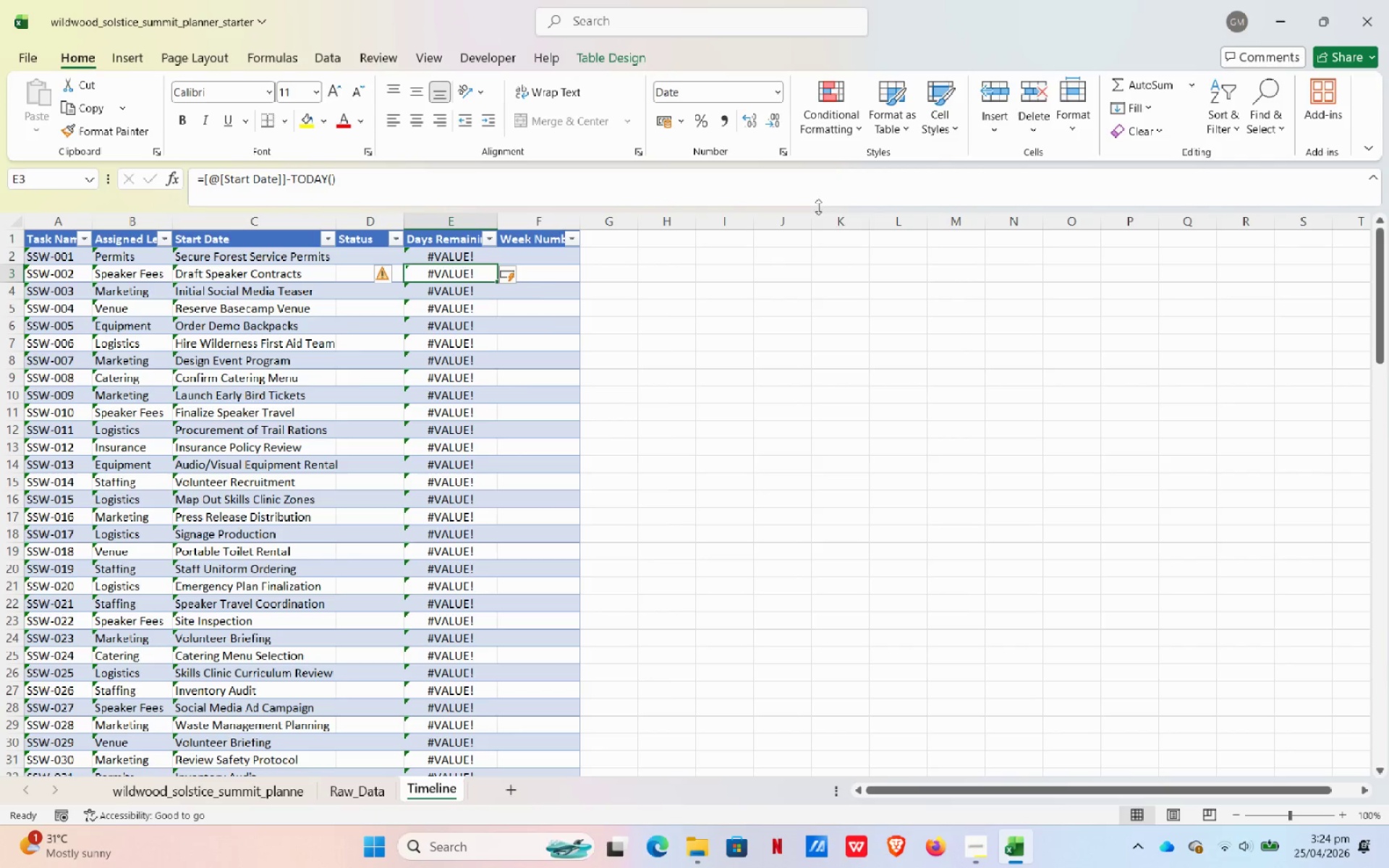 
scroll: coordinate [234, 331], scroll_direction: up, amount: 2.0
 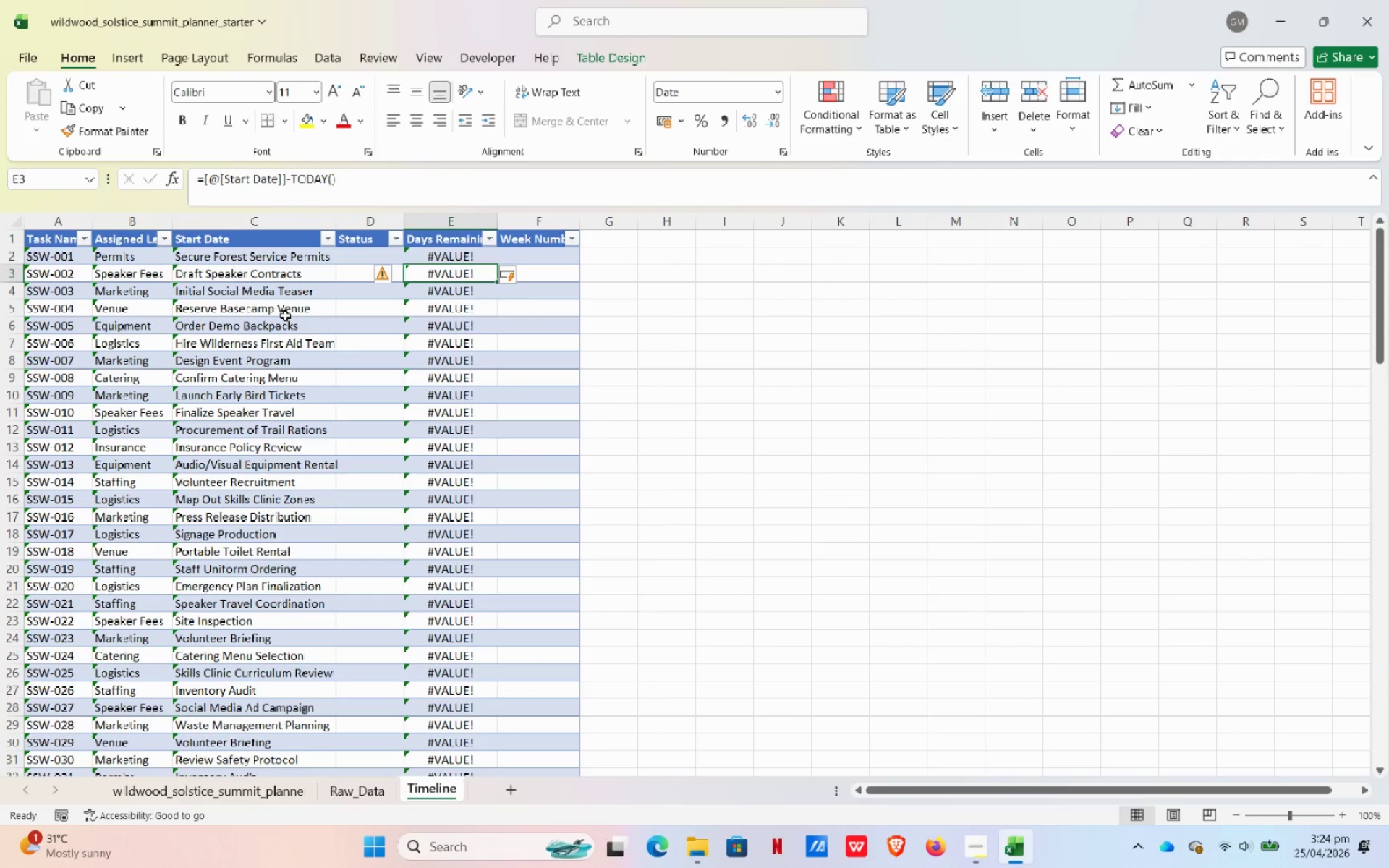 
wait(6.43)
 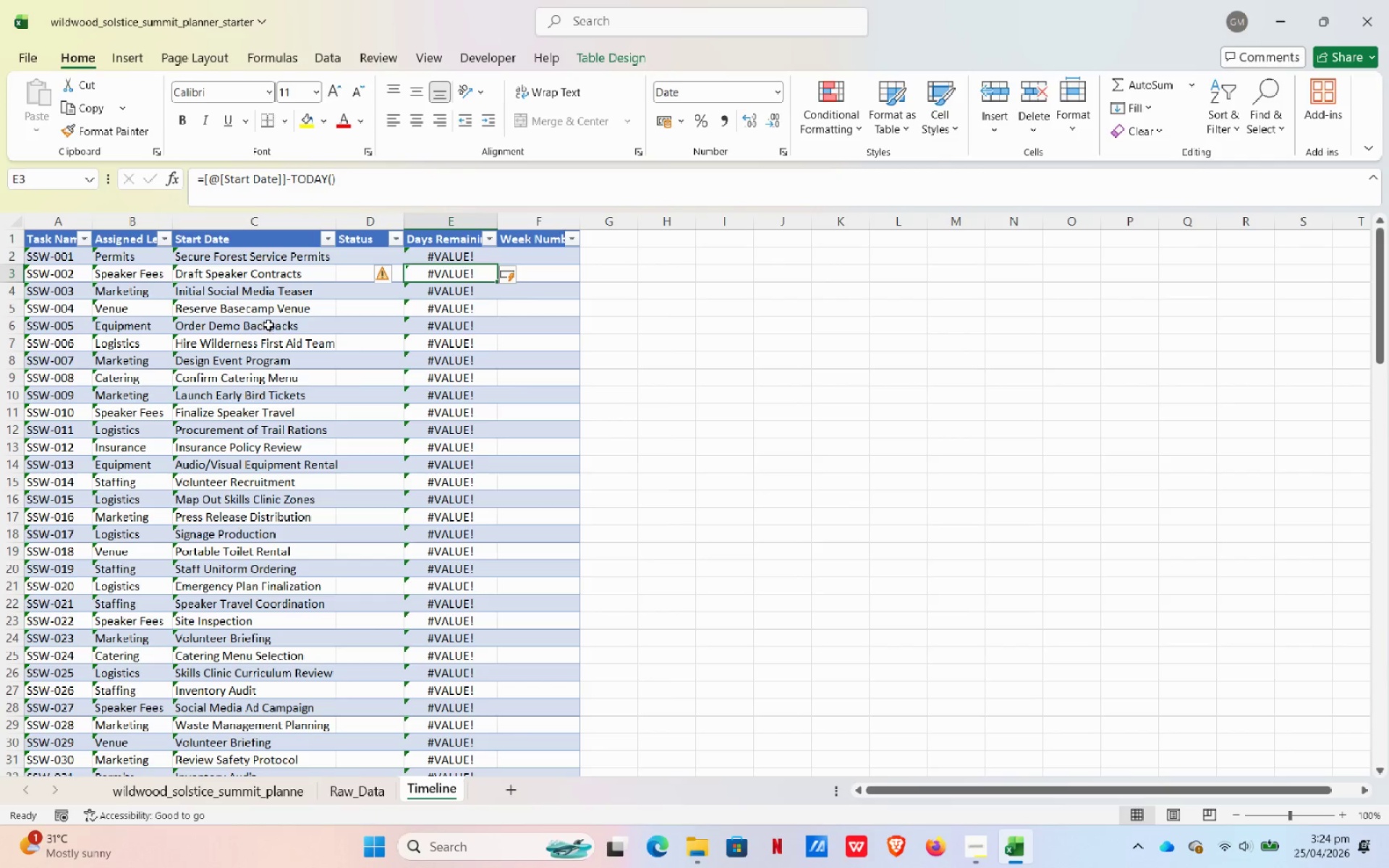 
left_click([275, 258])
 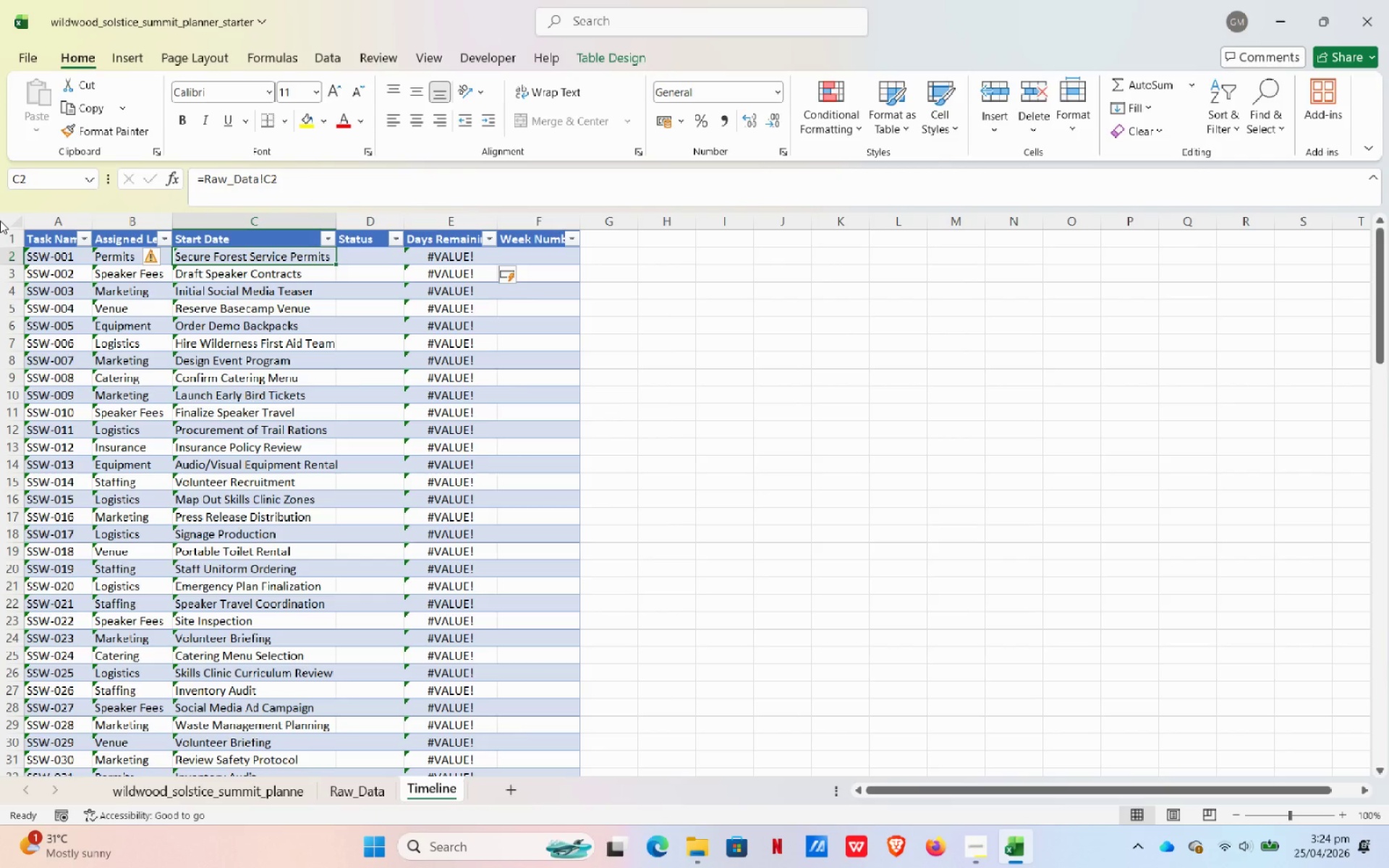 
wait(25.81)
 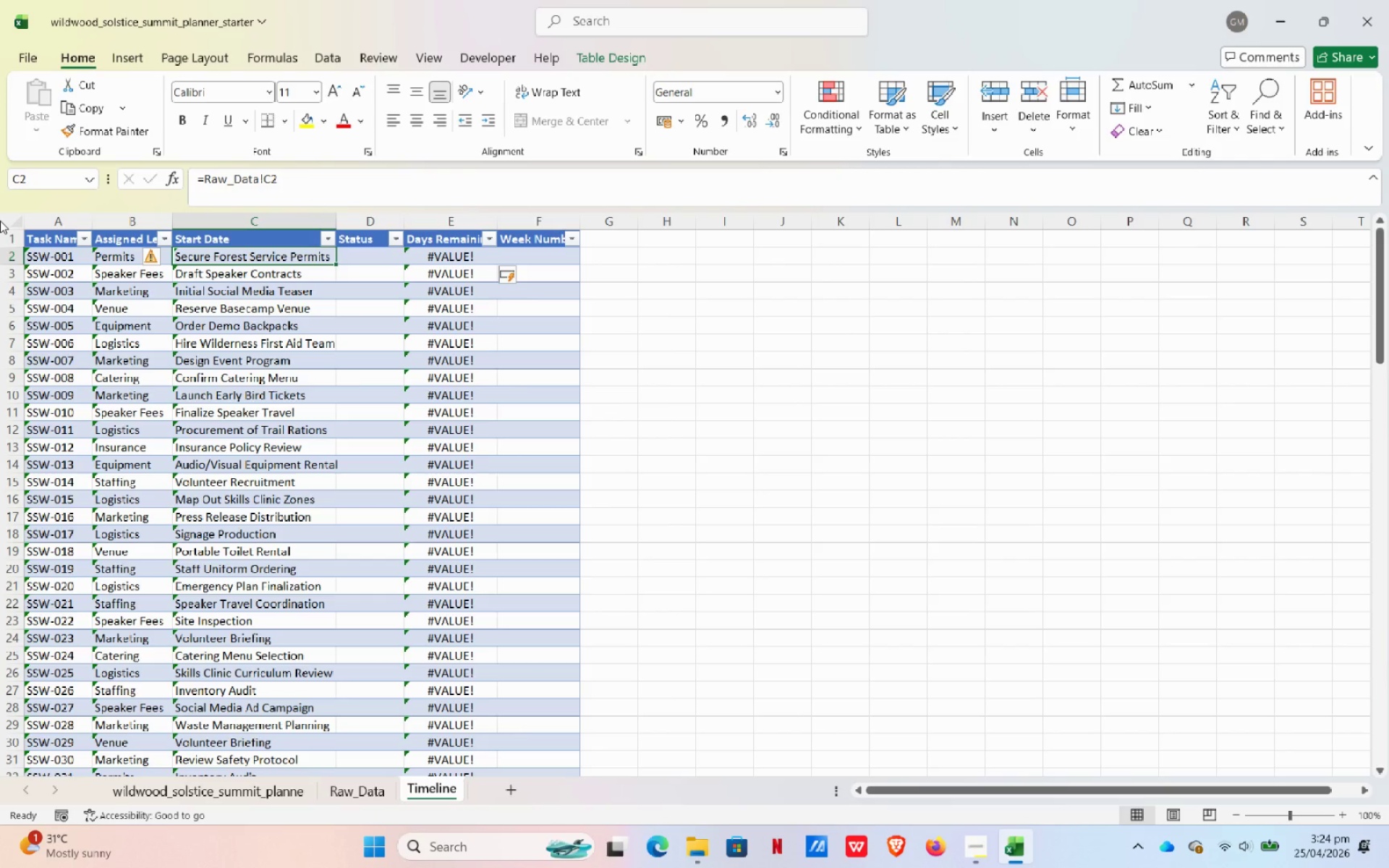 
left_click([0, 221])
 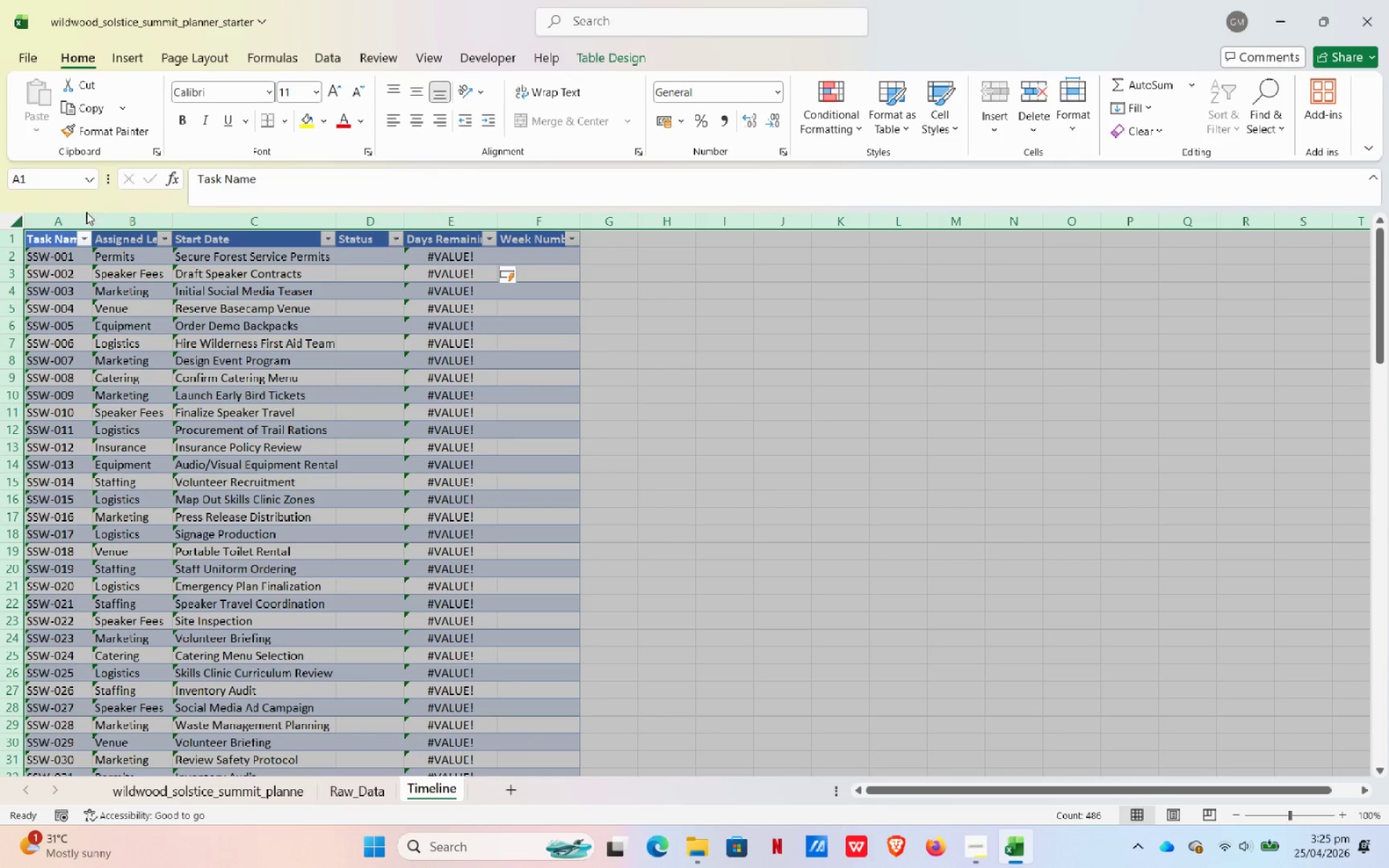 
double_click([93, 221])
 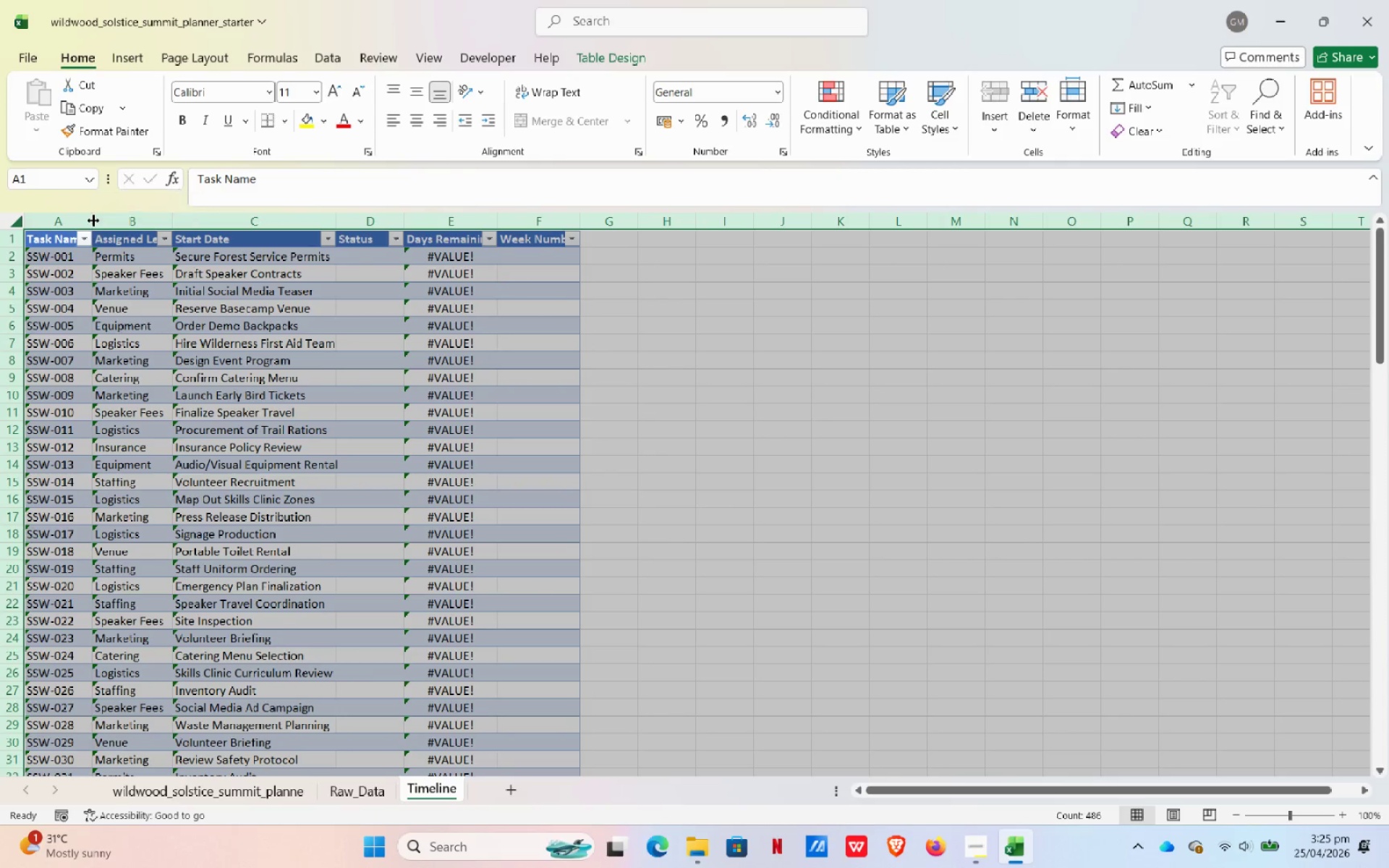 
triple_click([93, 221])
 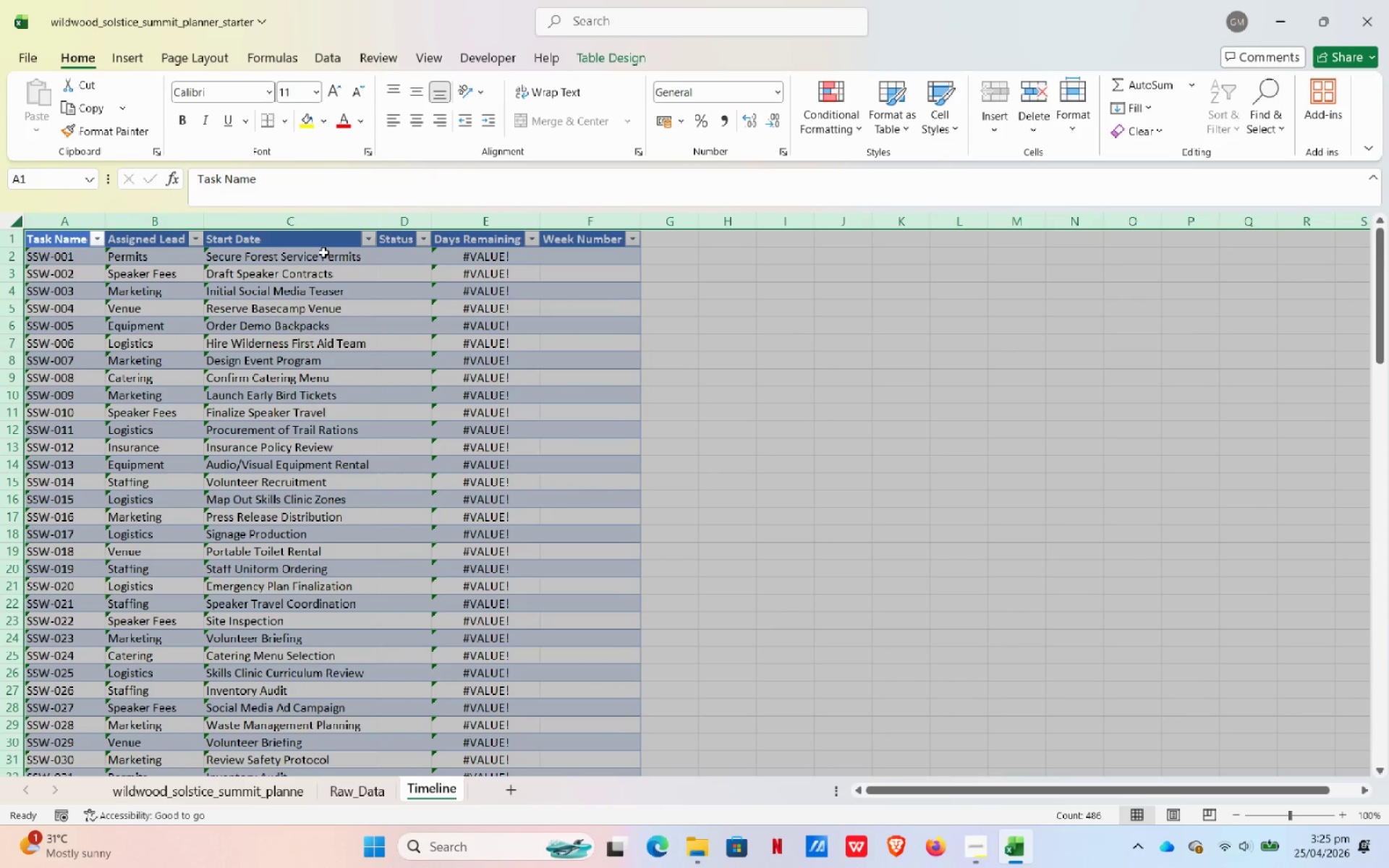 
wait(6.66)
 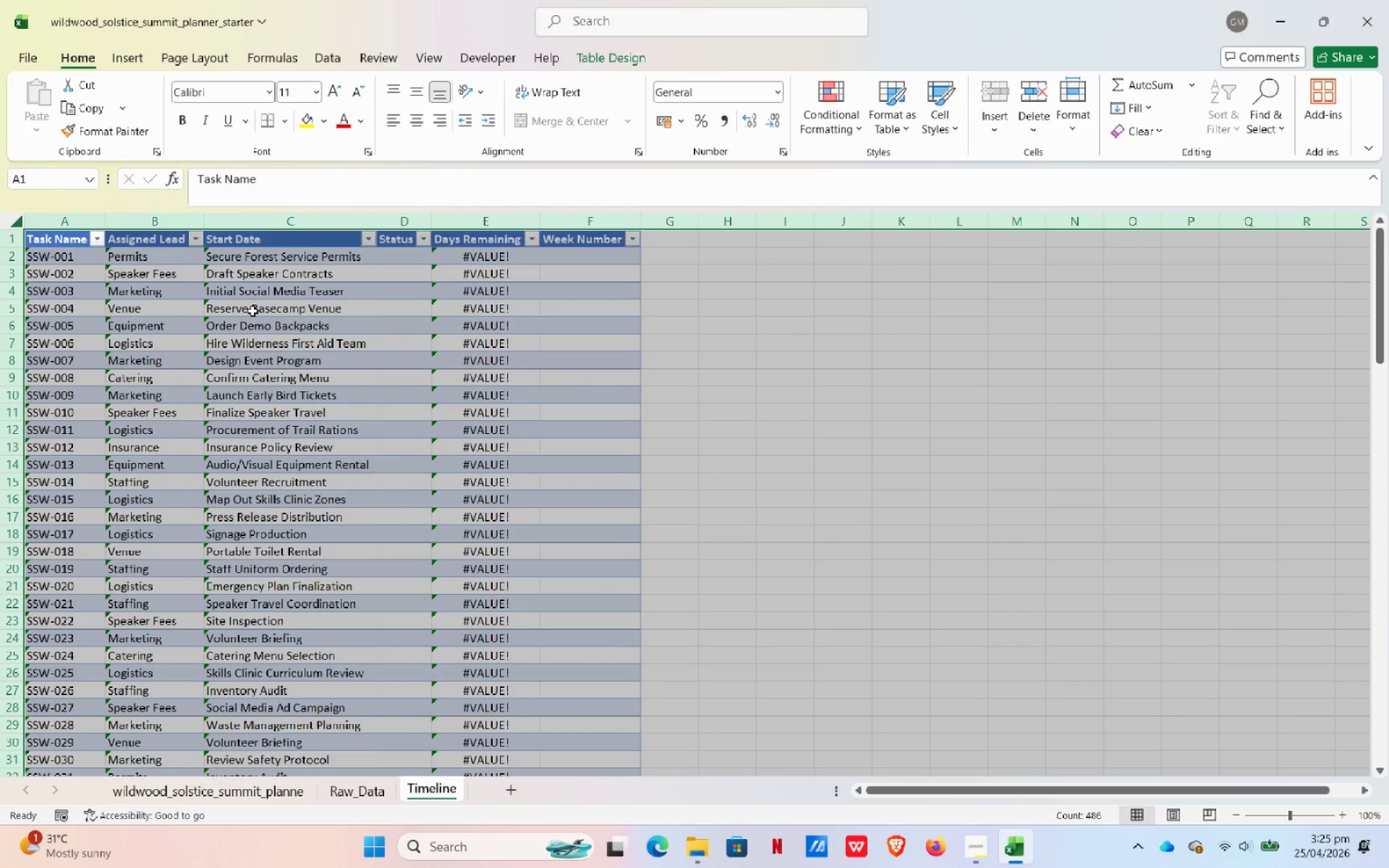 
left_click([323, 252])
 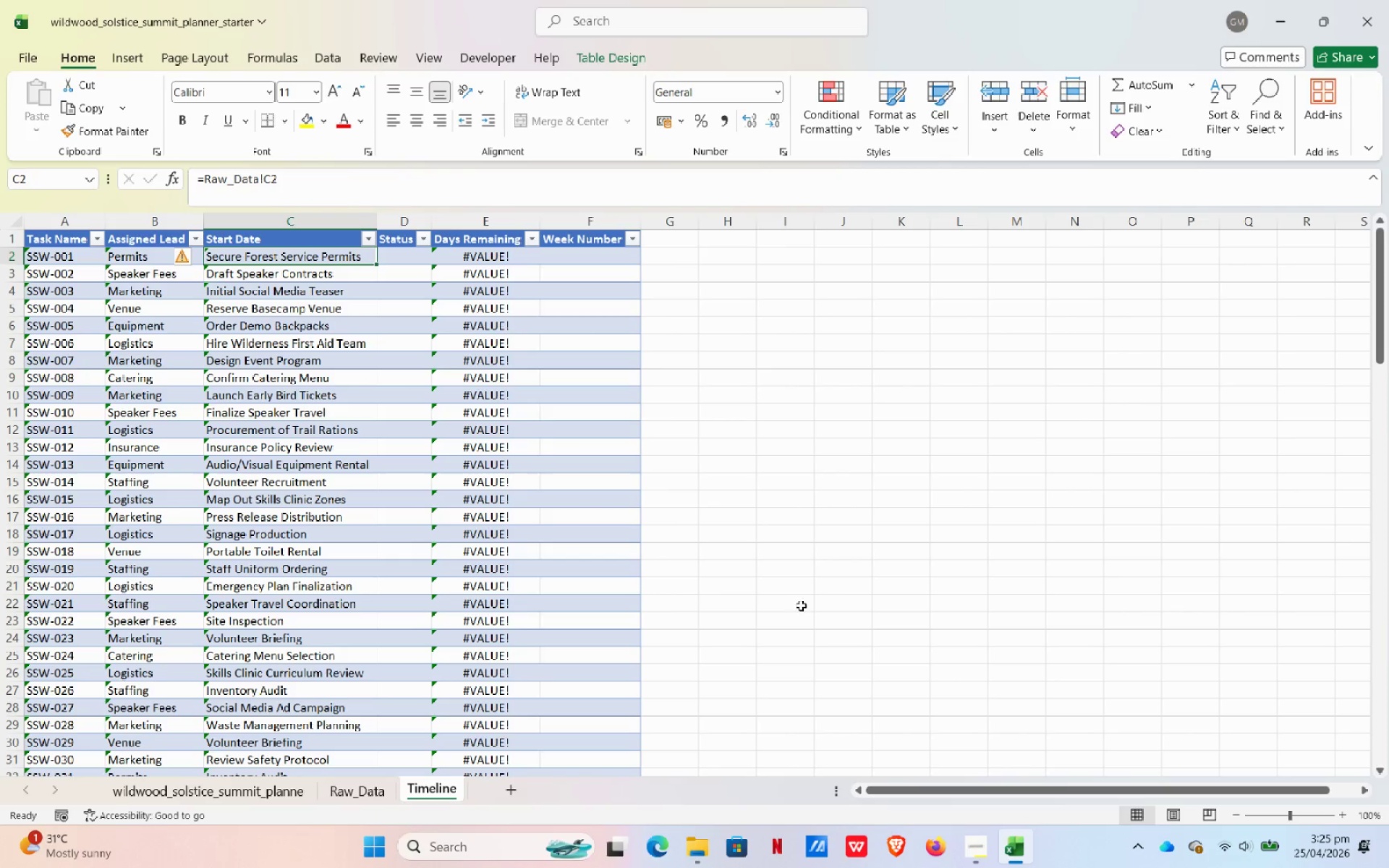 
left_click_drag(start_coordinate=[888, 791], to_coordinate=[869, 792])
 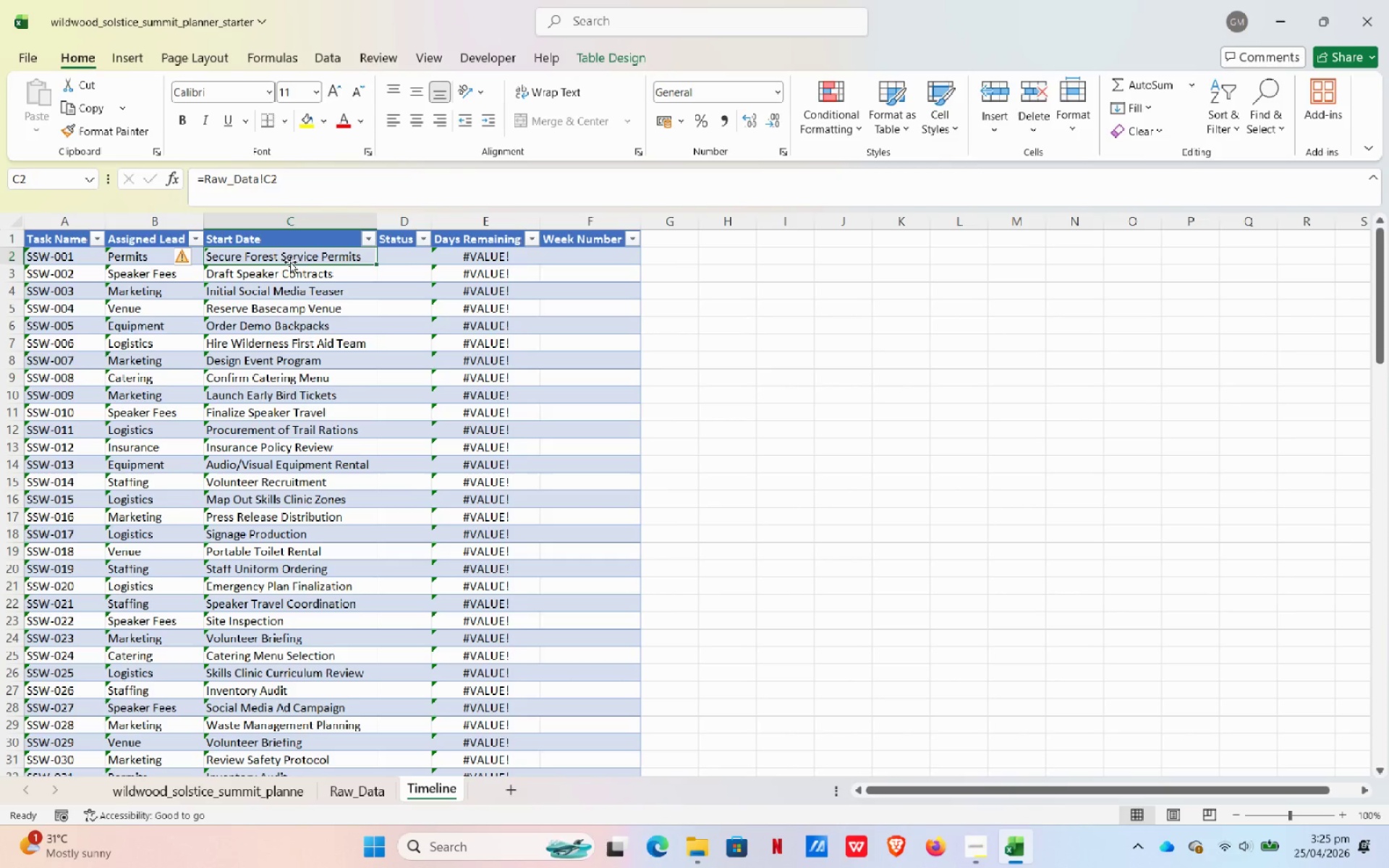 
wait(20.52)
 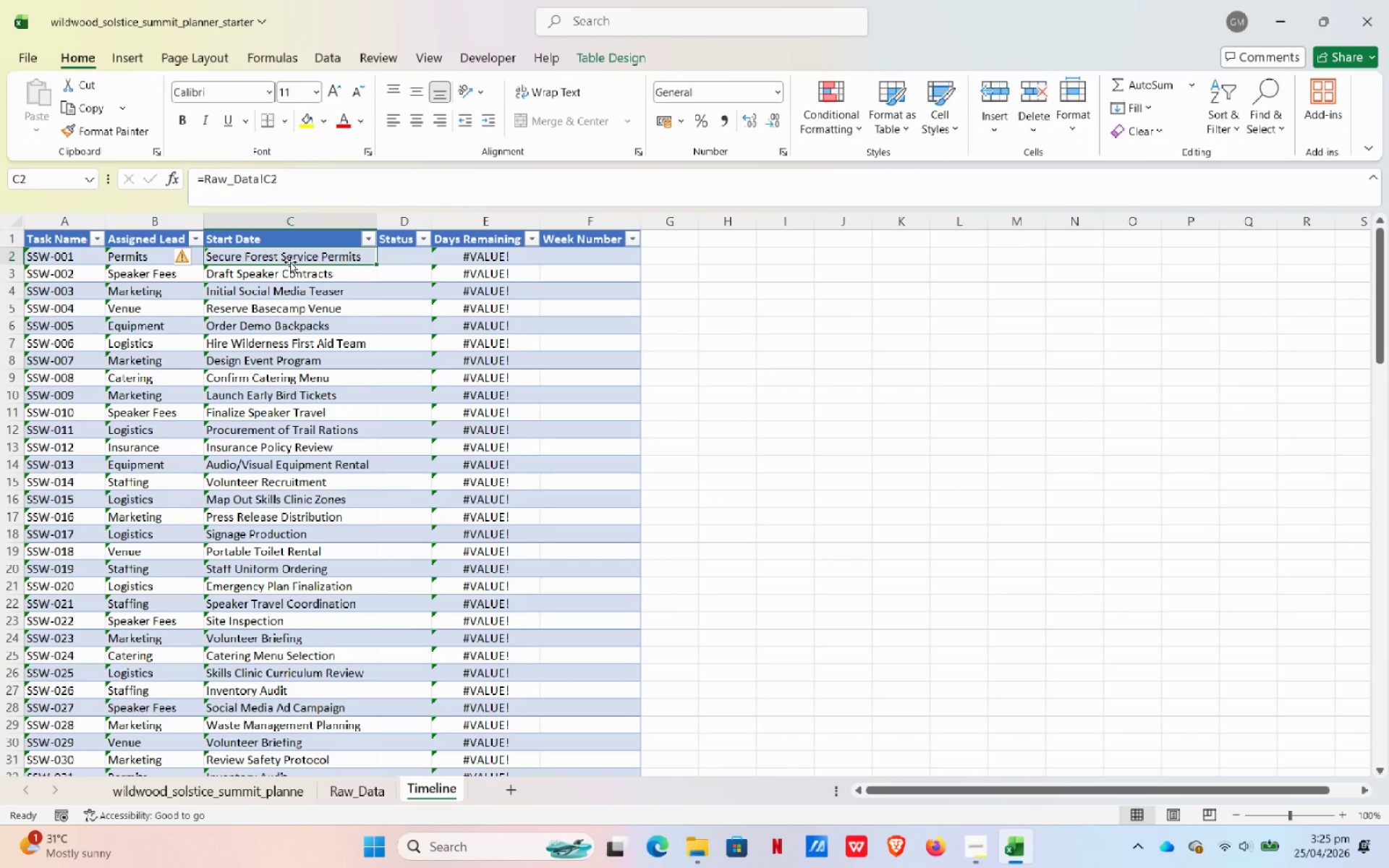 
left_click([354, 793])
 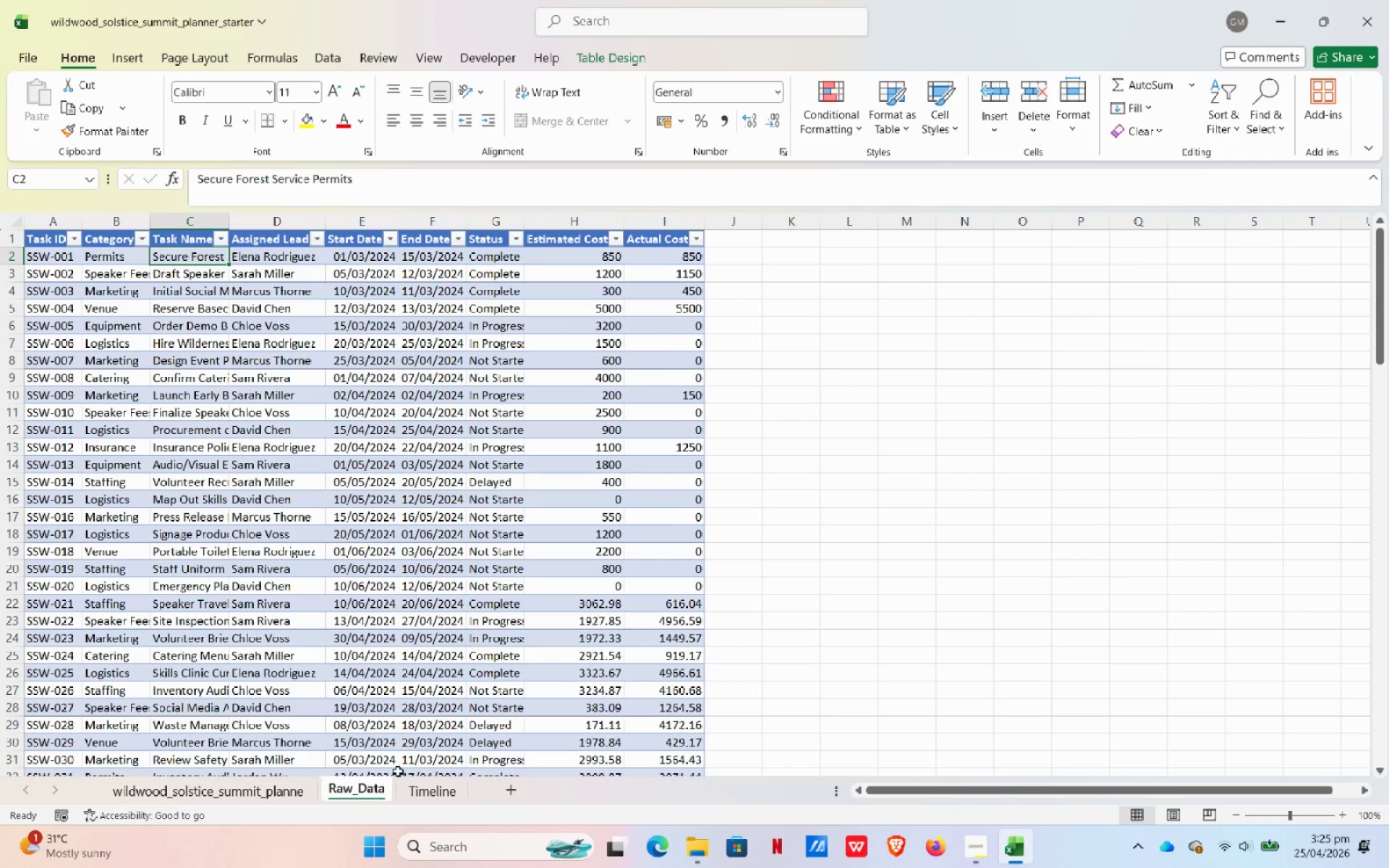 
left_click([431, 790])
 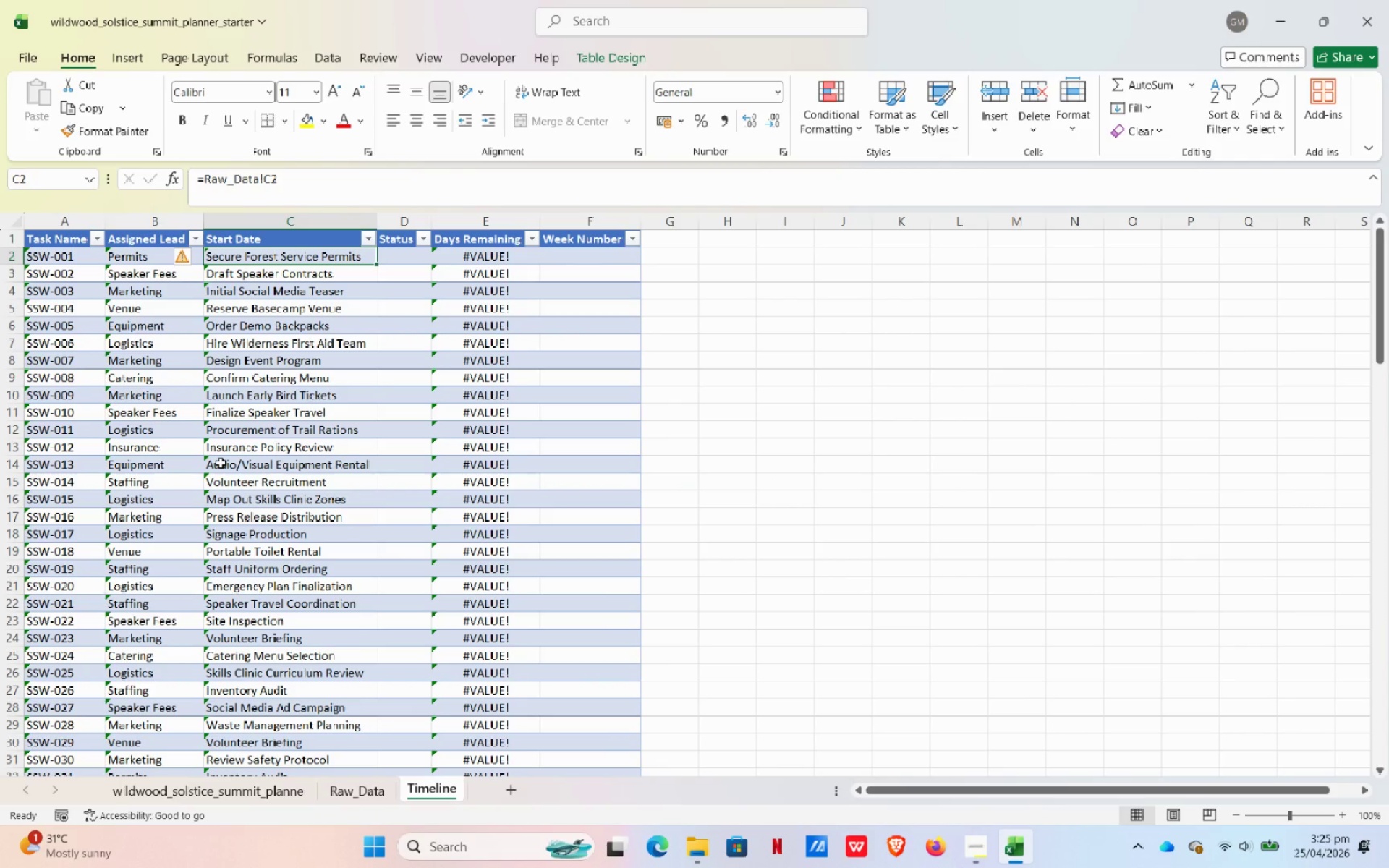 
scroll: coordinate [236, 461], scroll_direction: up, amount: 8.0
 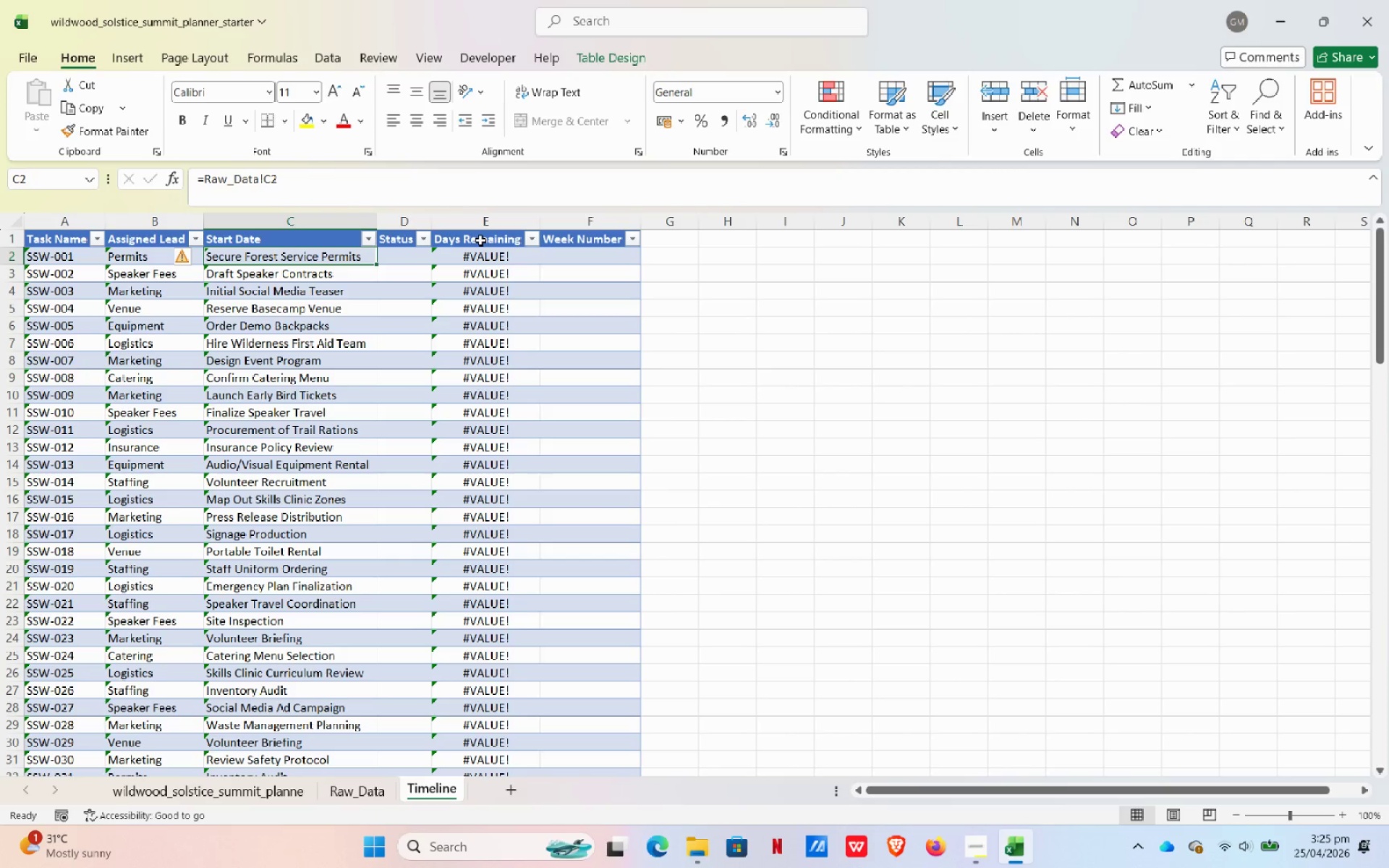 
wait(23.59)
 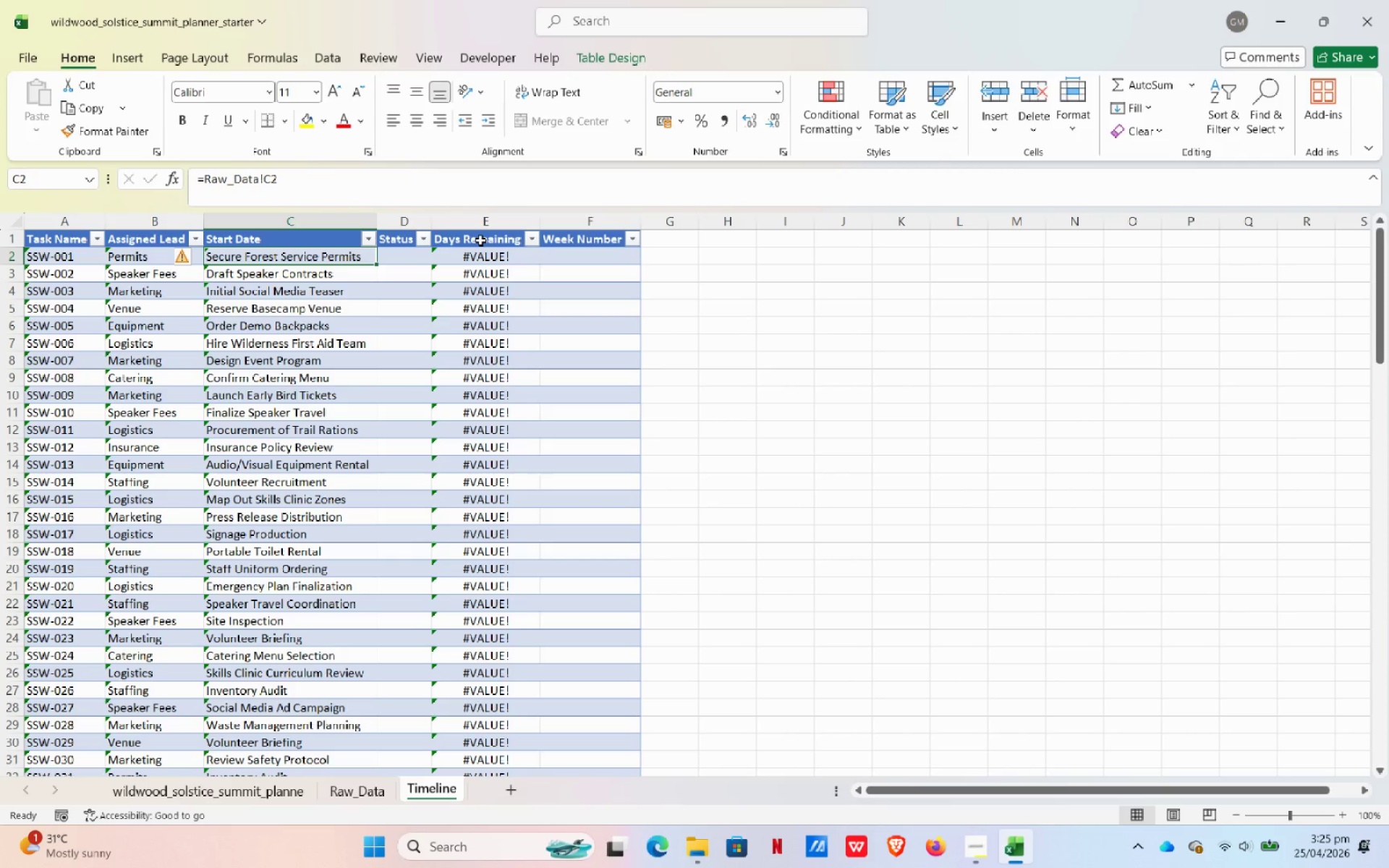 
left_click([69, 251])
 